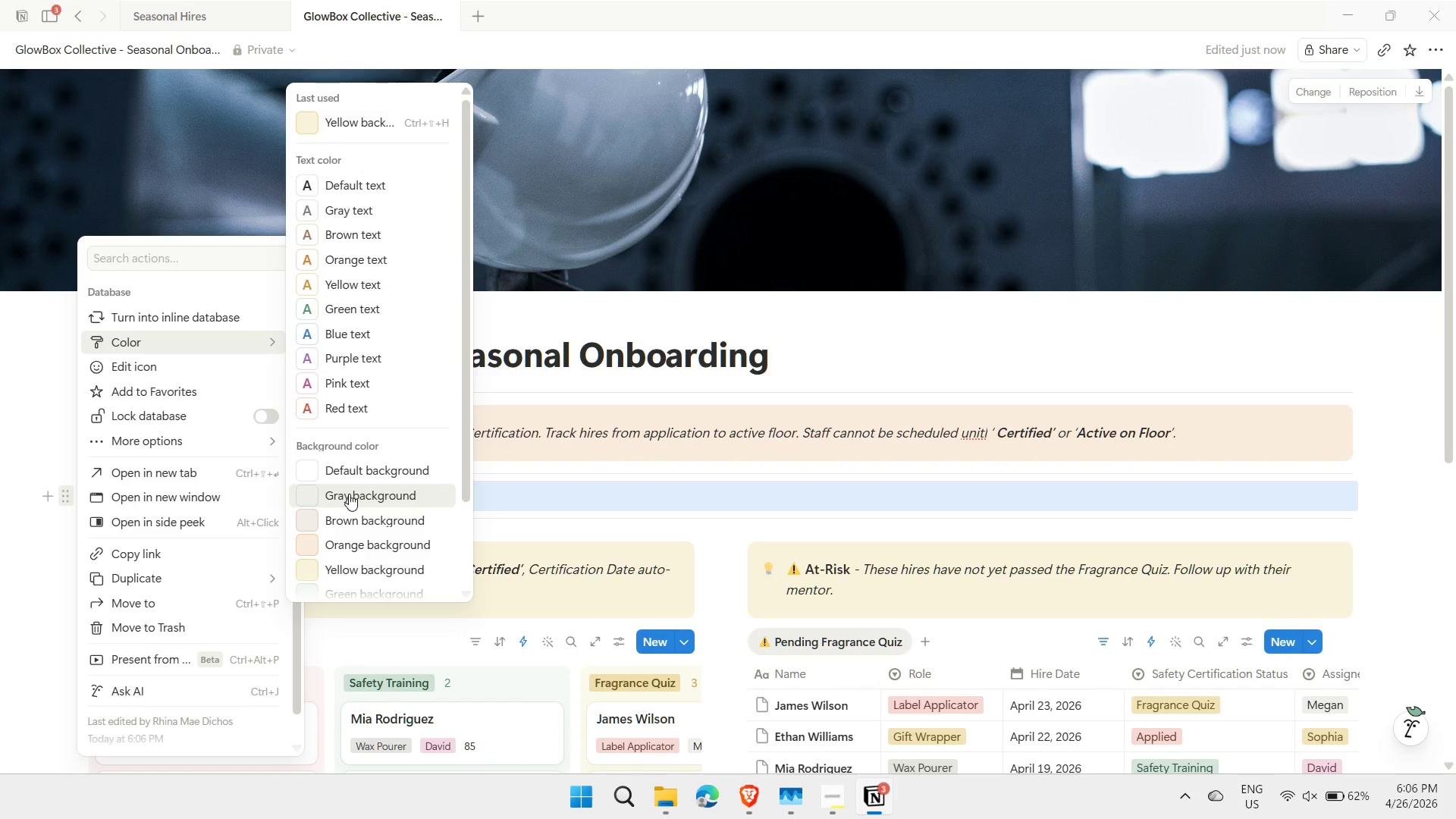 
left_click([349, 494])
 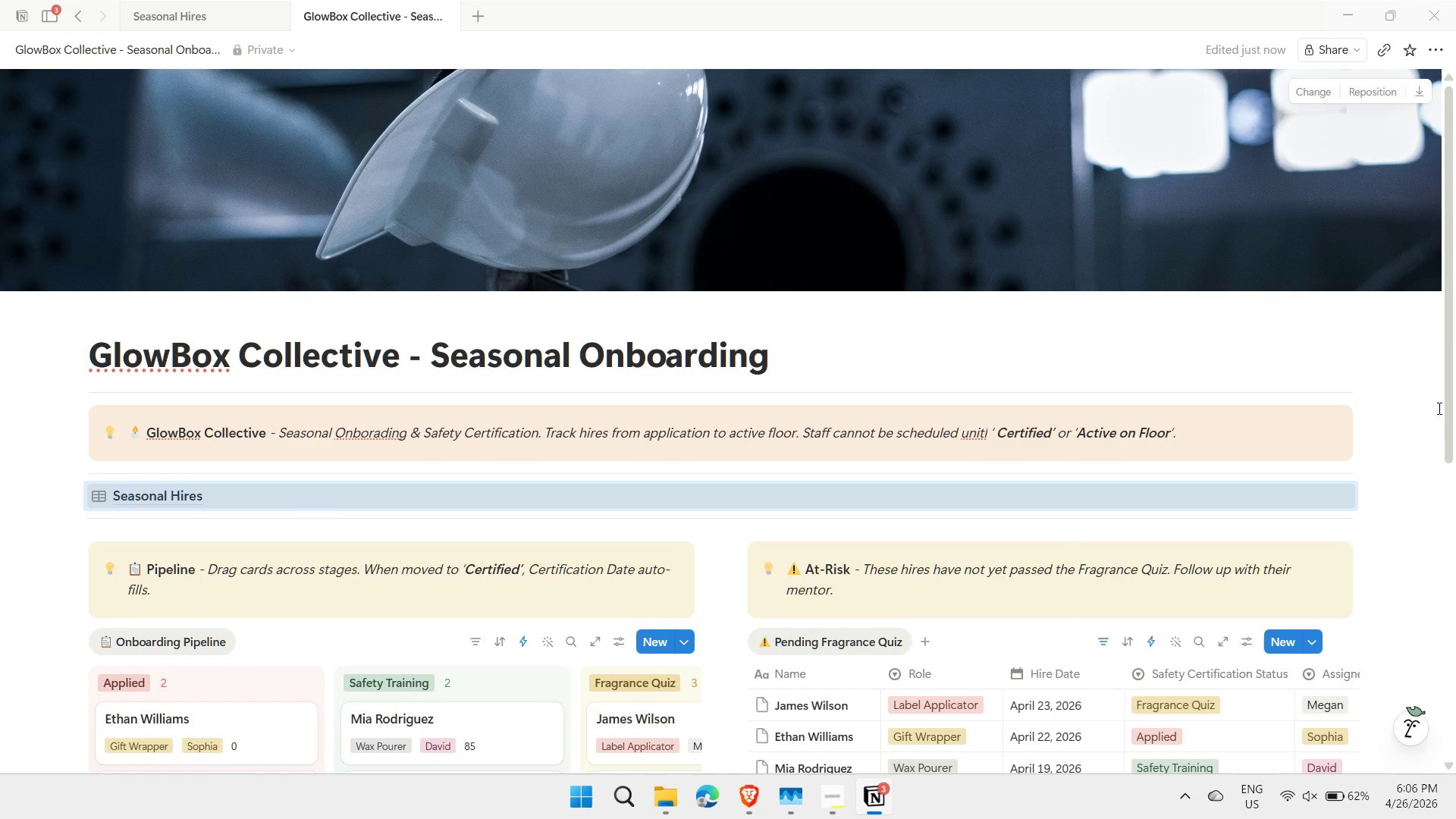 
left_click([1422, 399])
 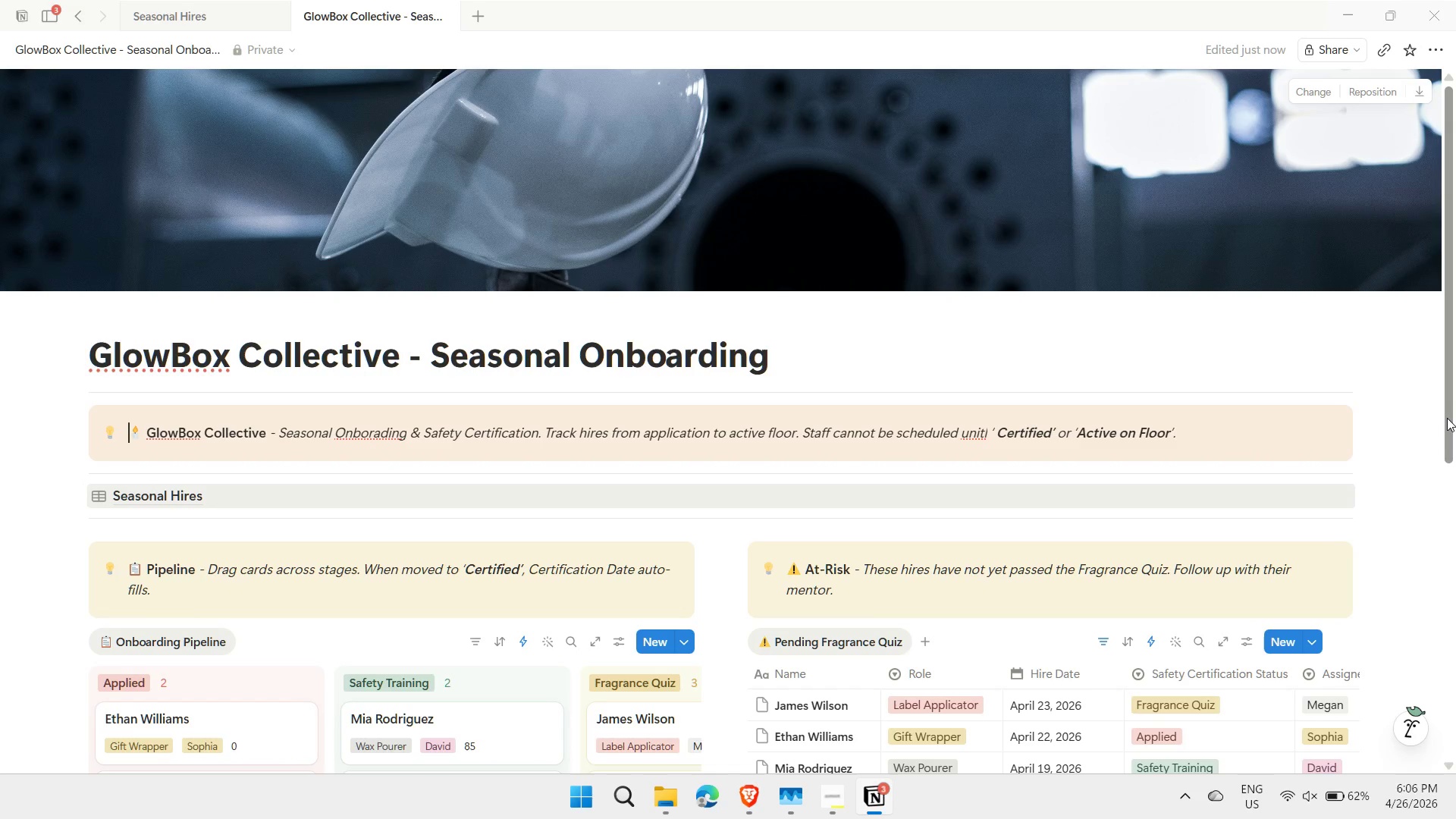 
left_click_drag(start_coordinate=[1447, 418], to_coordinate=[1439, 643])
 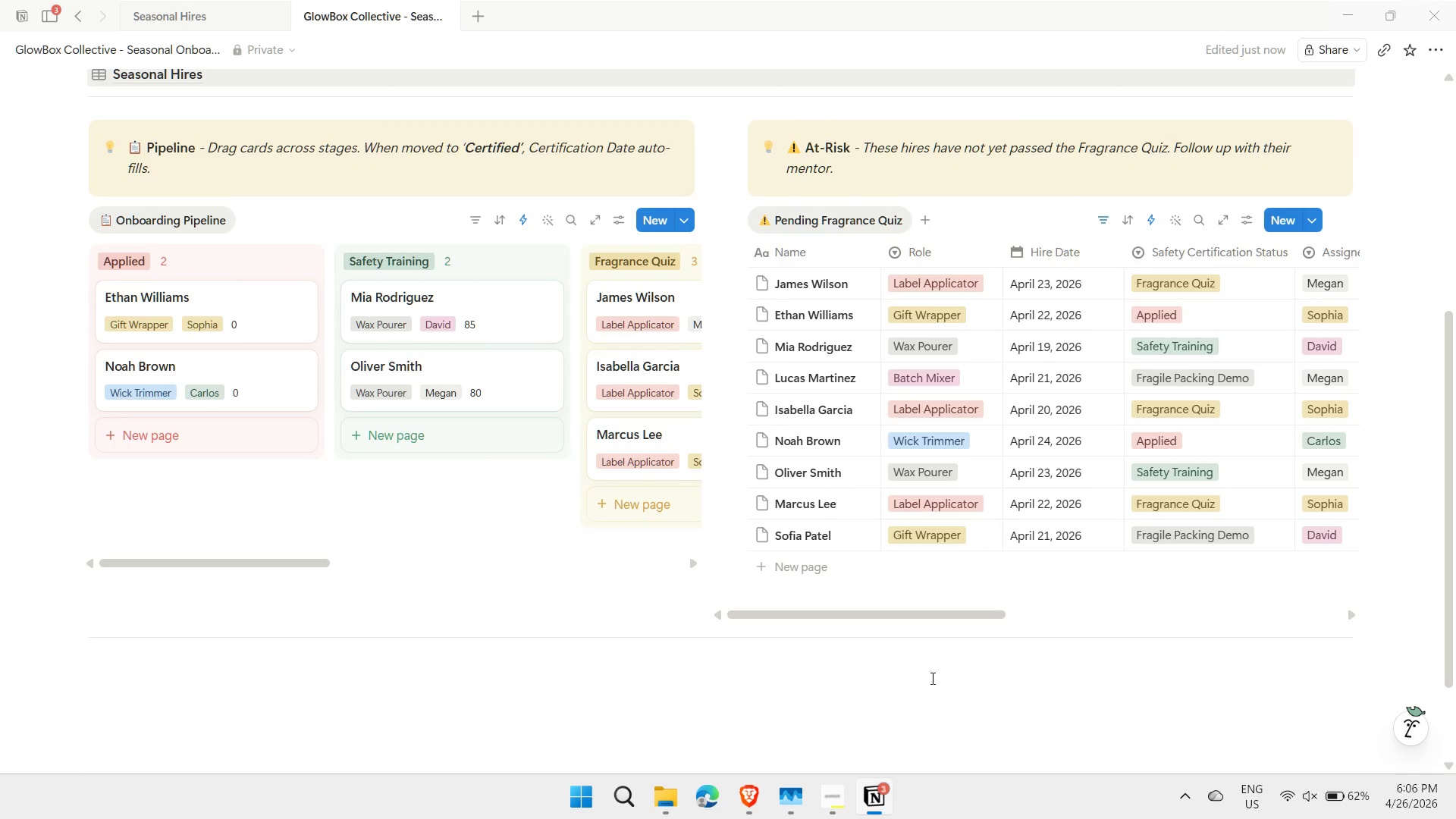 
left_click([930, 678])
 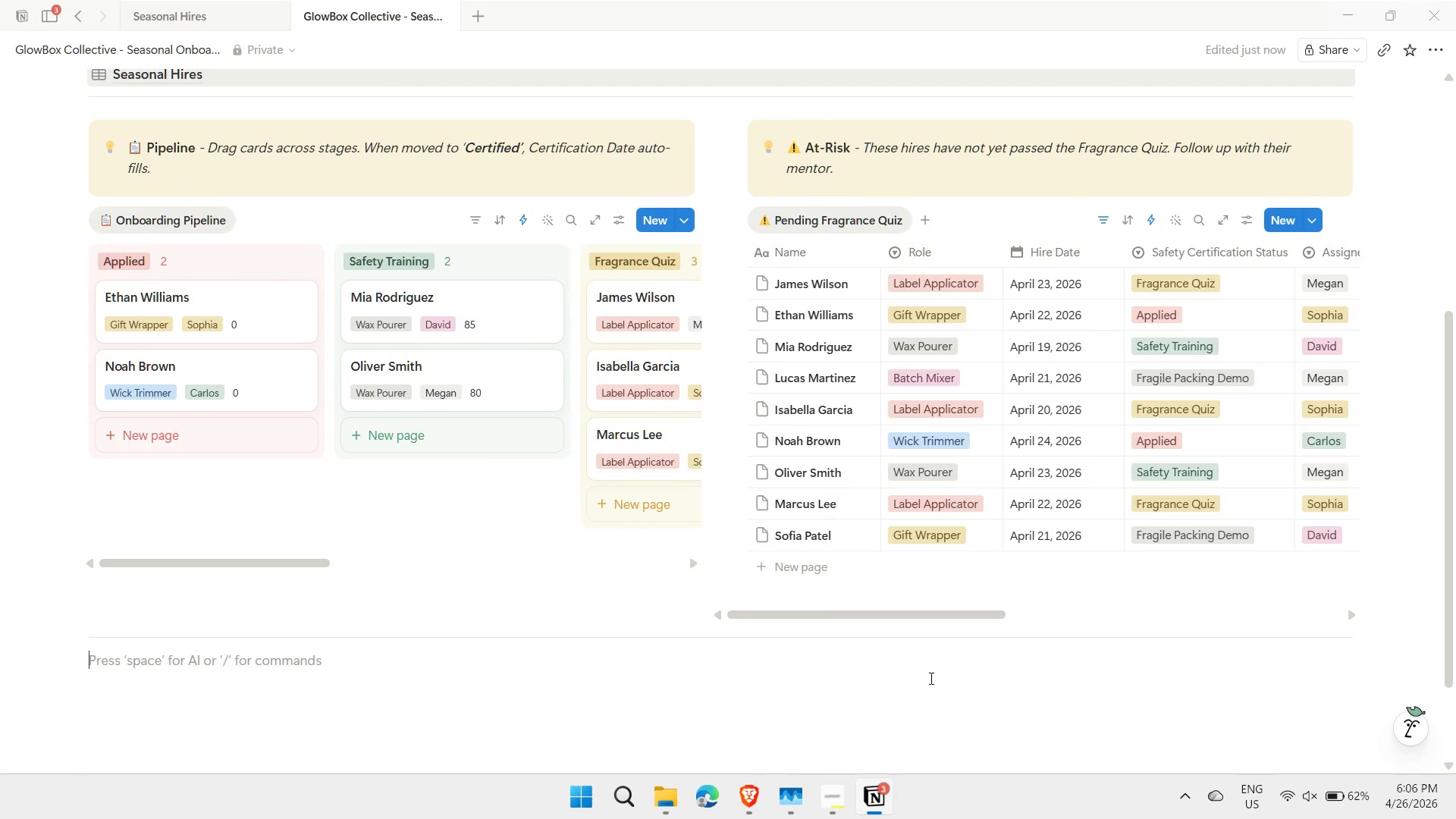 
key(Slash)
 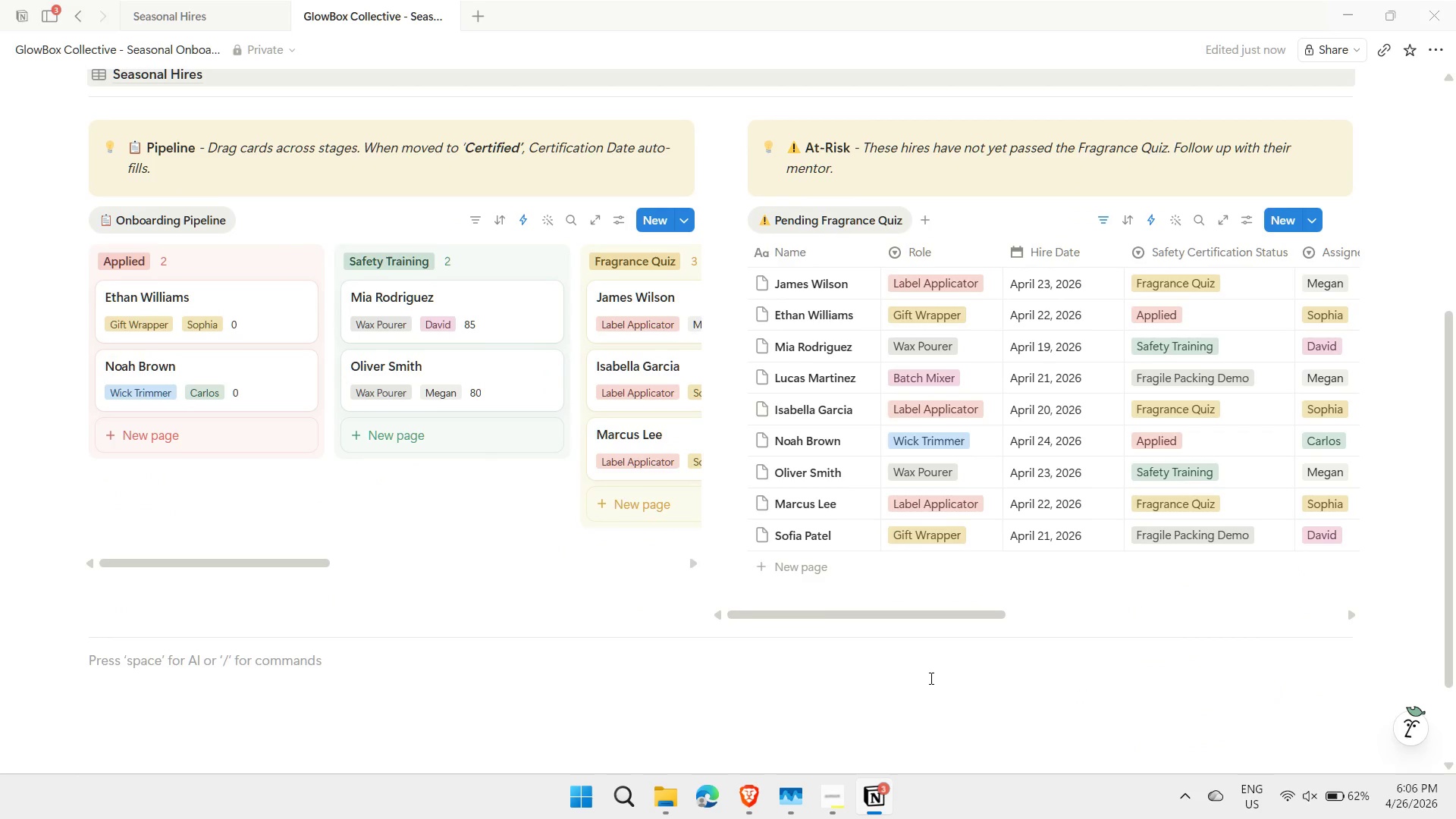 
key(2)
 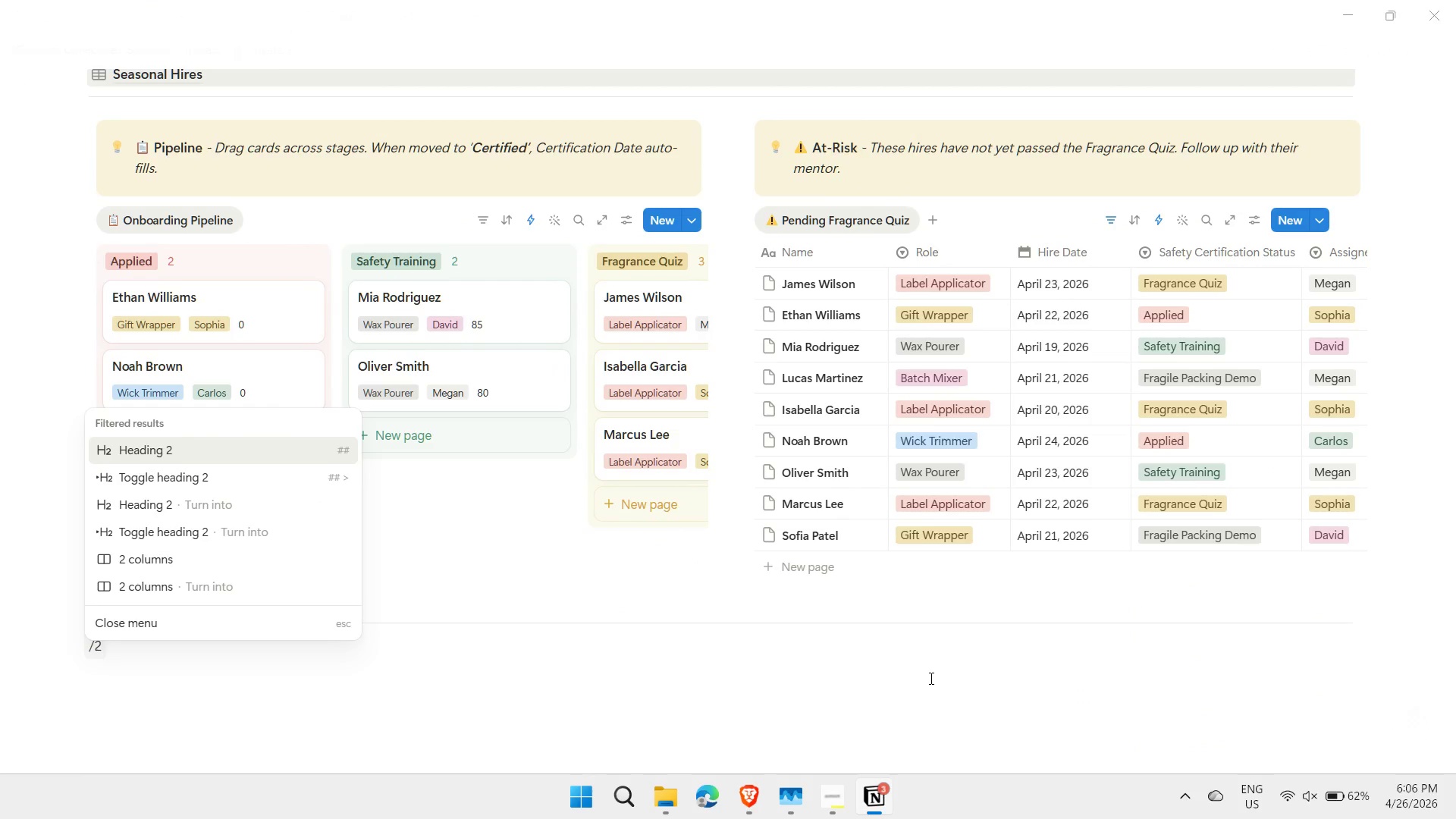 
key(Space)
 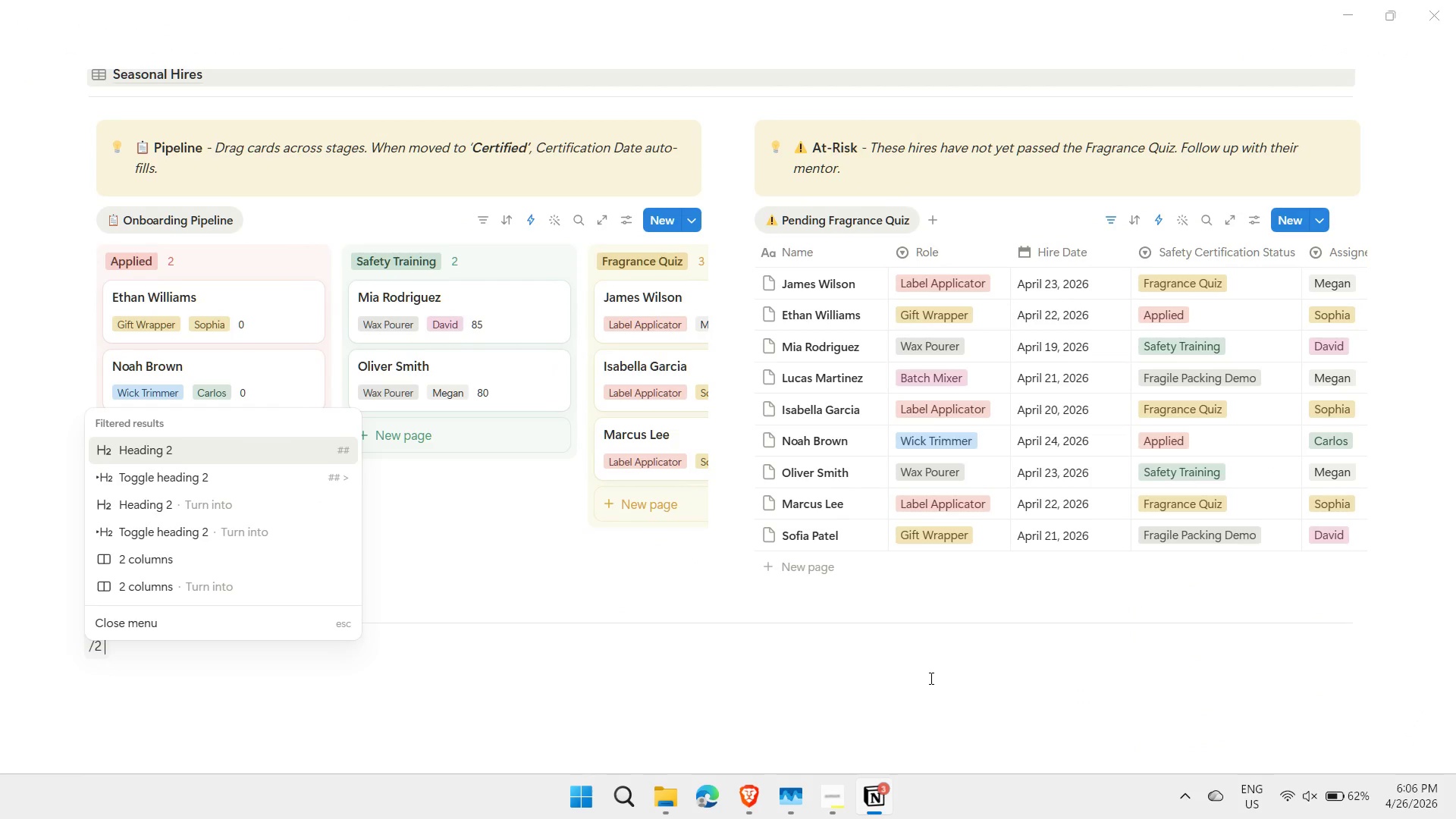 
key(ArrowDown)
 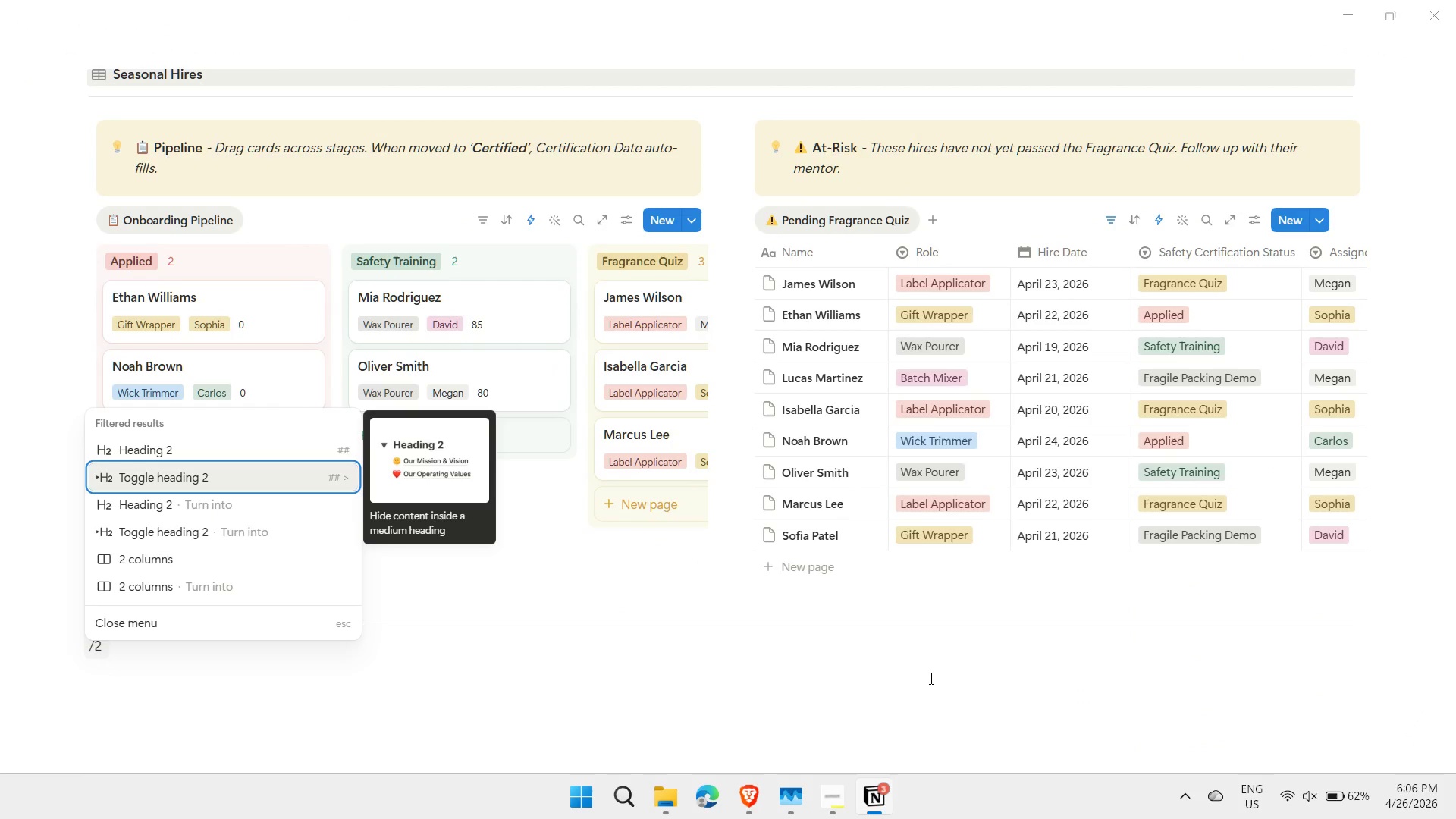 
key(ArrowDown)
 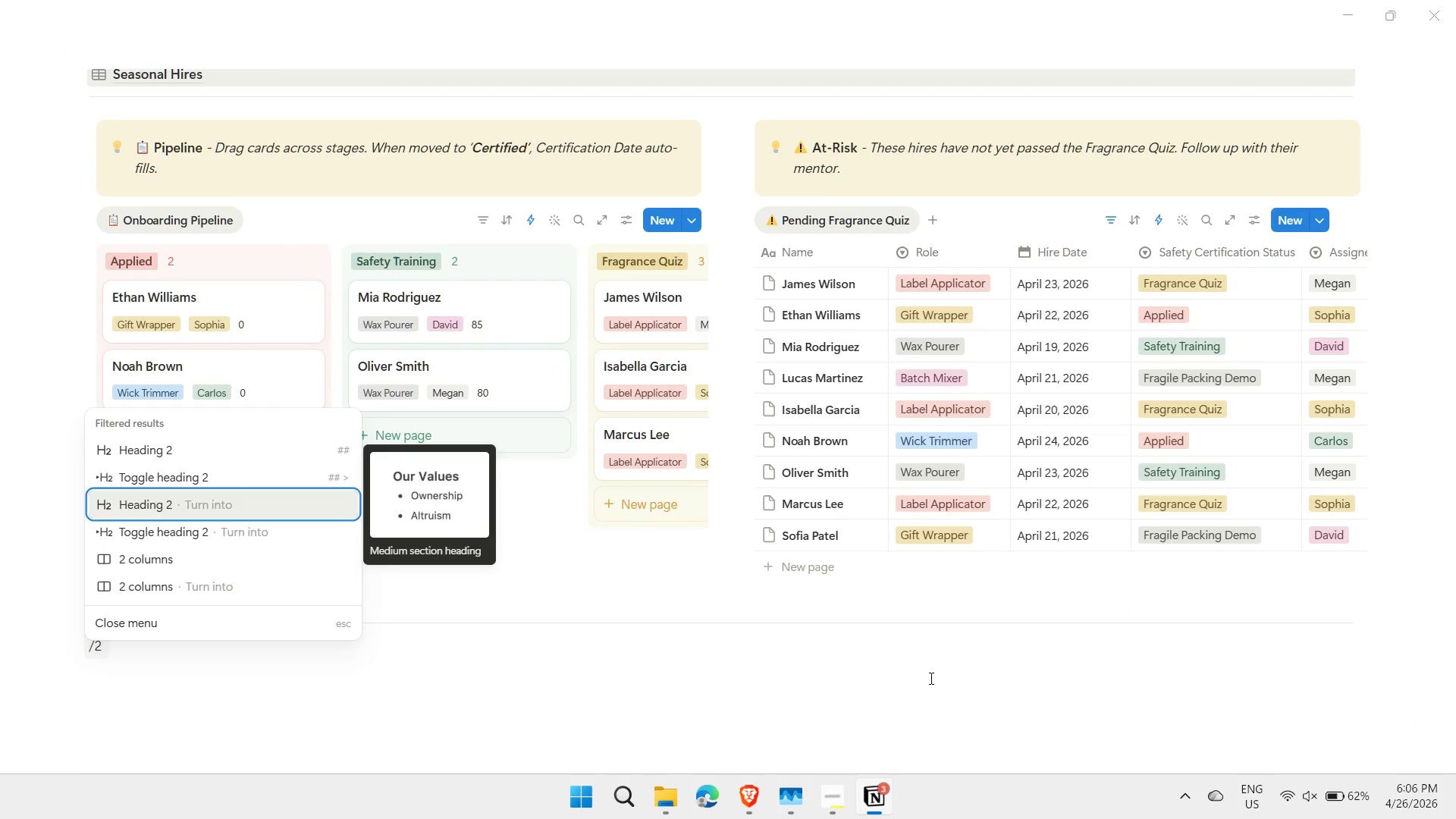 
key(ArrowDown)
 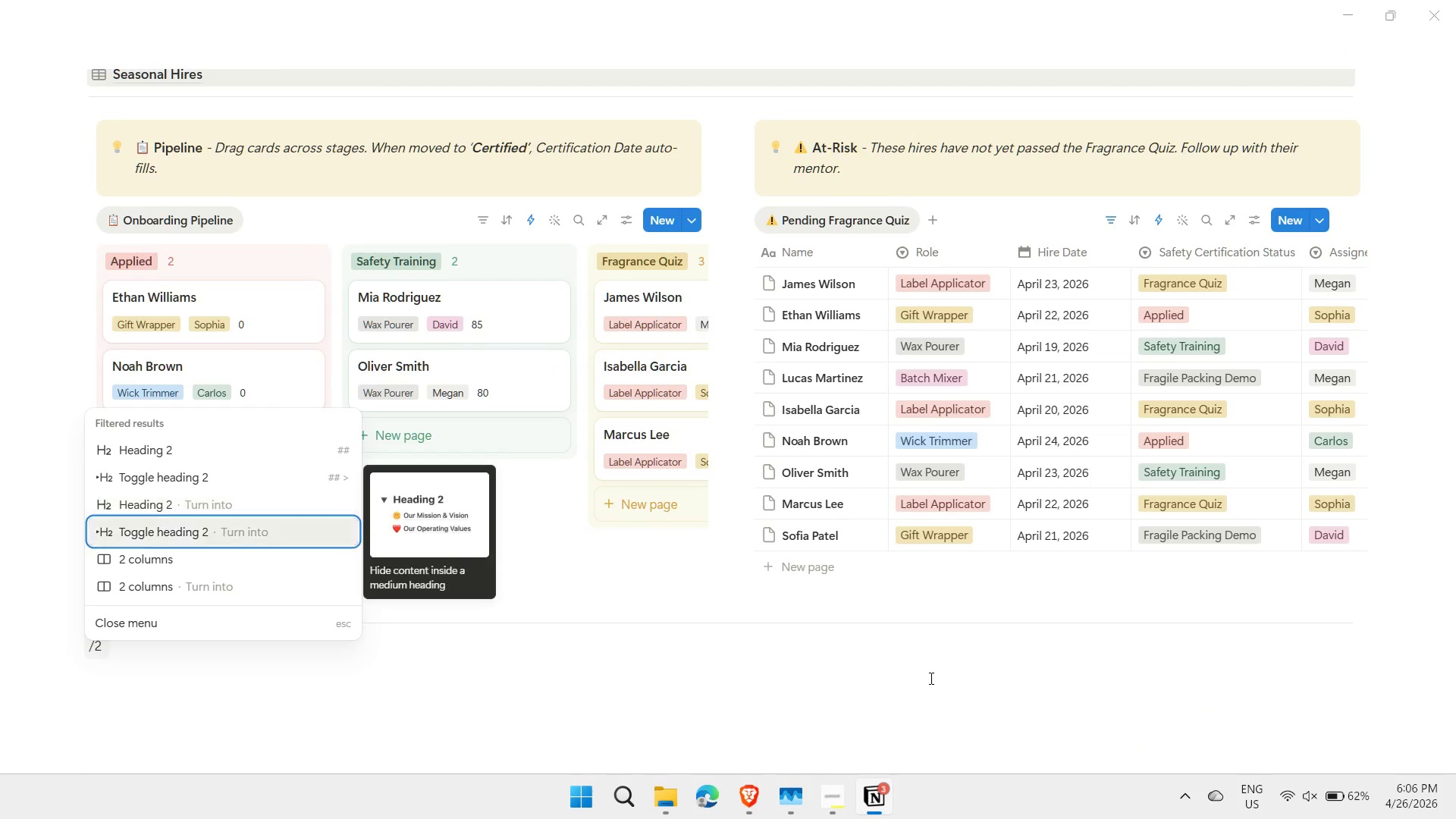 
key(ArrowDown)
 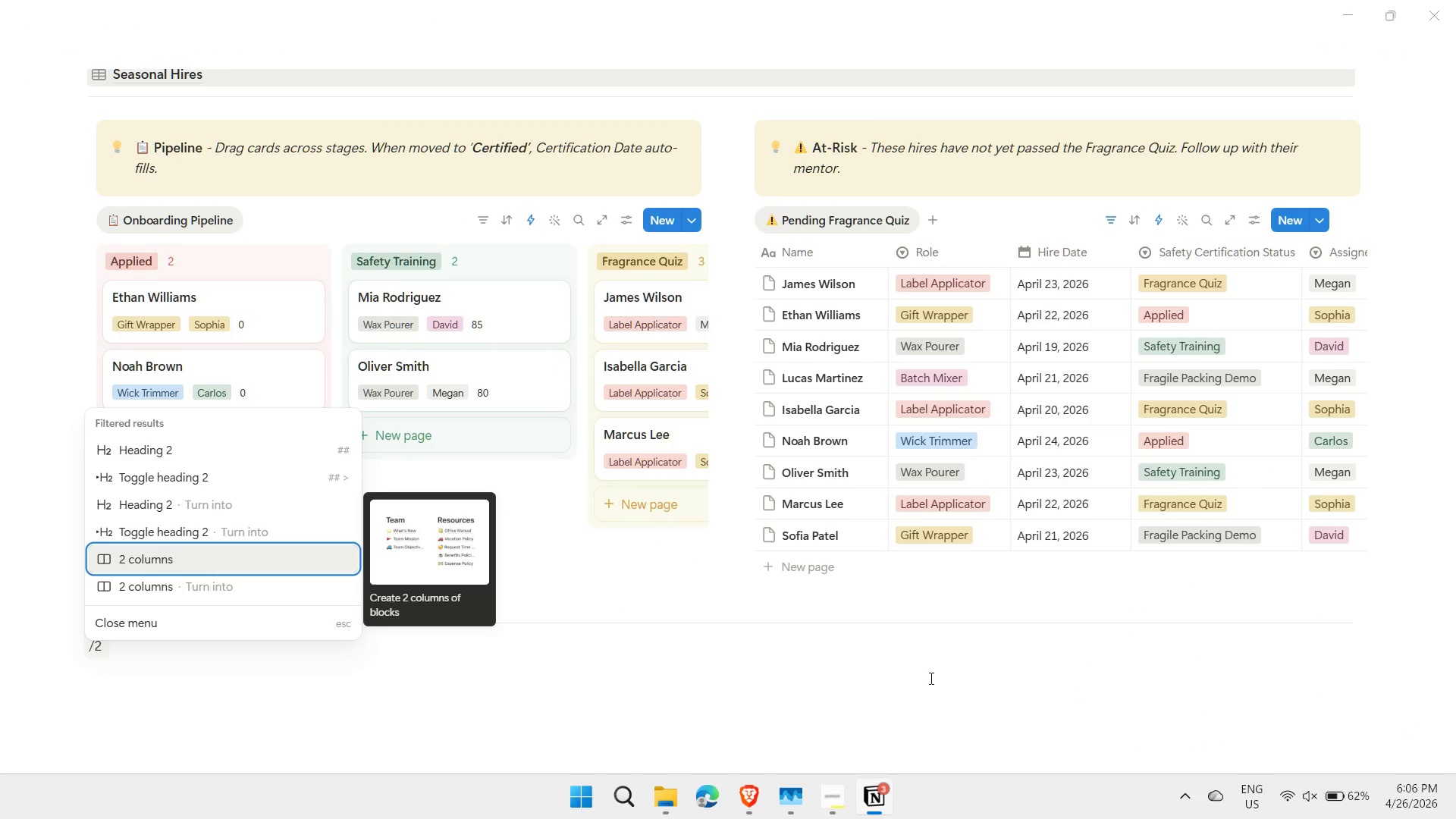 
key(Enter)
 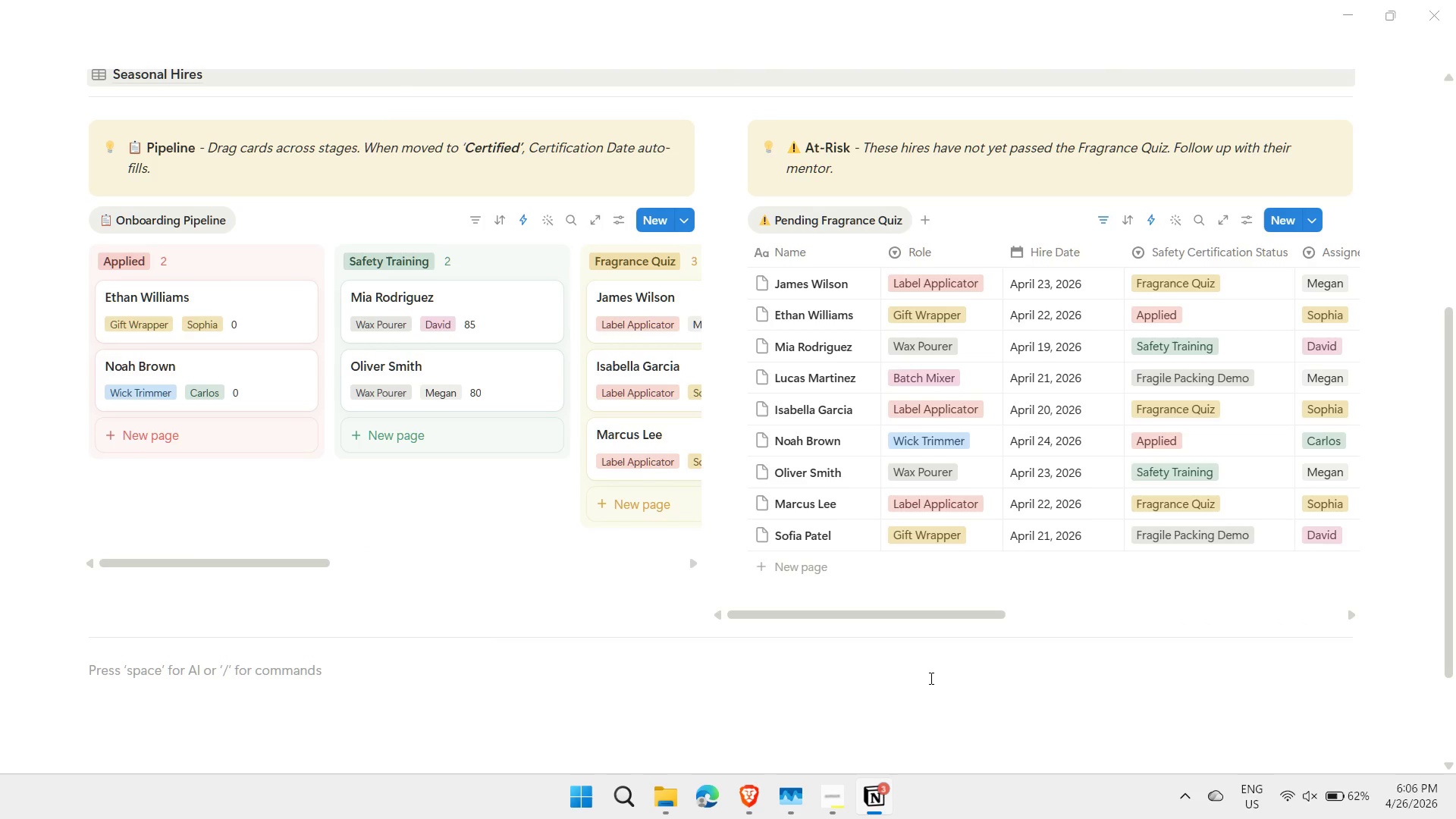 
key(Slash)
 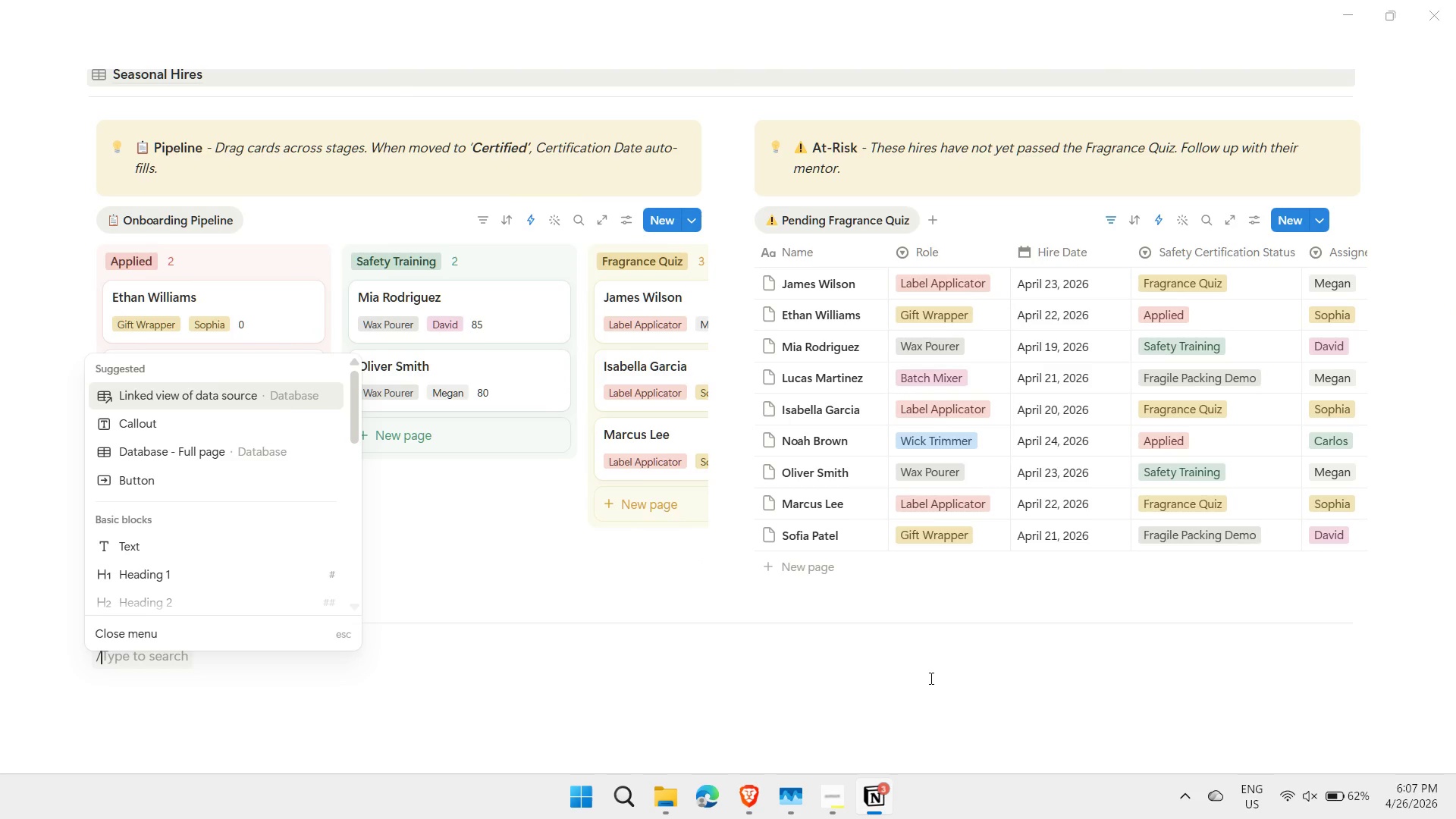 
key(ArrowDown)
 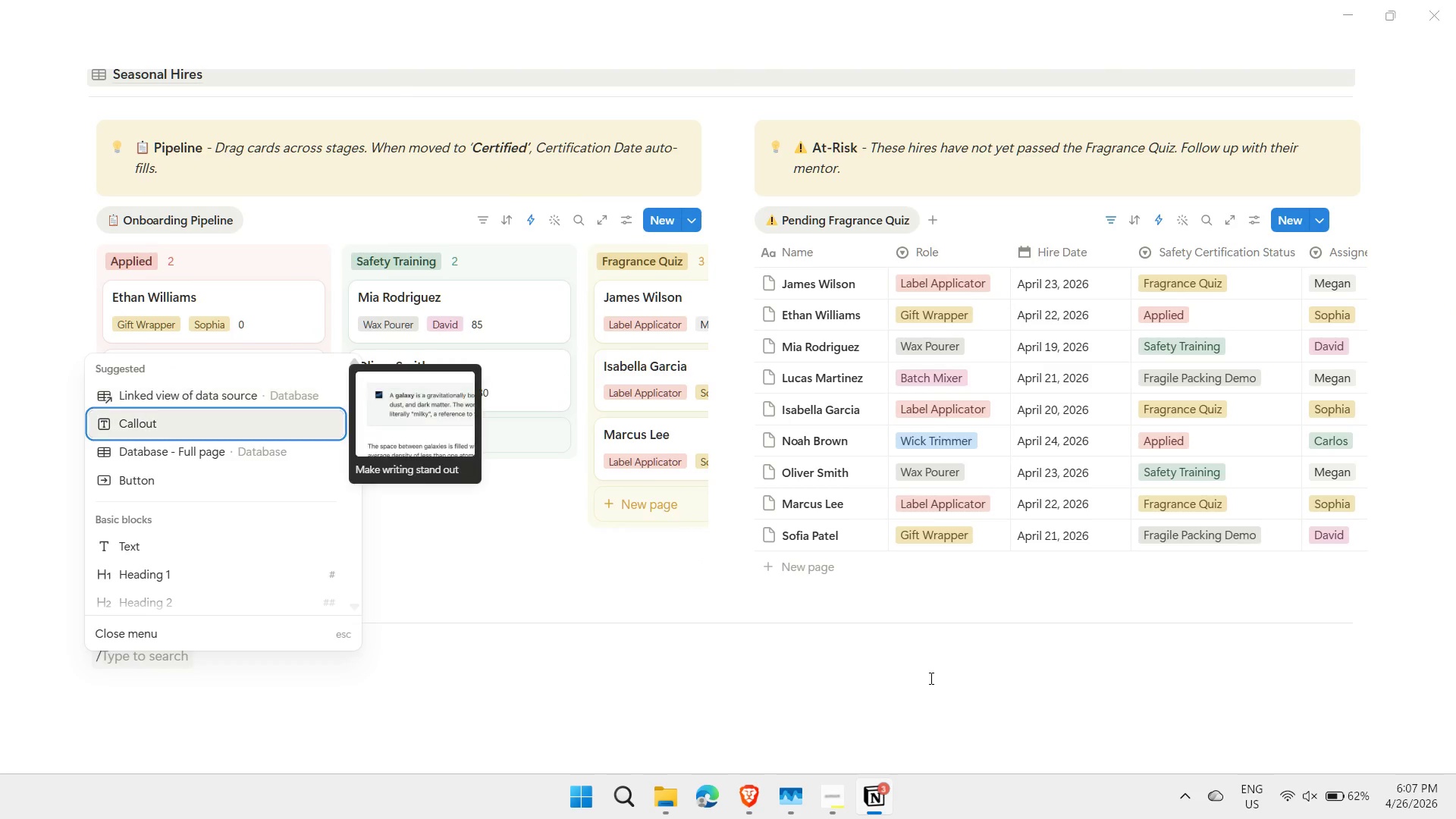 
key(Enter)
 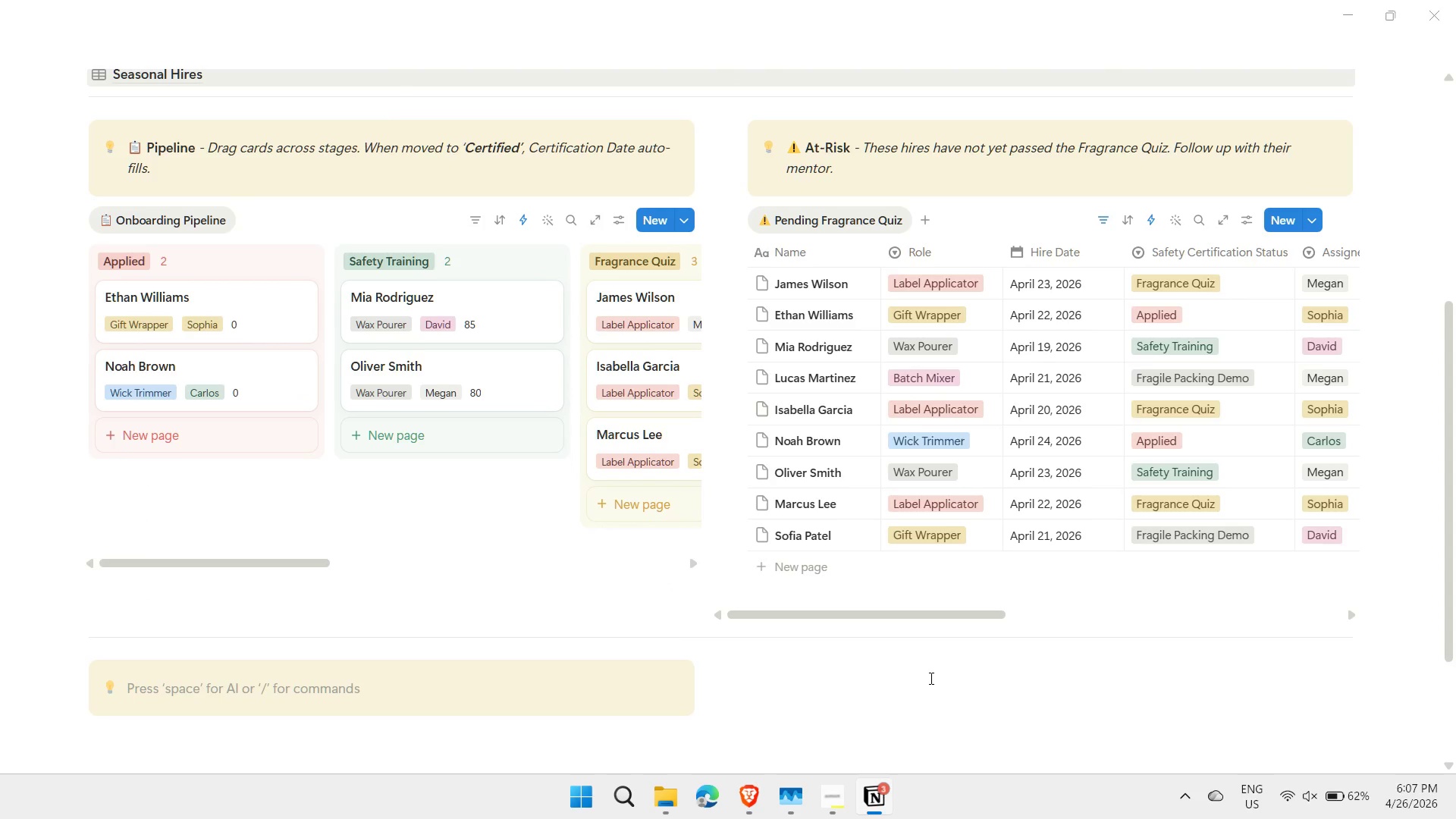 
wait(5.27)
 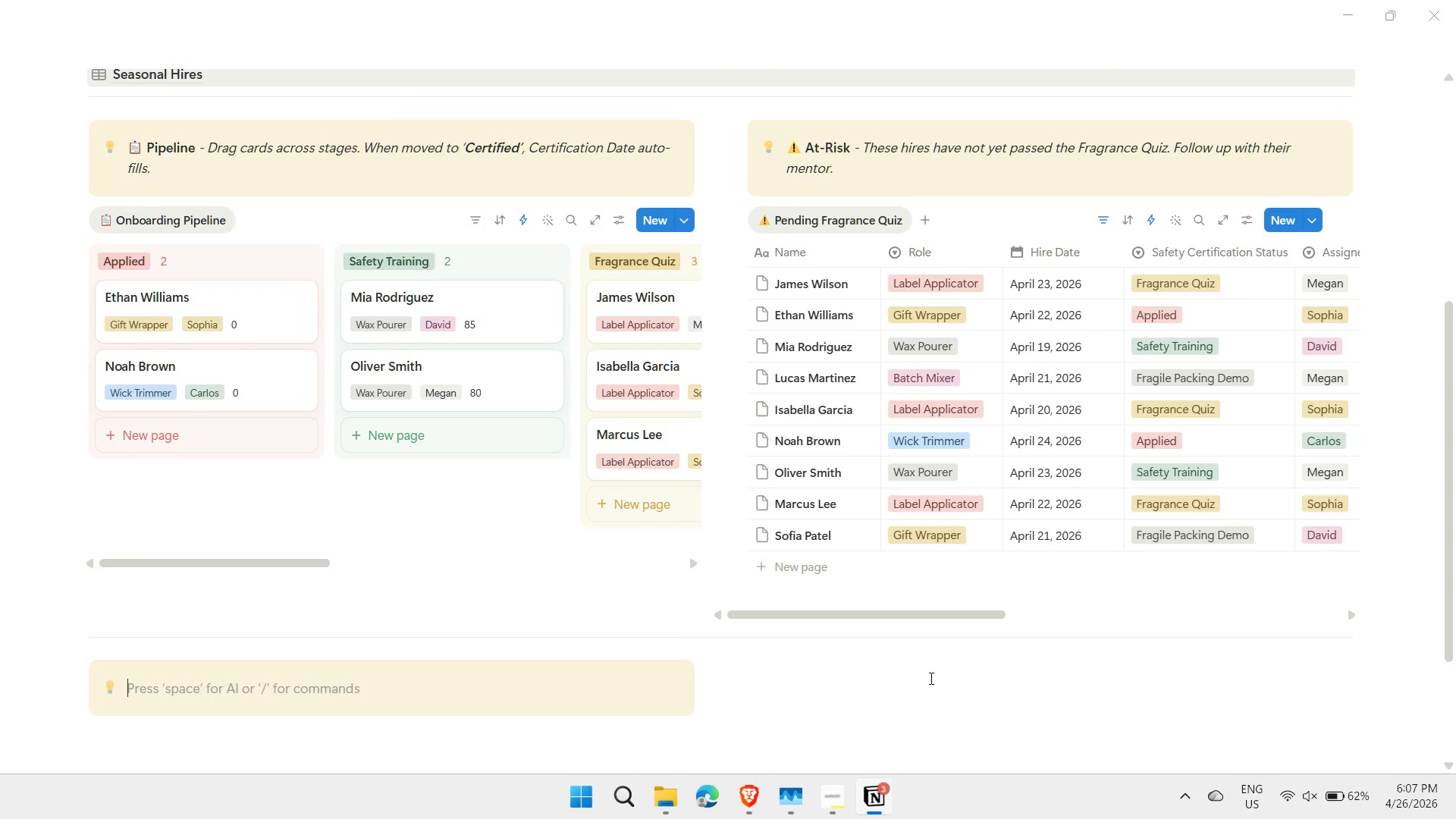 
key(Meta+MetaLeft)
 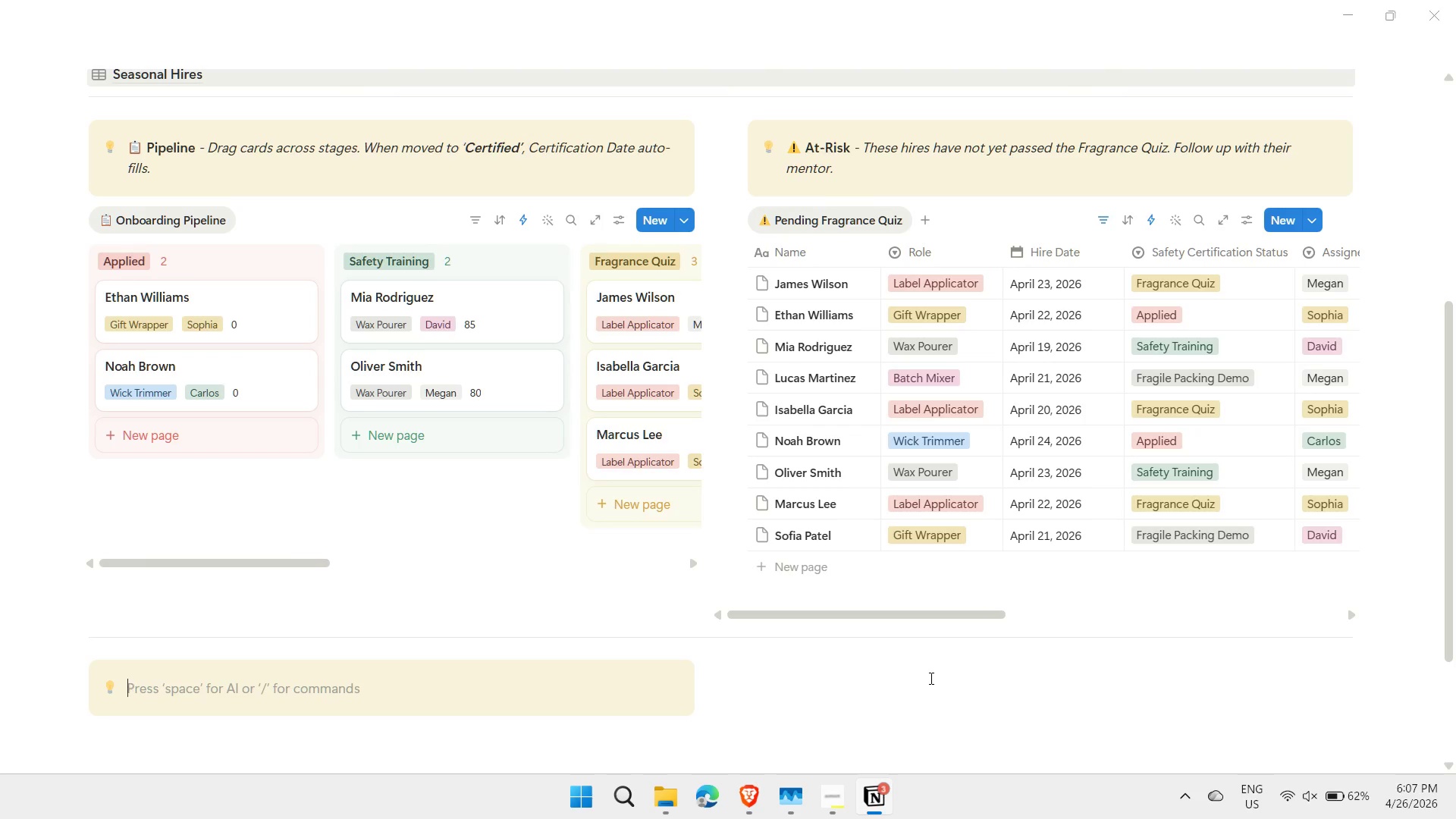 
key(Meta+Period)
 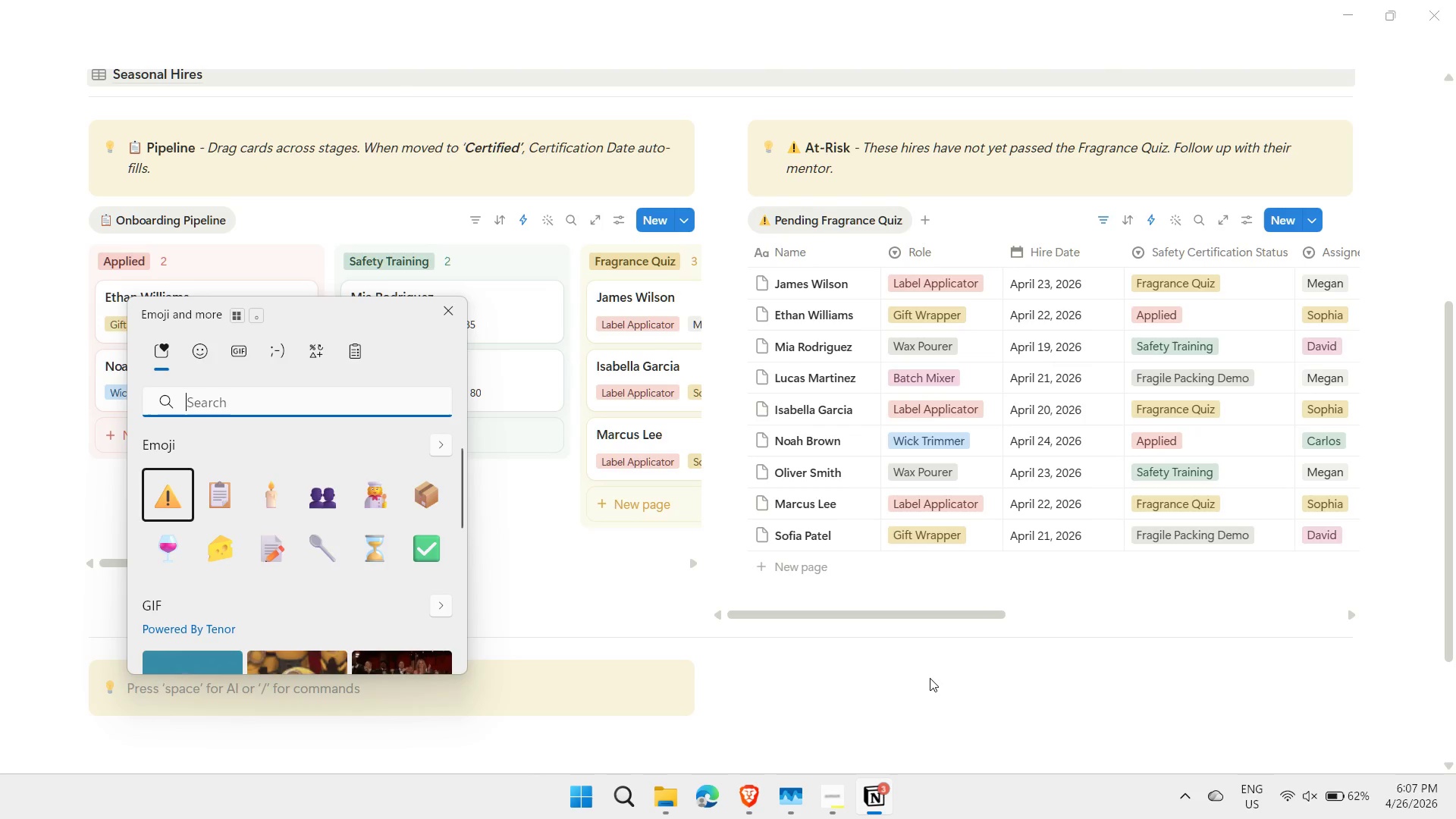 
key(ArrowDown)
 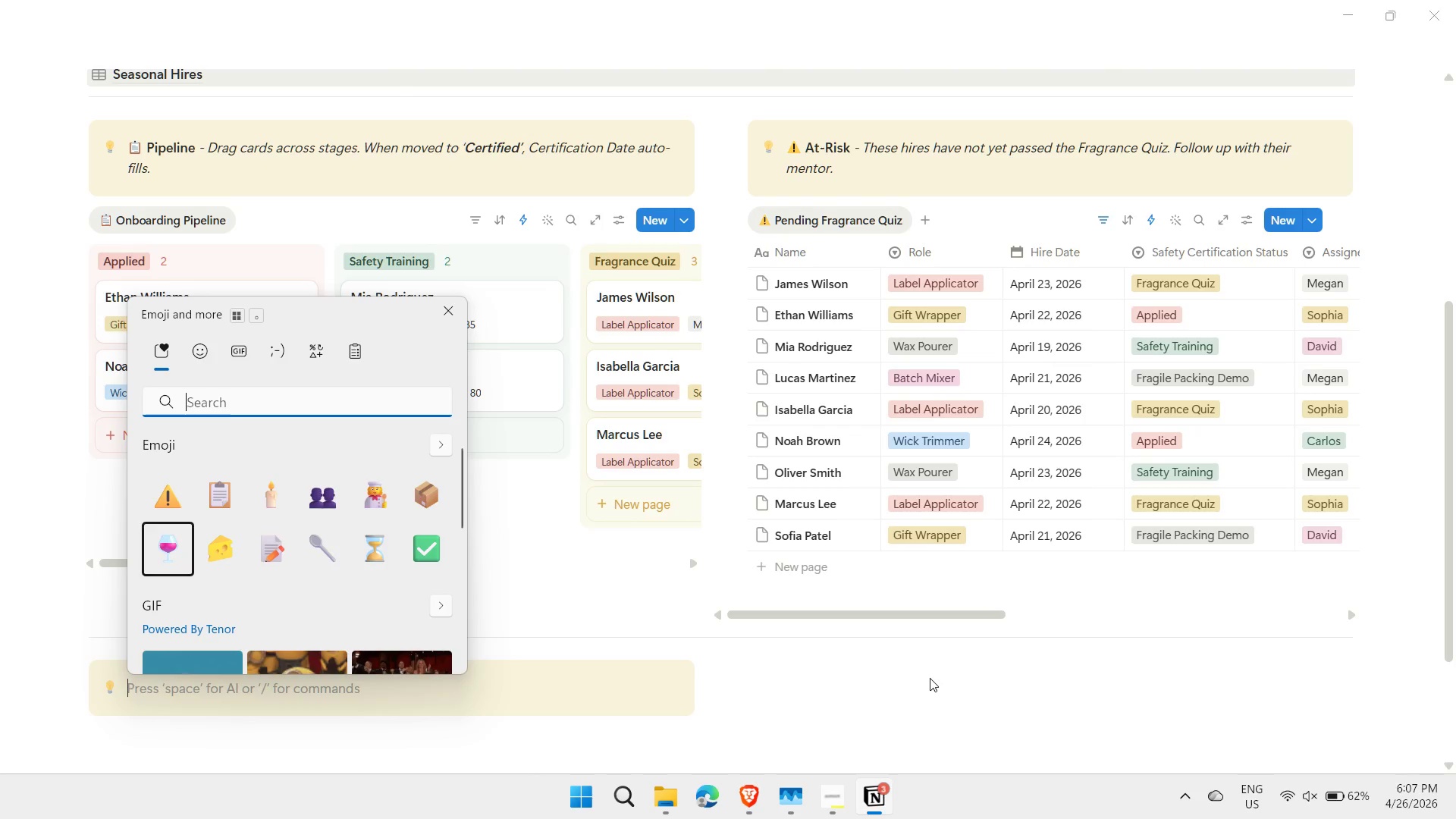 
key(ArrowRight)
 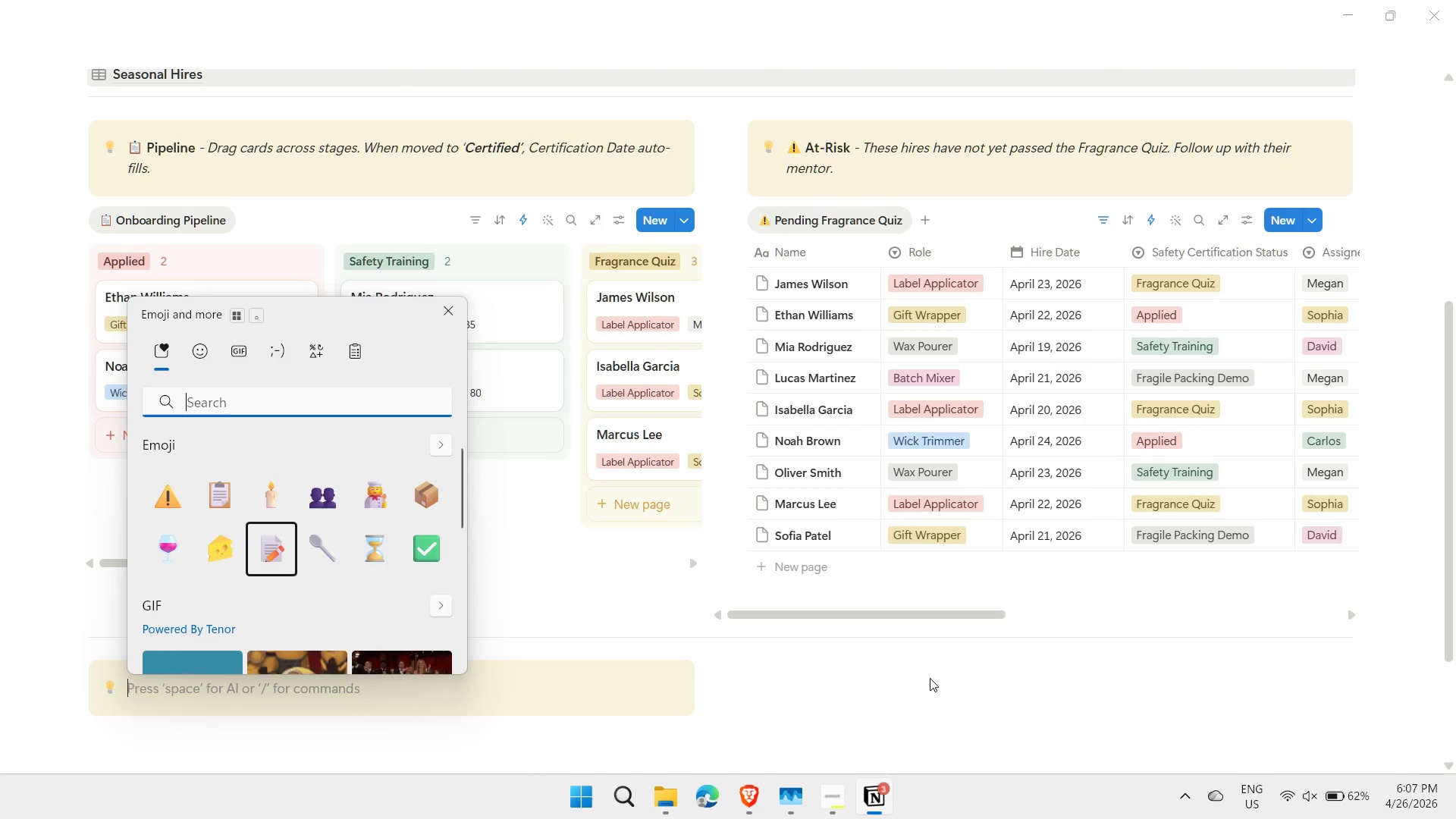 
key(ArrowRight)
 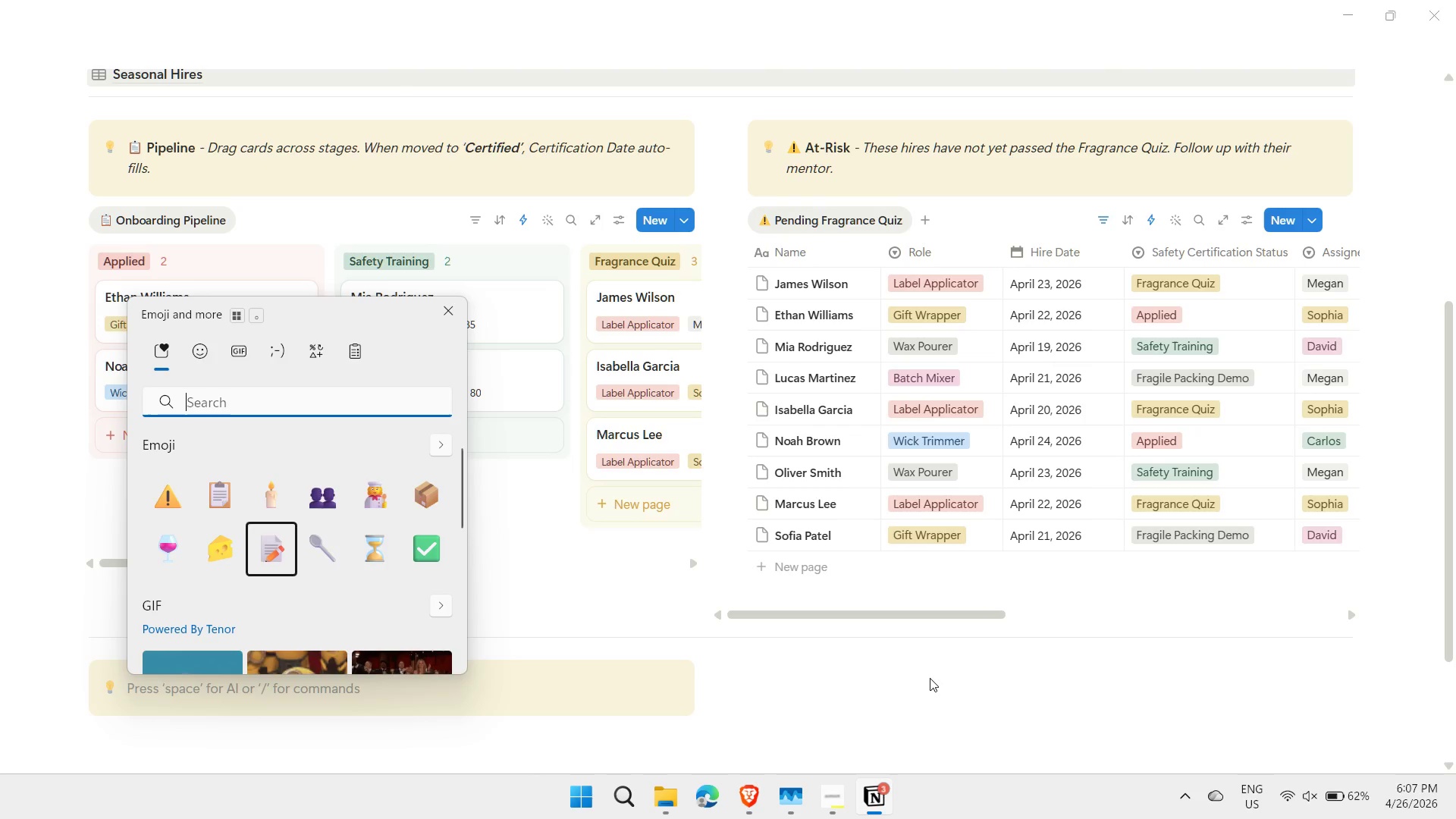 
key(ArrowRight)
 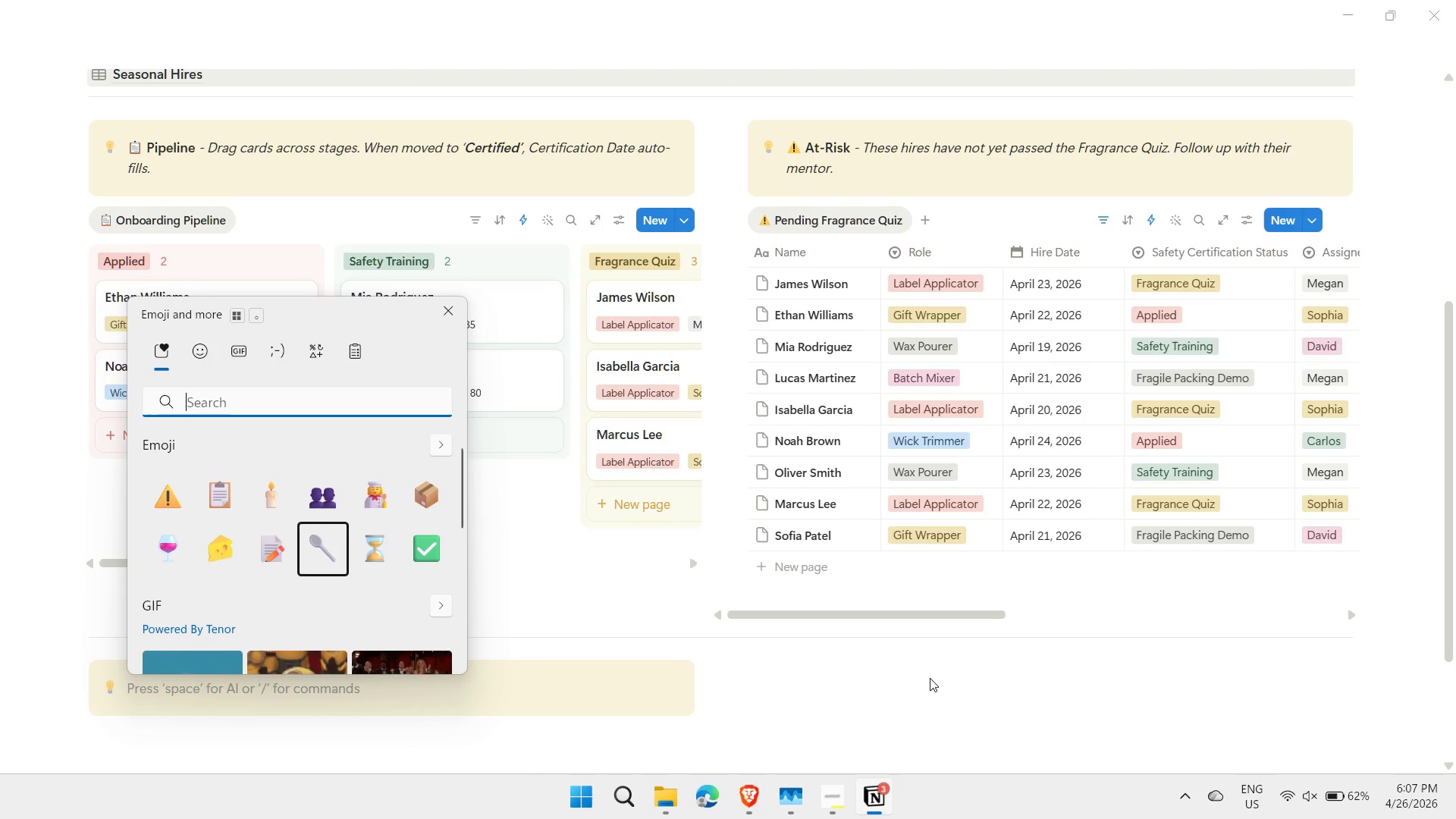 
key(ArrowRight)
 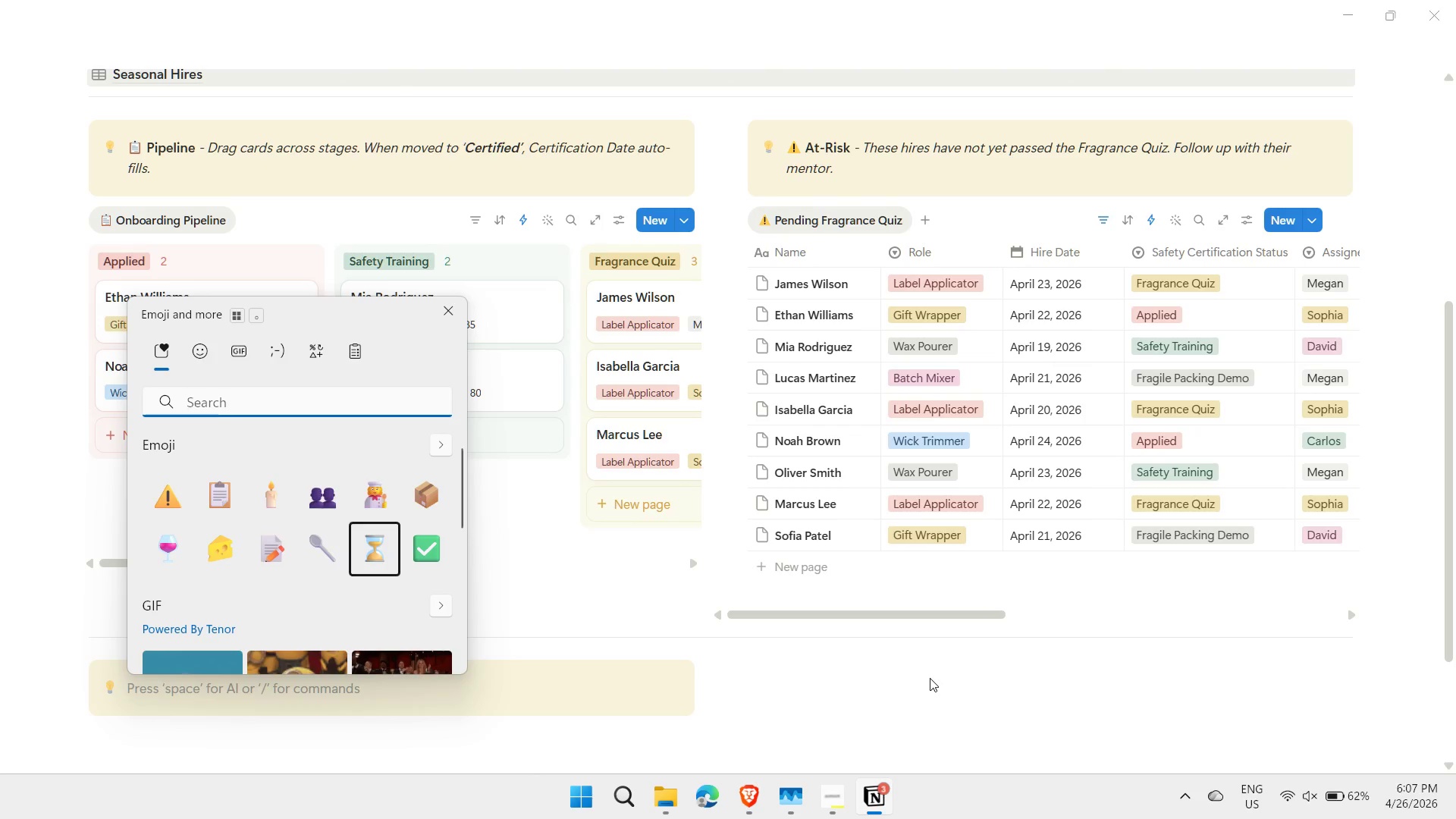 
key(ArrowRight)
 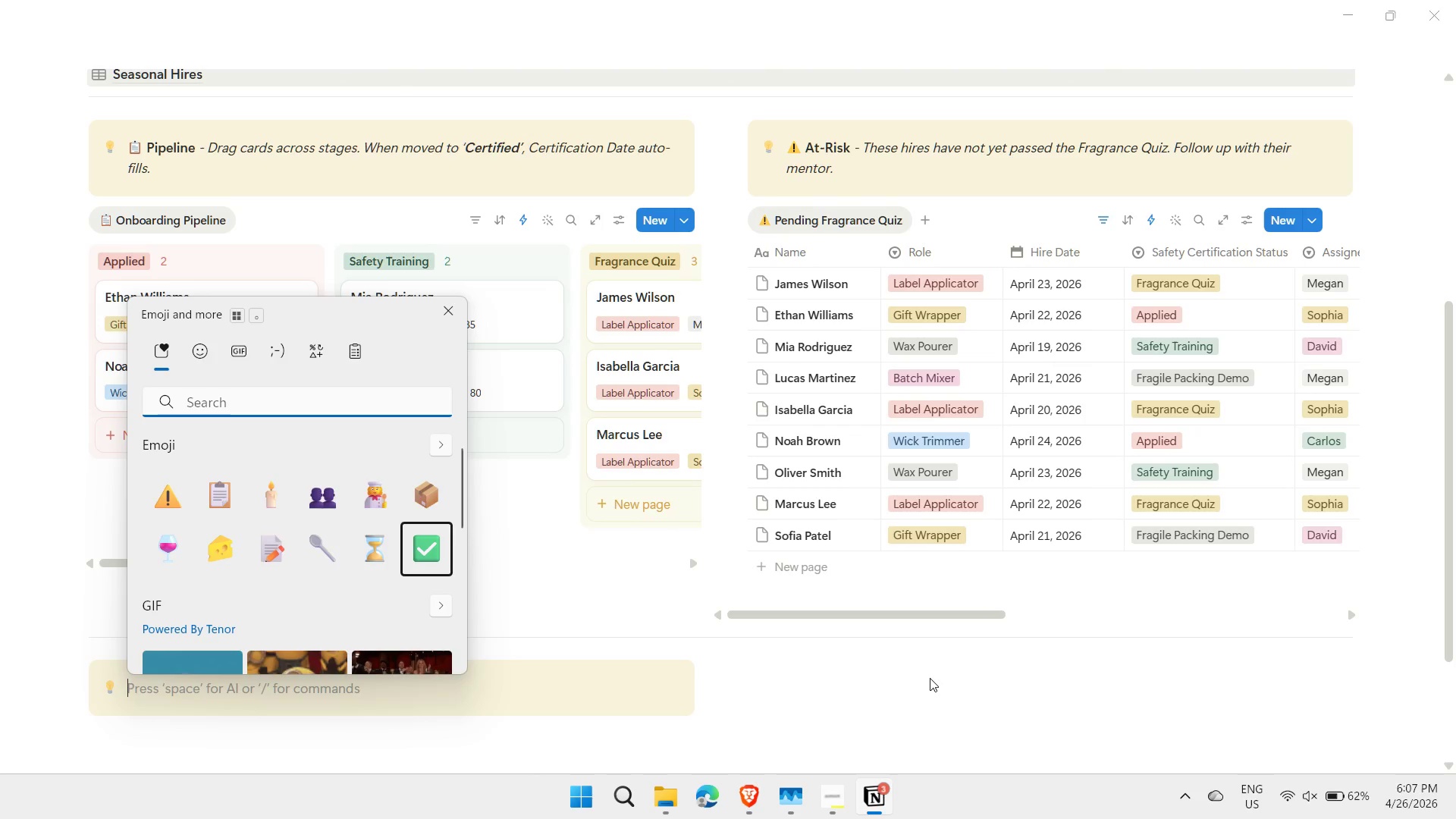 
key(Enter)
 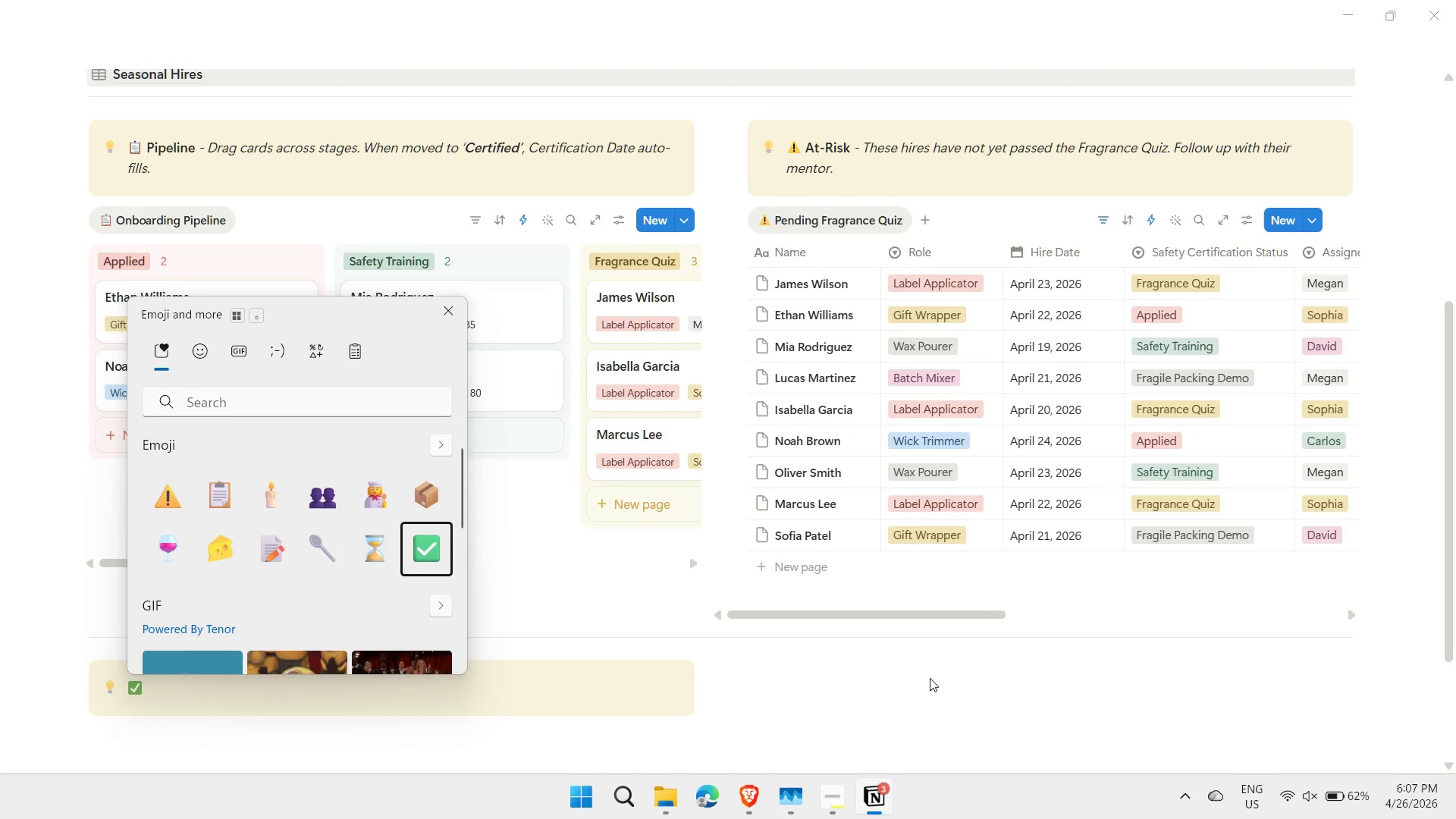 
key(Space)
 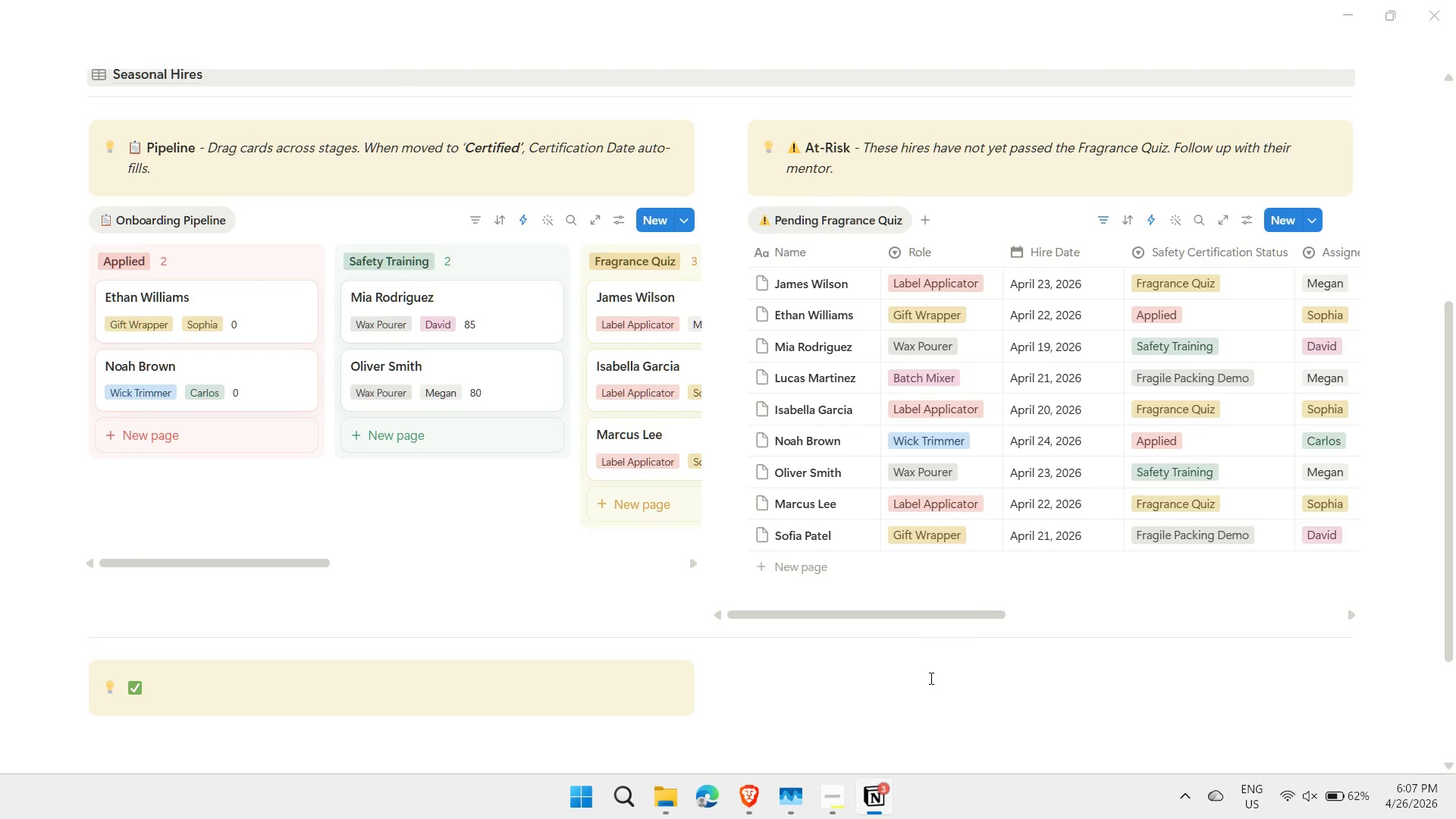 
key(Control+B)
 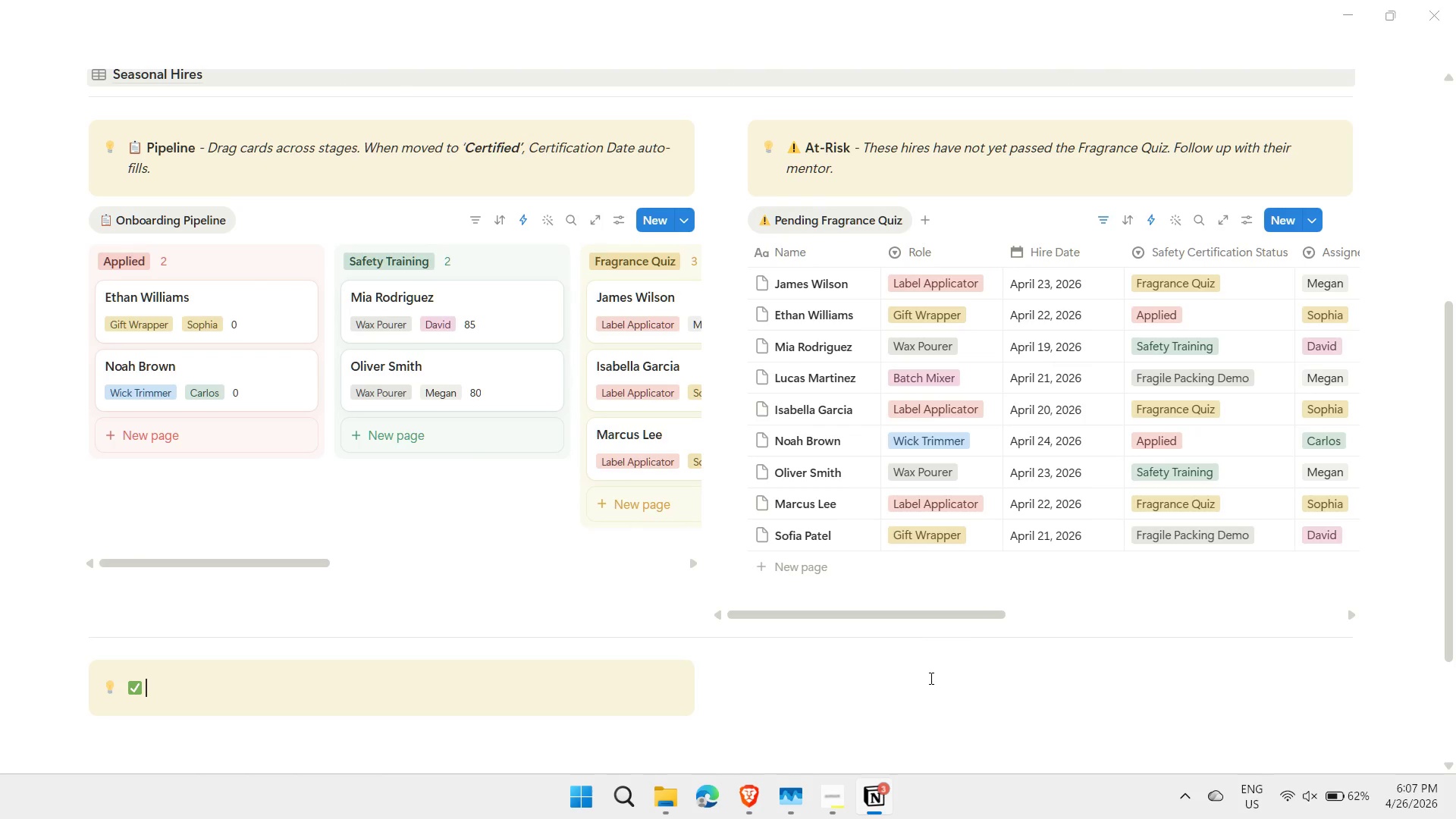 
type(Certified Staff)
 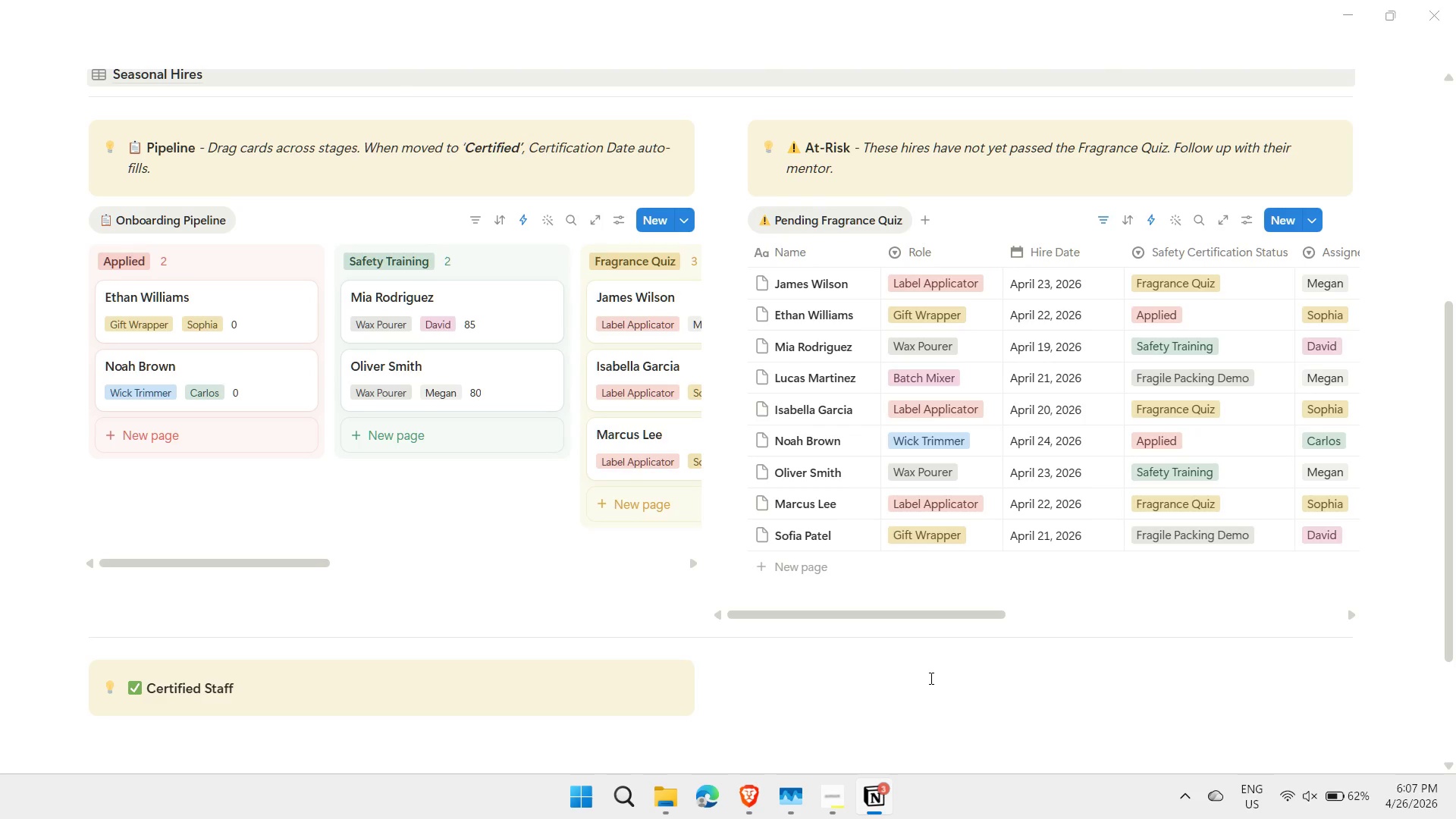 
key(Control+B)
 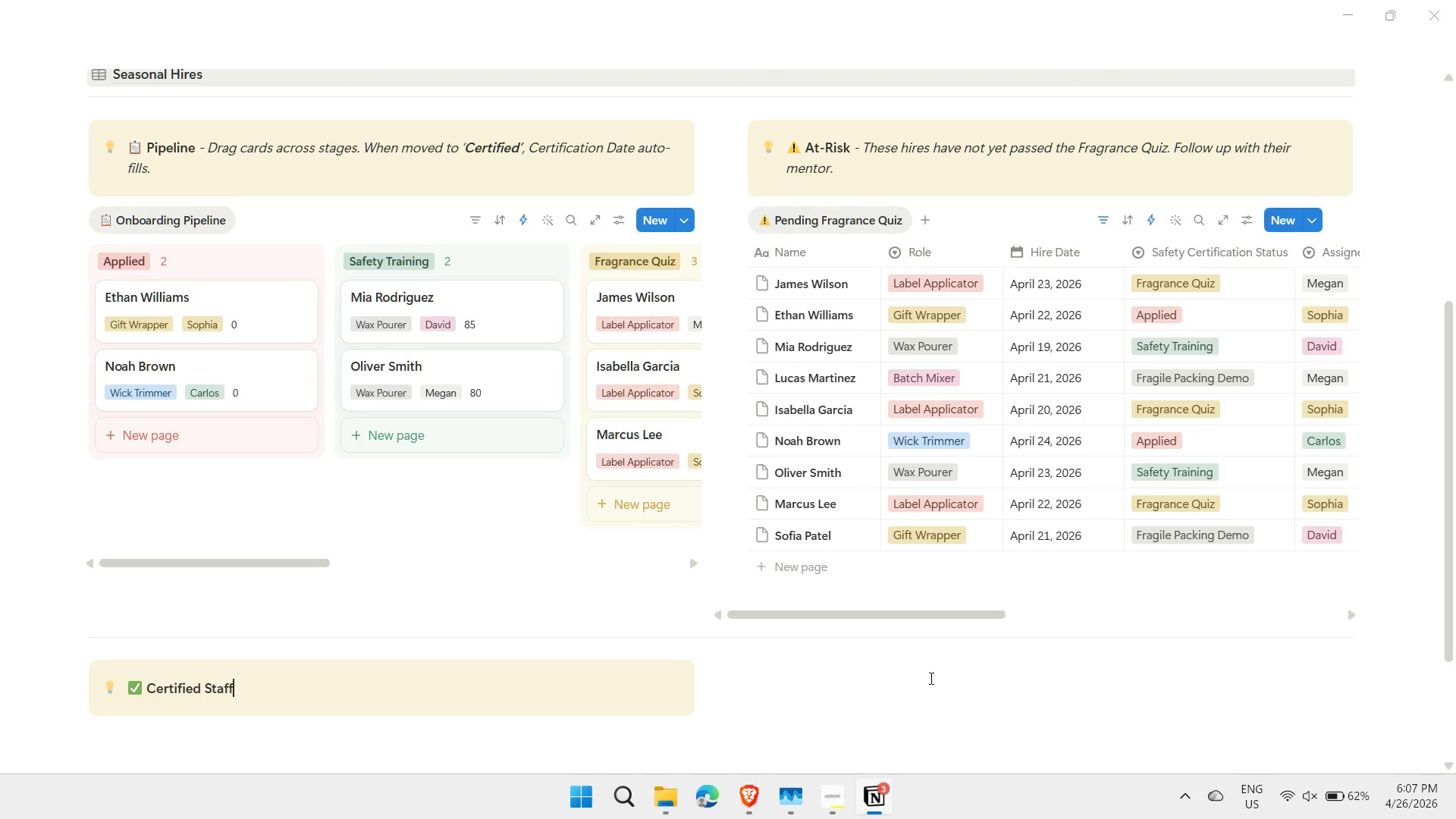 
key(Control+ControlLeft)
 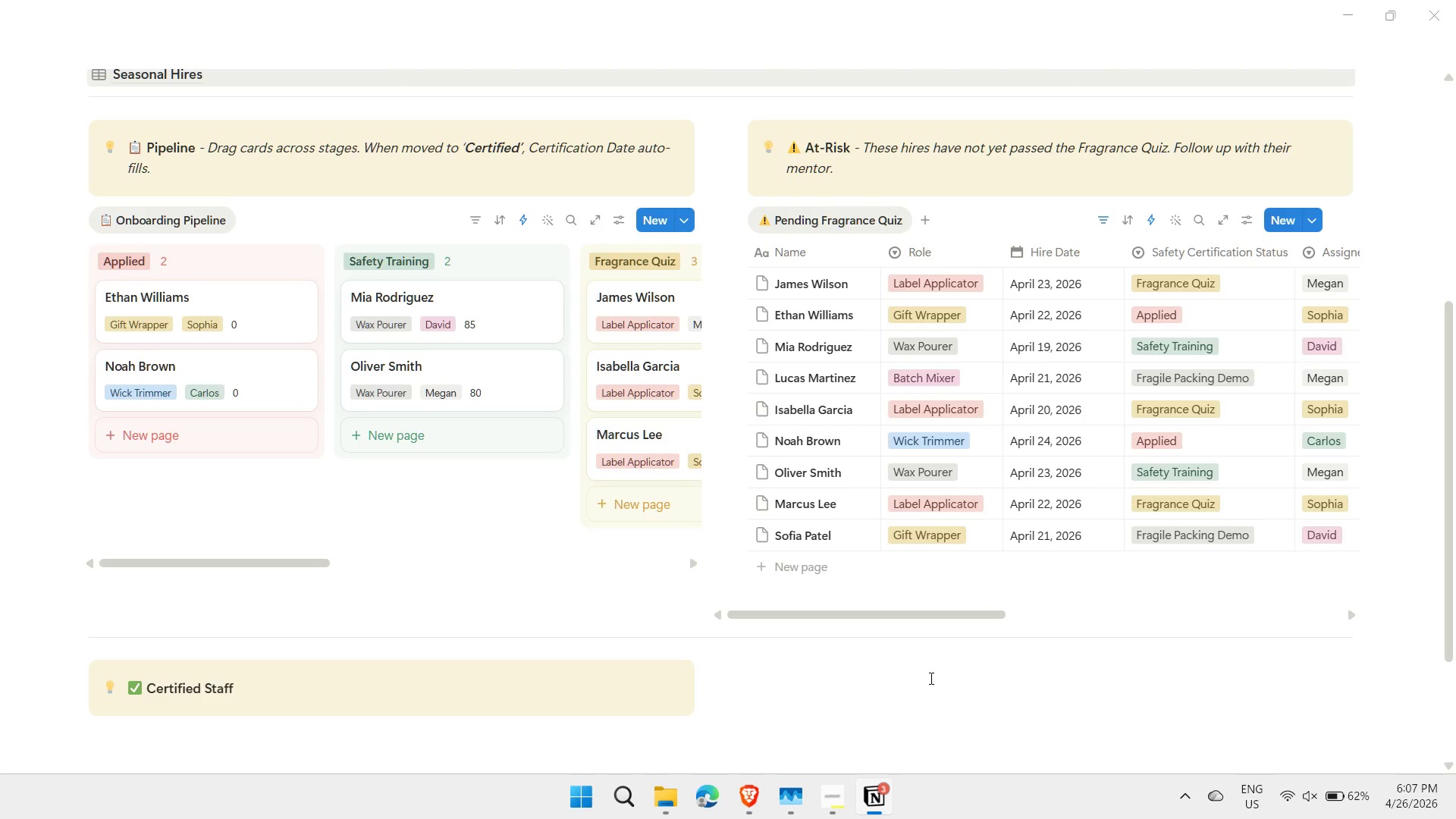 
key(Control+I)
 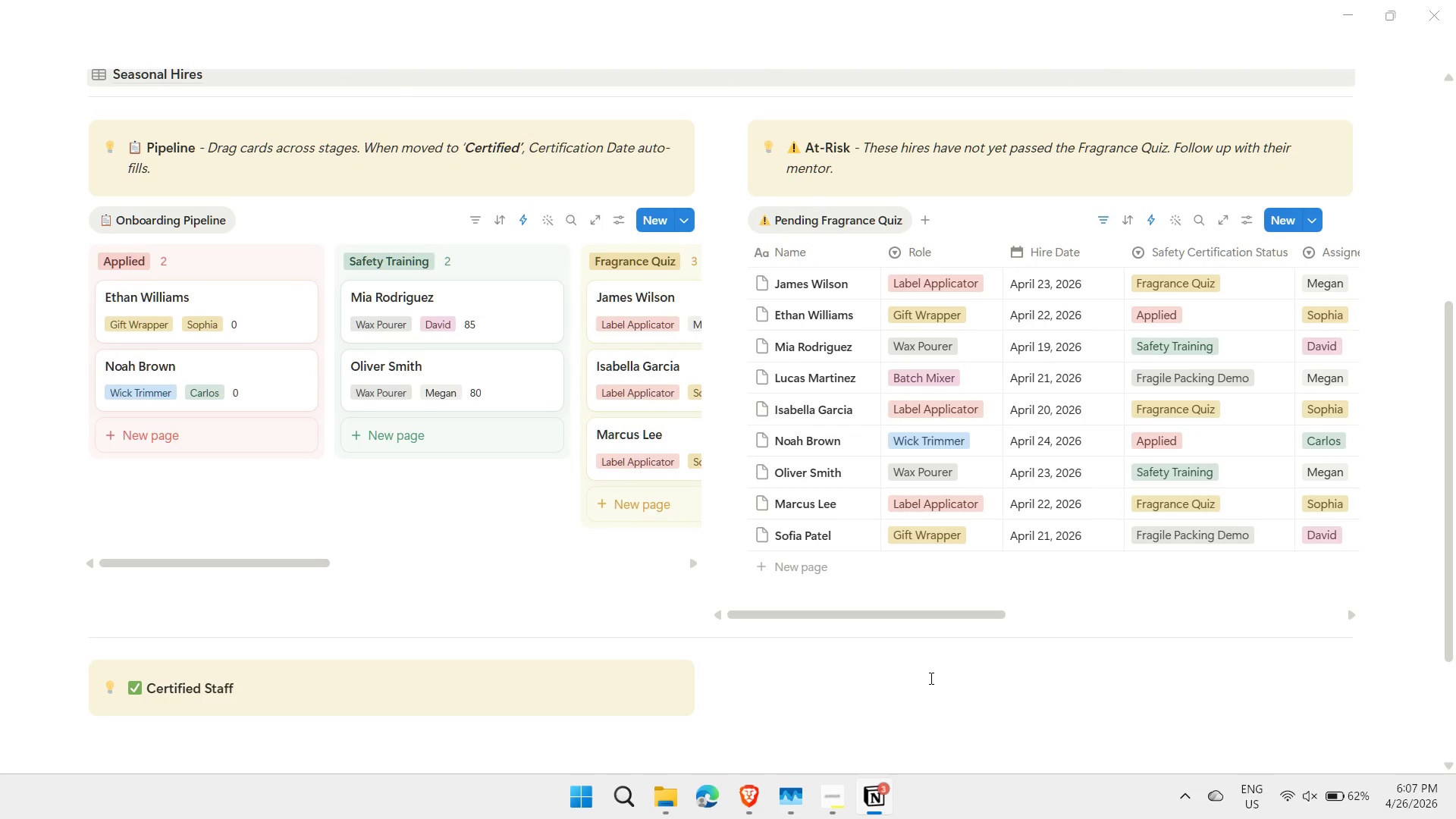 
type( - Only certified or active staff appear here. Use this list for floor scheduling.)
 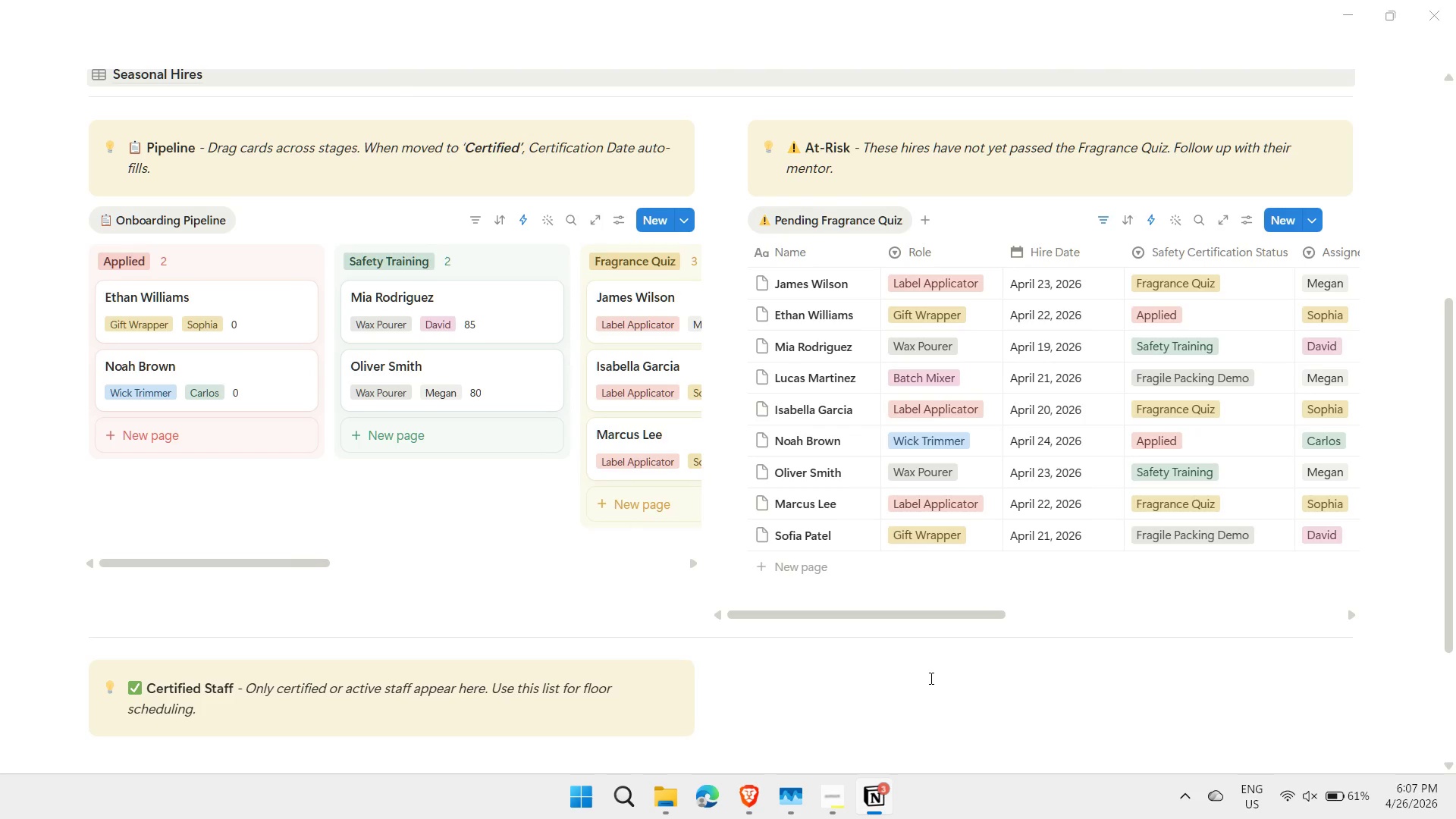 
key(ArrowDown)
 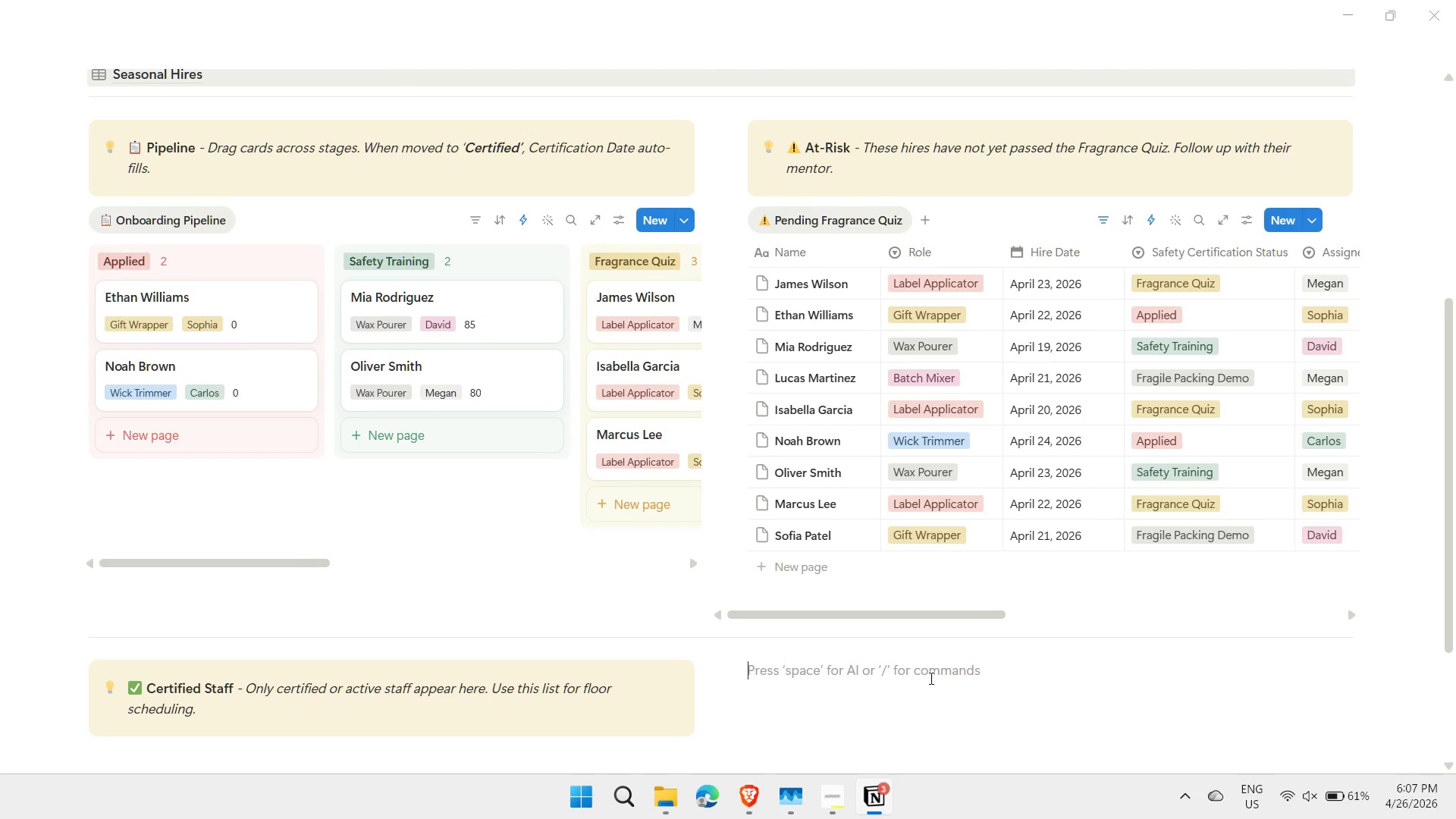 
type(/call)
 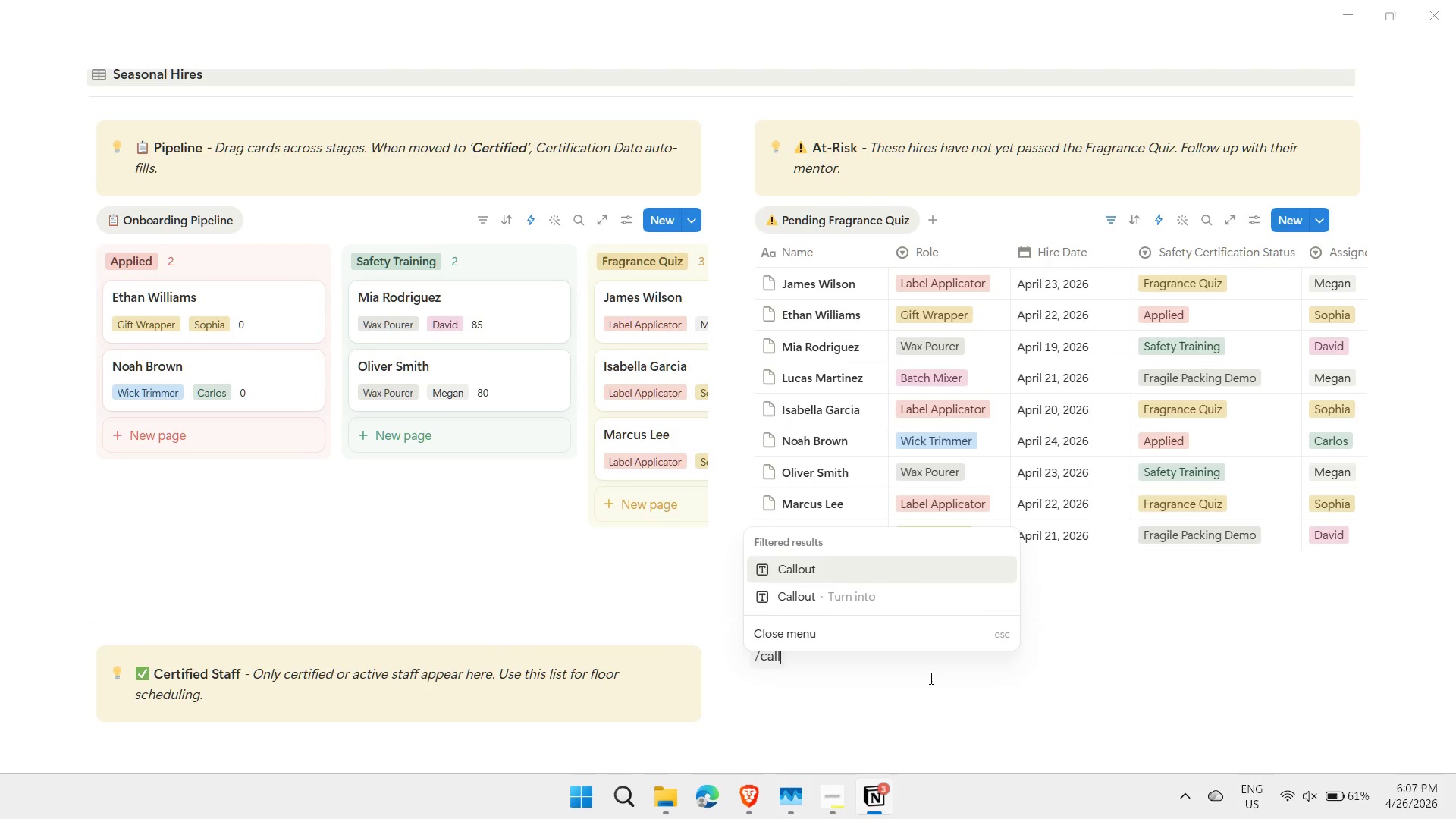 
key(Enter)
 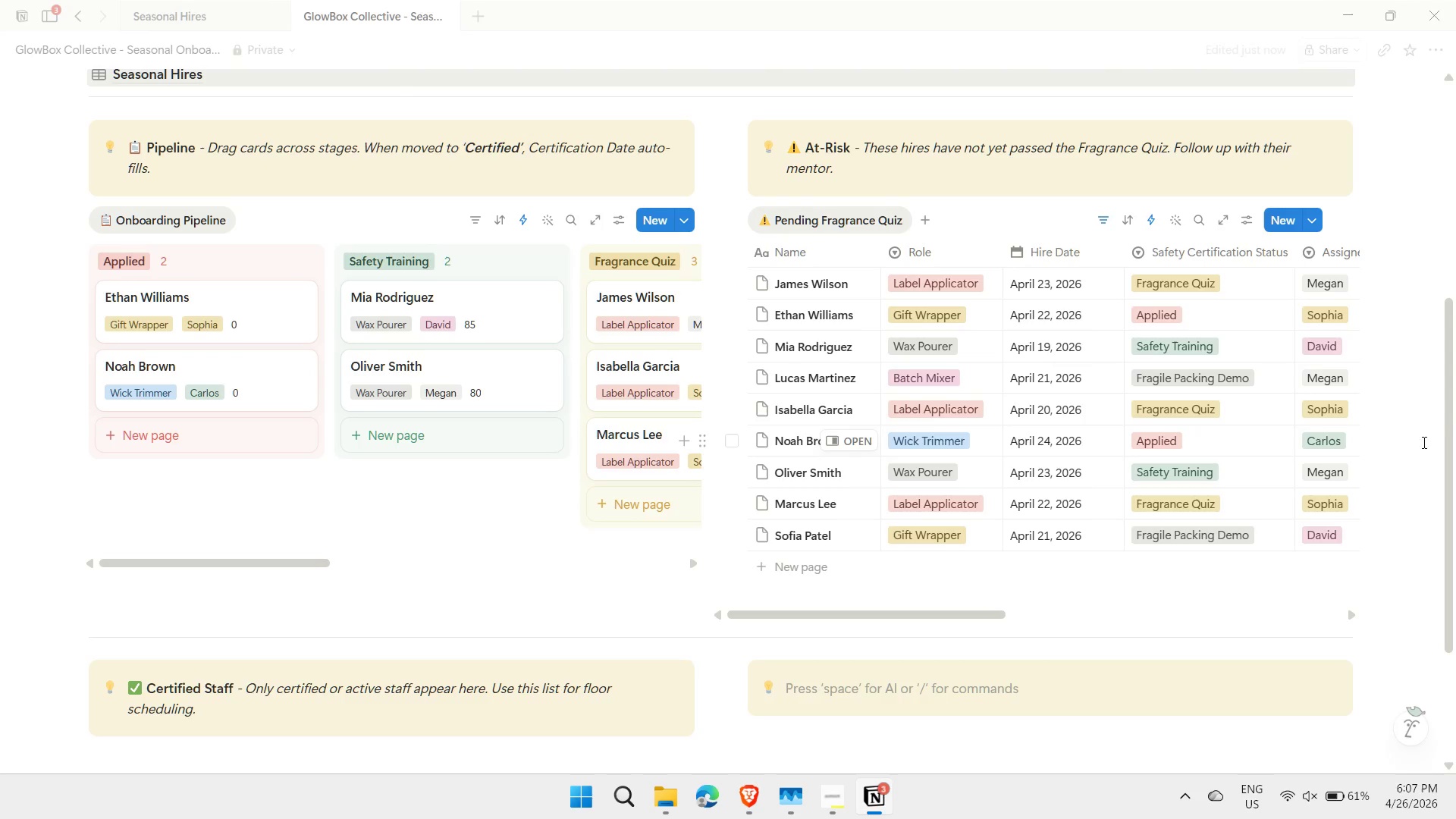 
left_click_drag(start_coordinate=[1448, 423], to_coordinate=[1454, 569])
 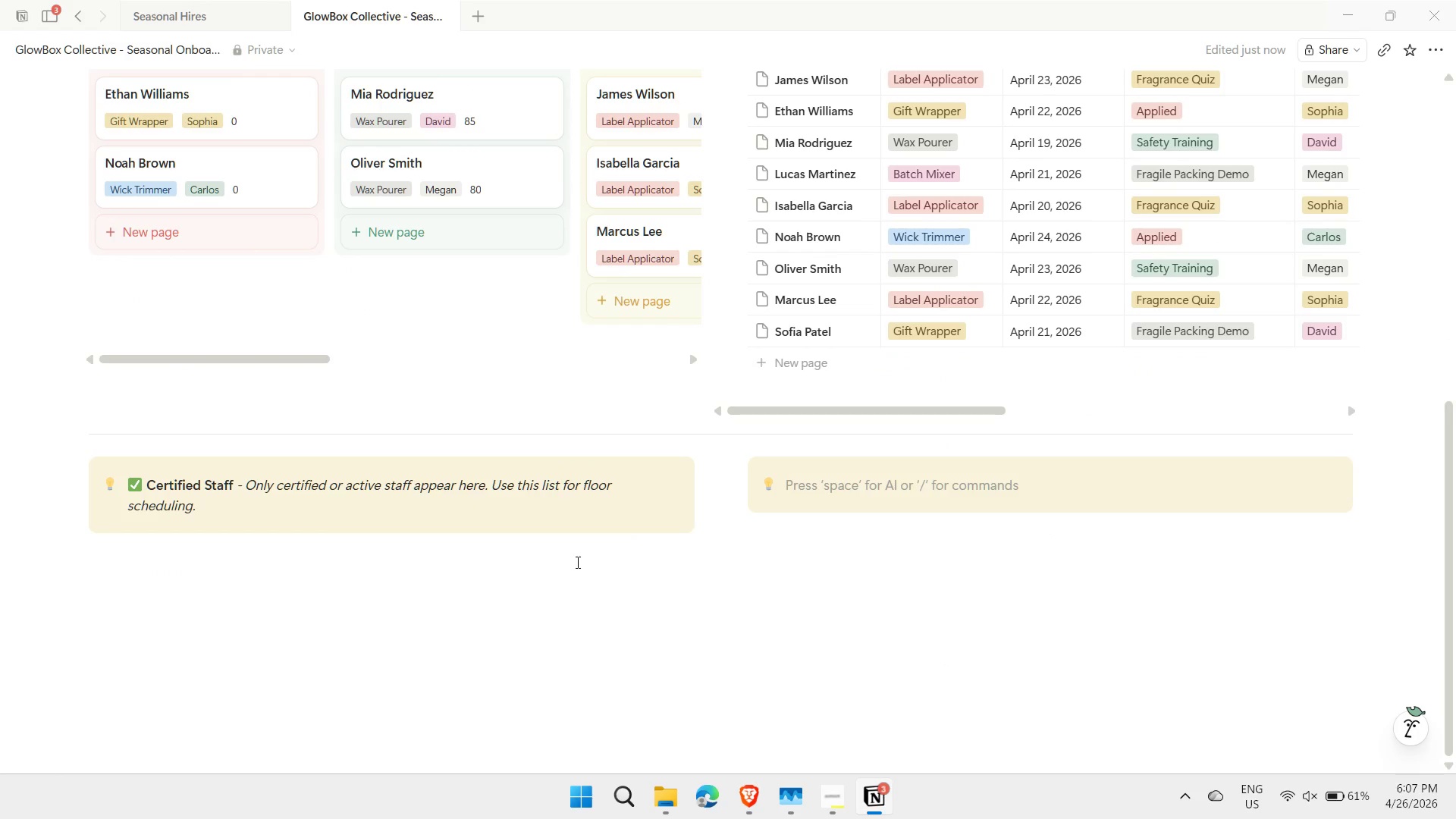 
left_click([576, 563])
 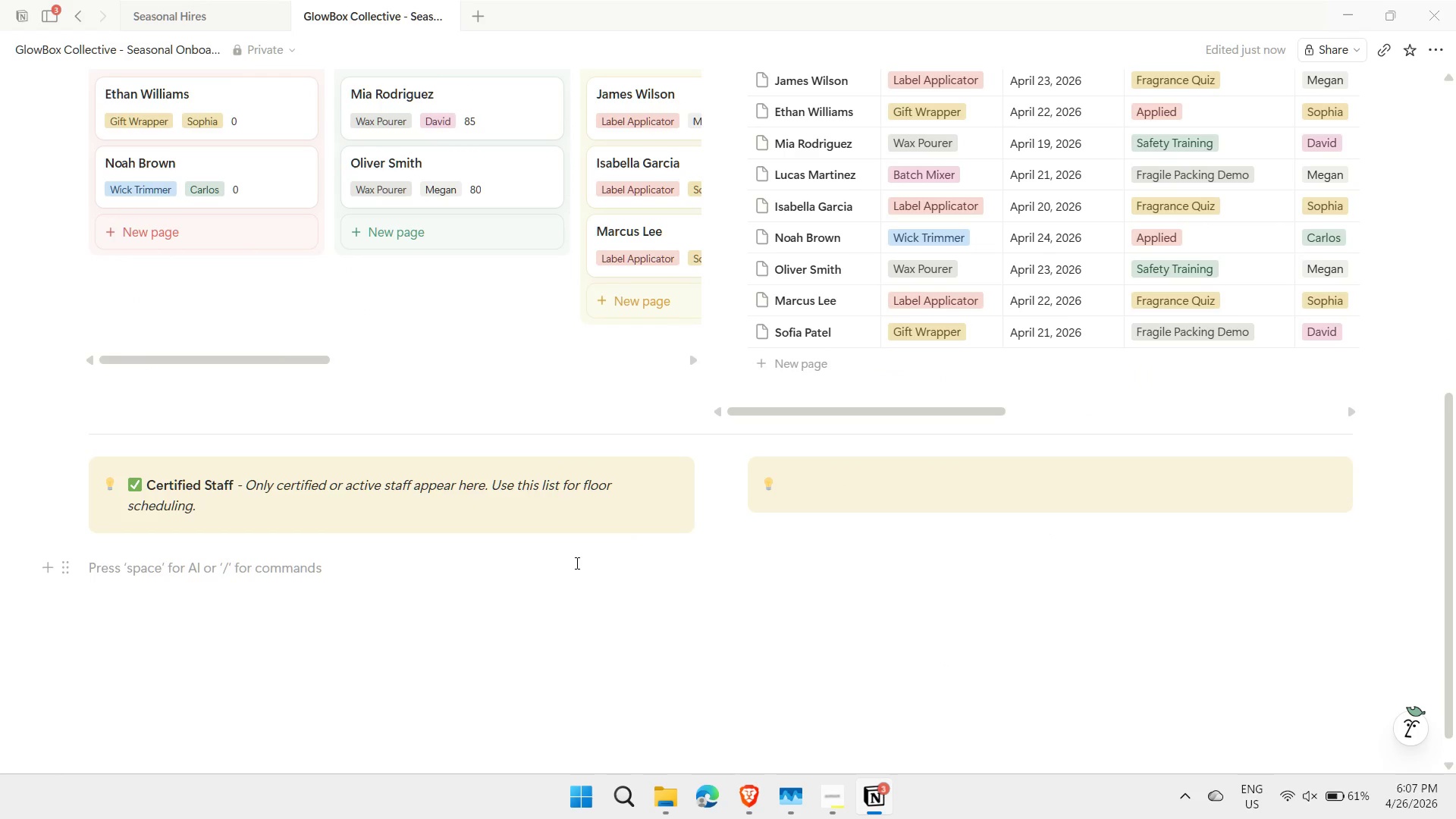 
wait(10.33)
 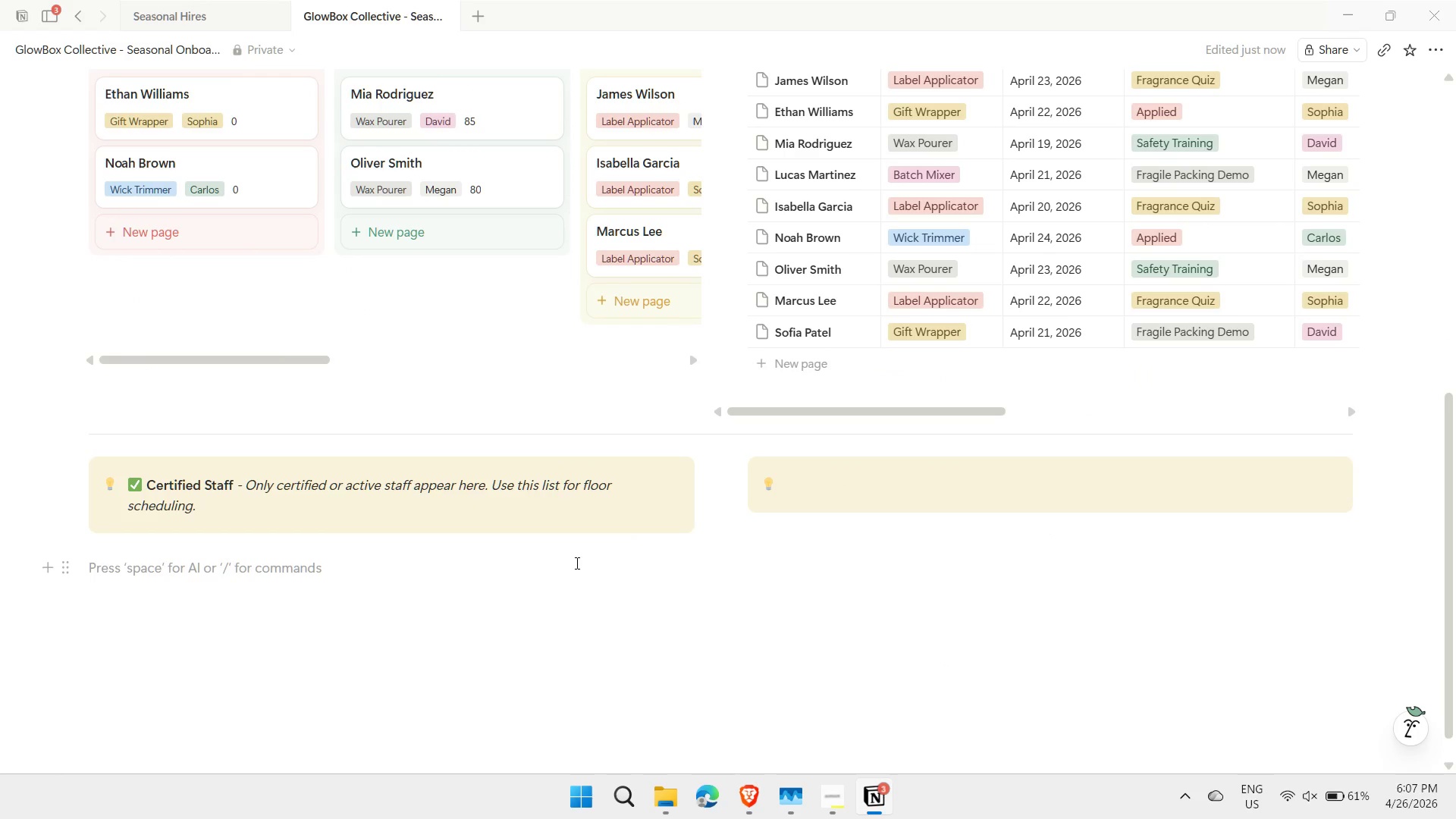 
type(/linked)
 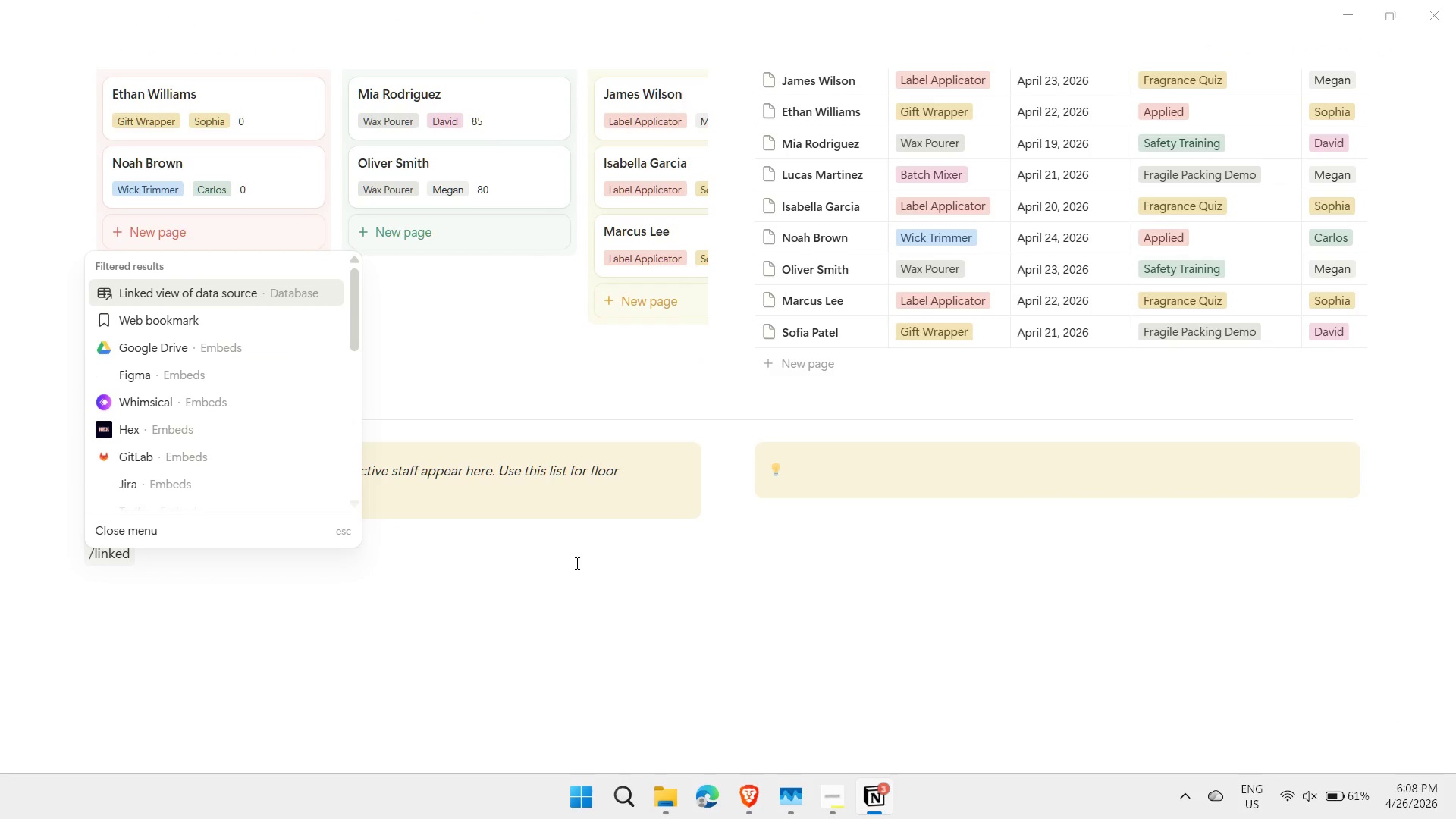 
key(Enter)
 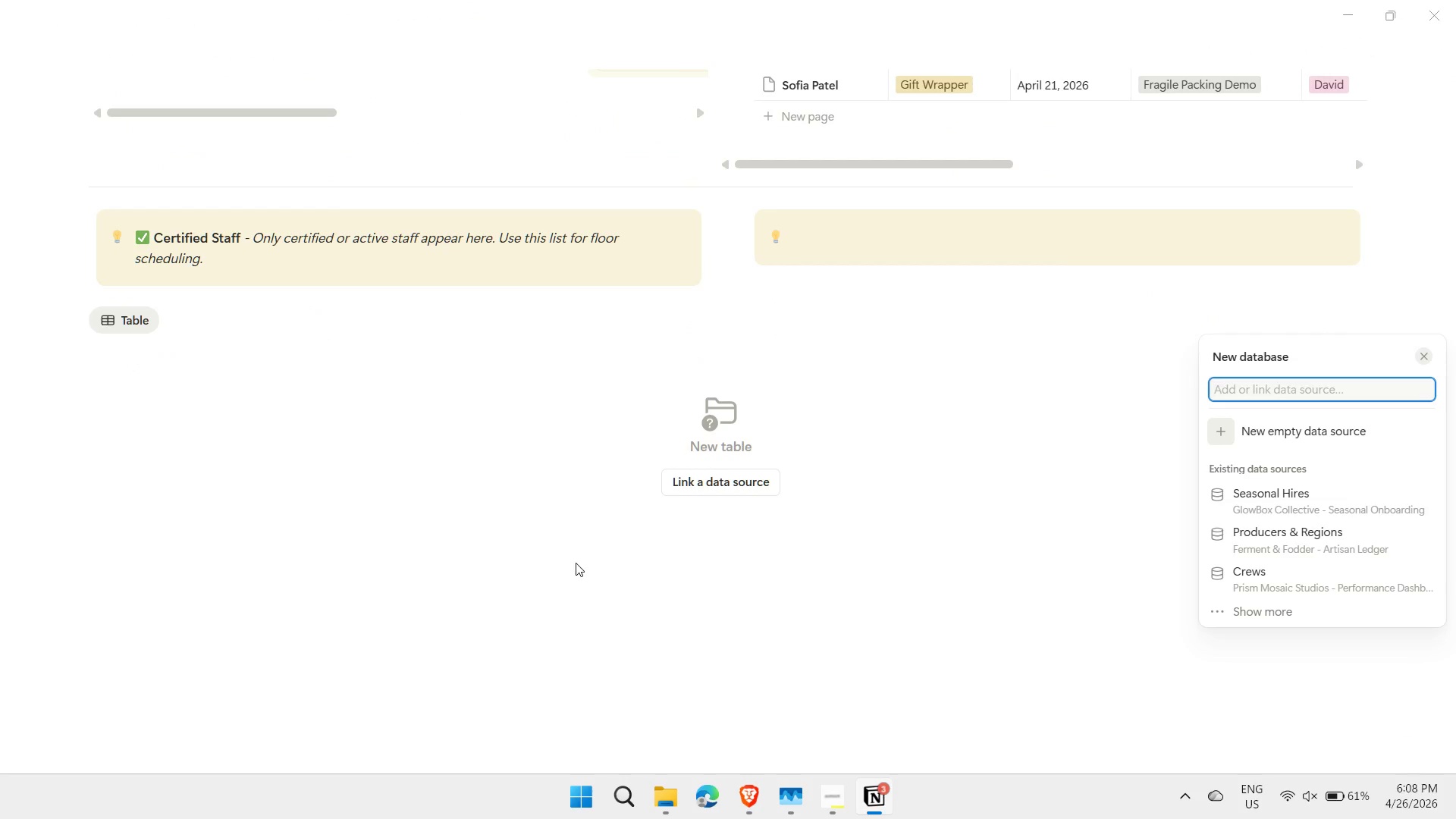 
key(ArrowDown)
 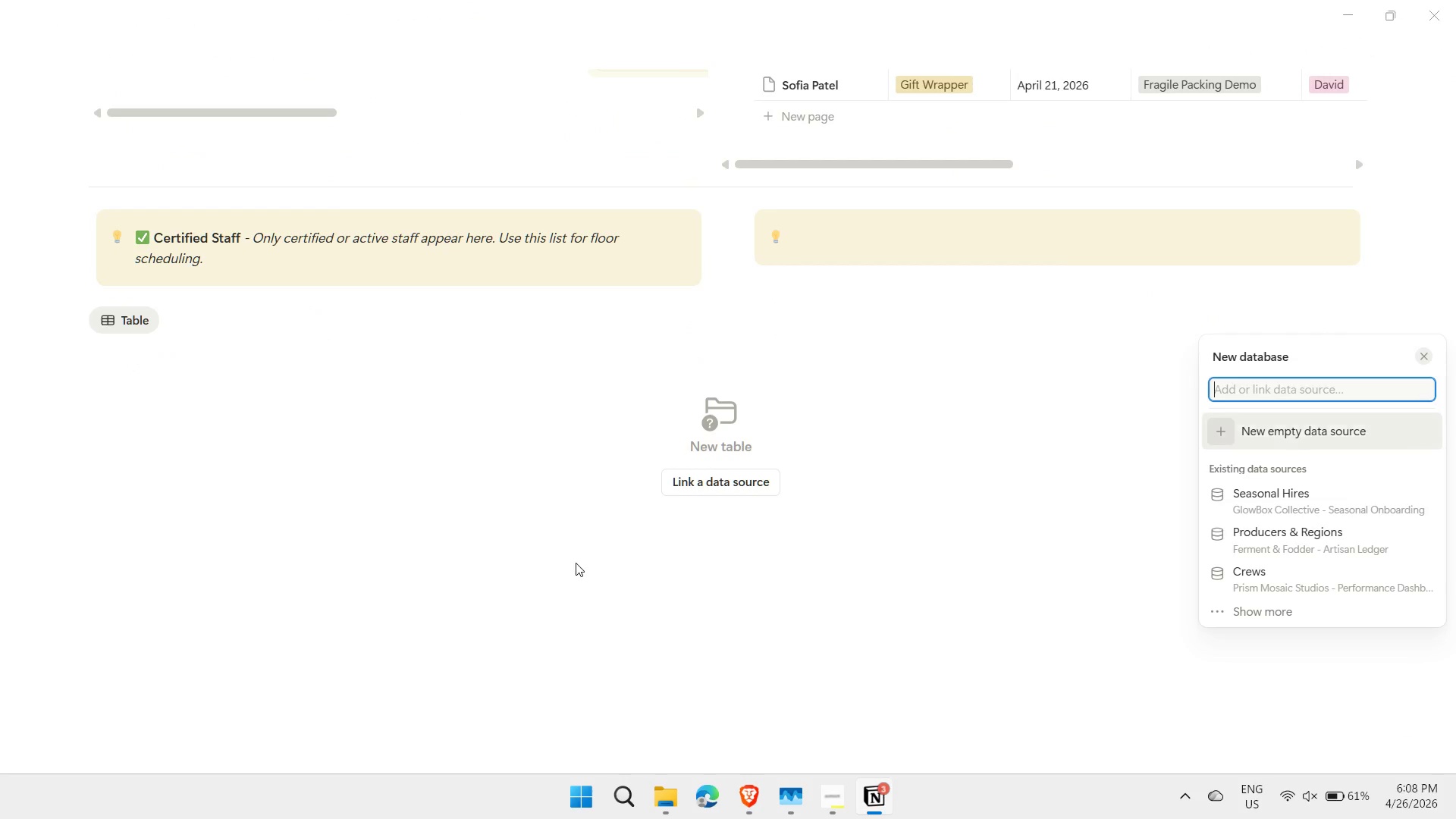 
key(ArrowDown)
 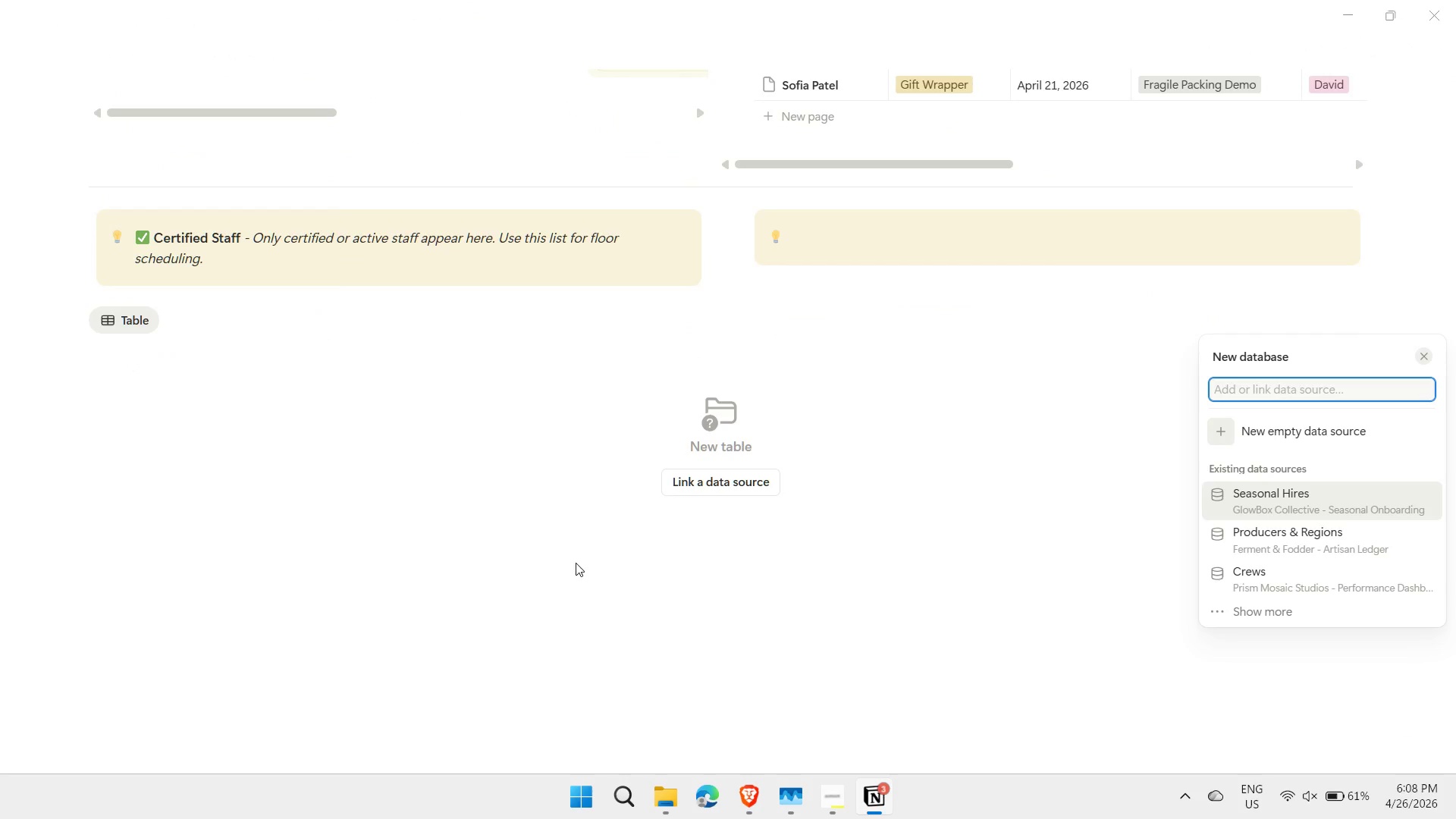 
key(Enter)
 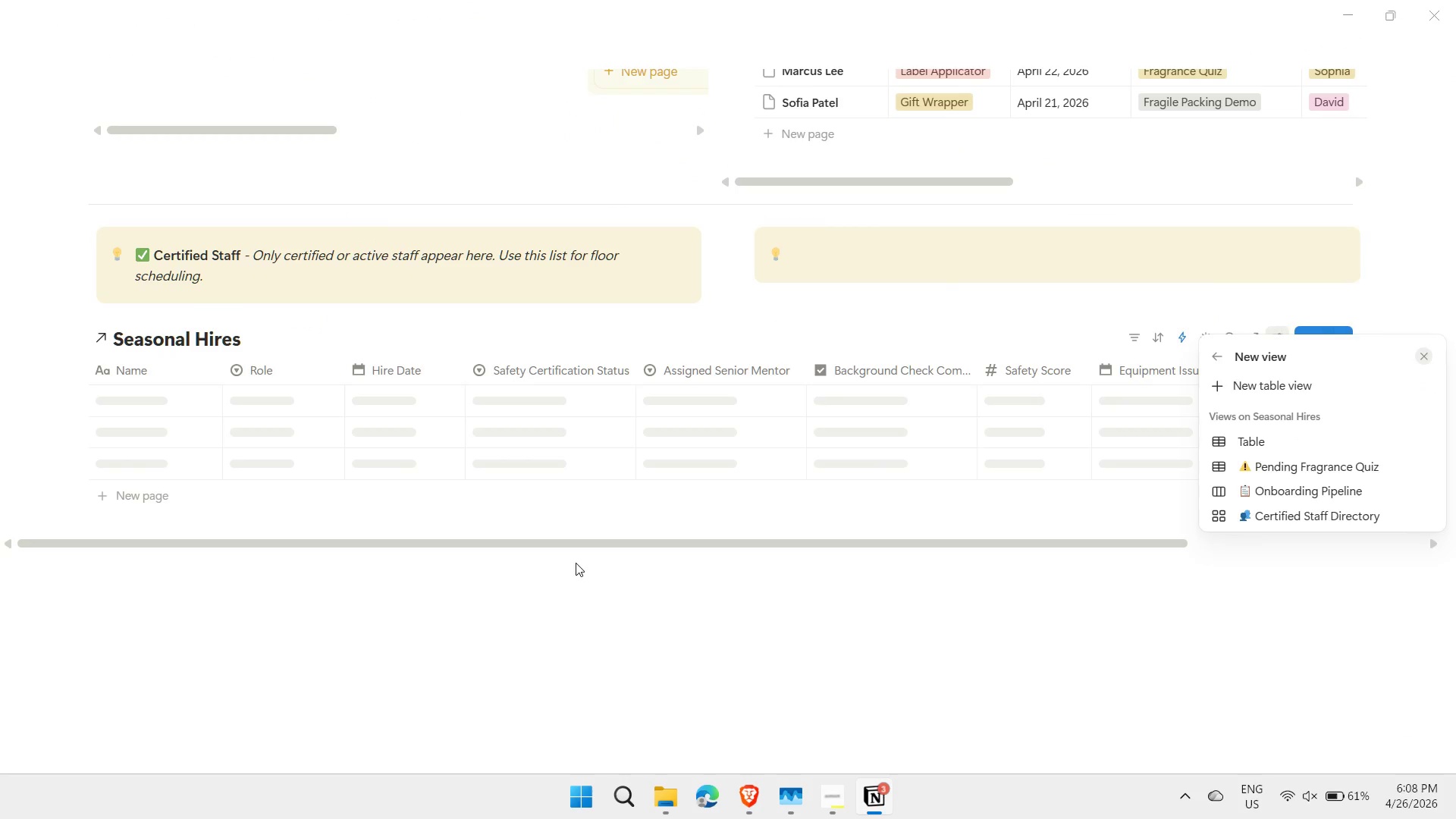 
key(Enter)
 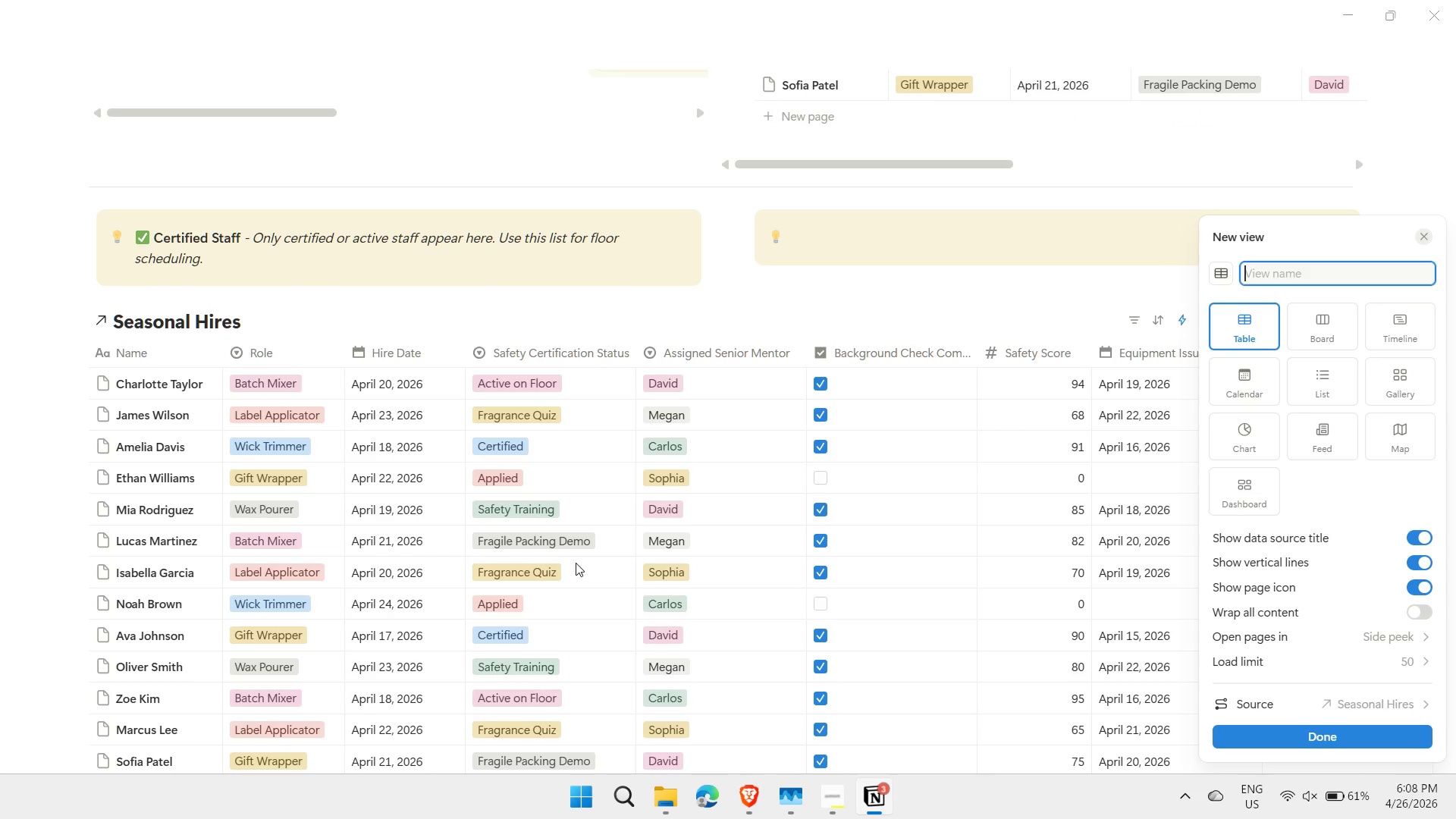 
key(Escape)
 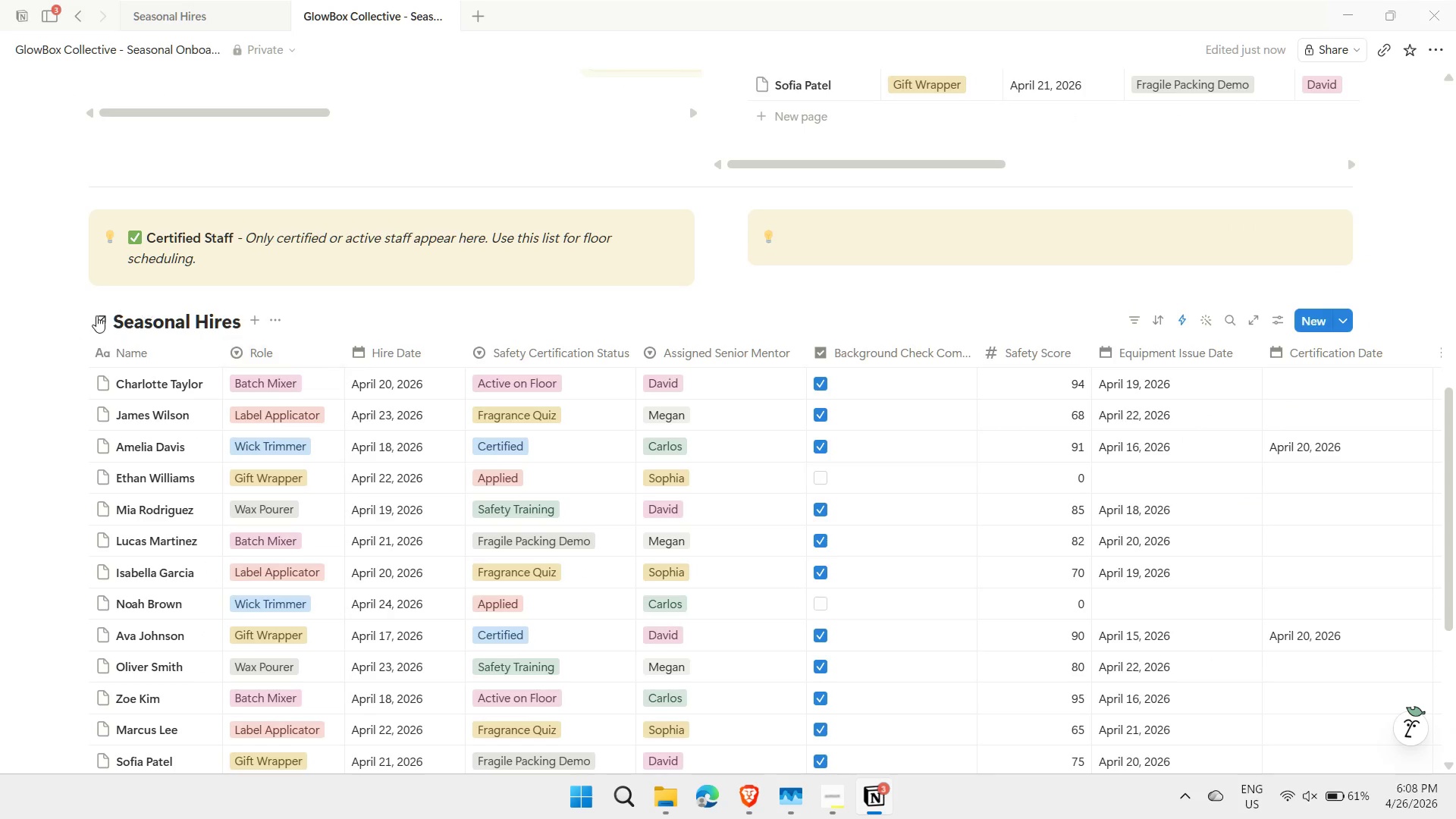 
key(Control+ControlLeft)
 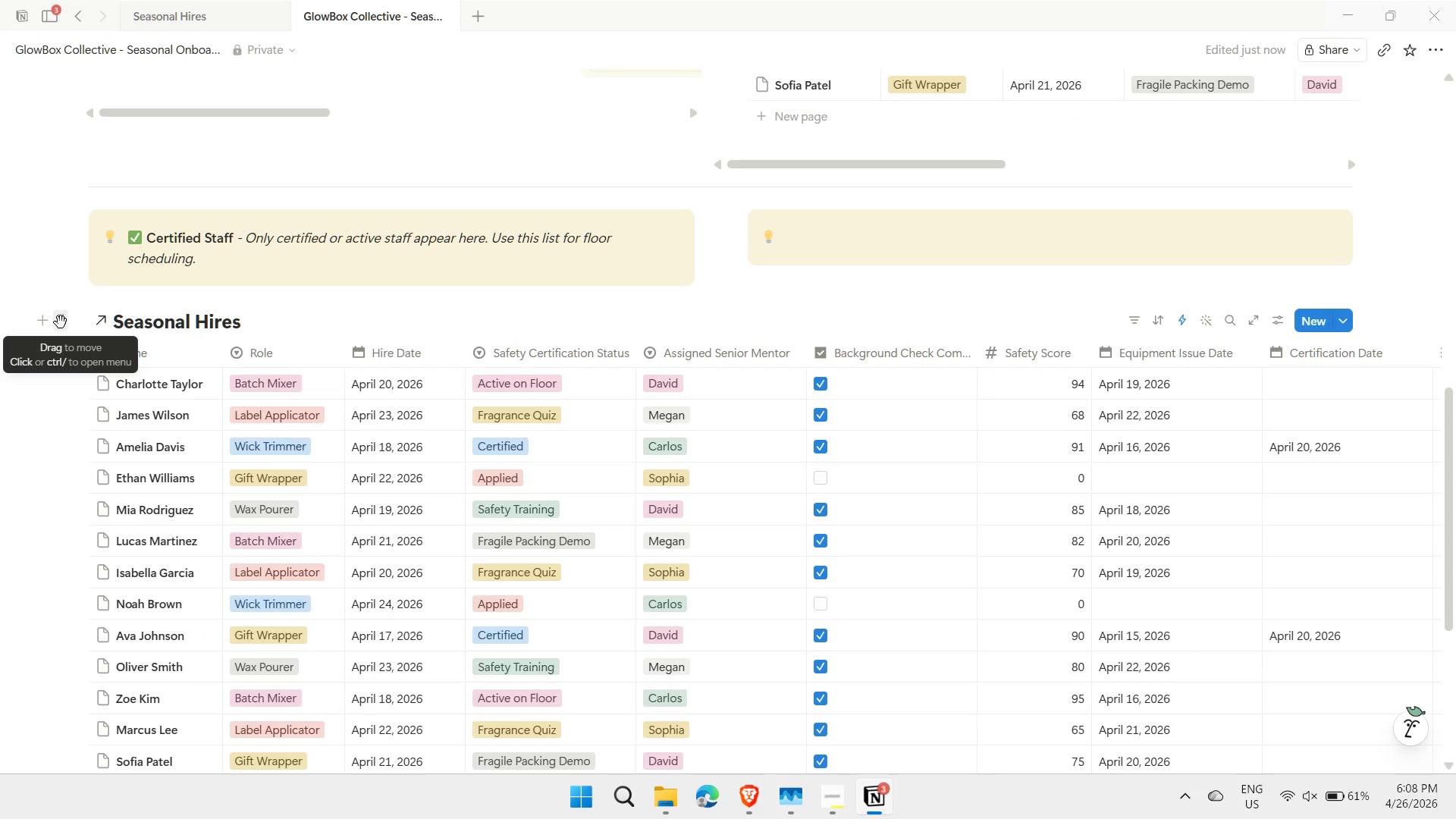 
key(Control+Z)
 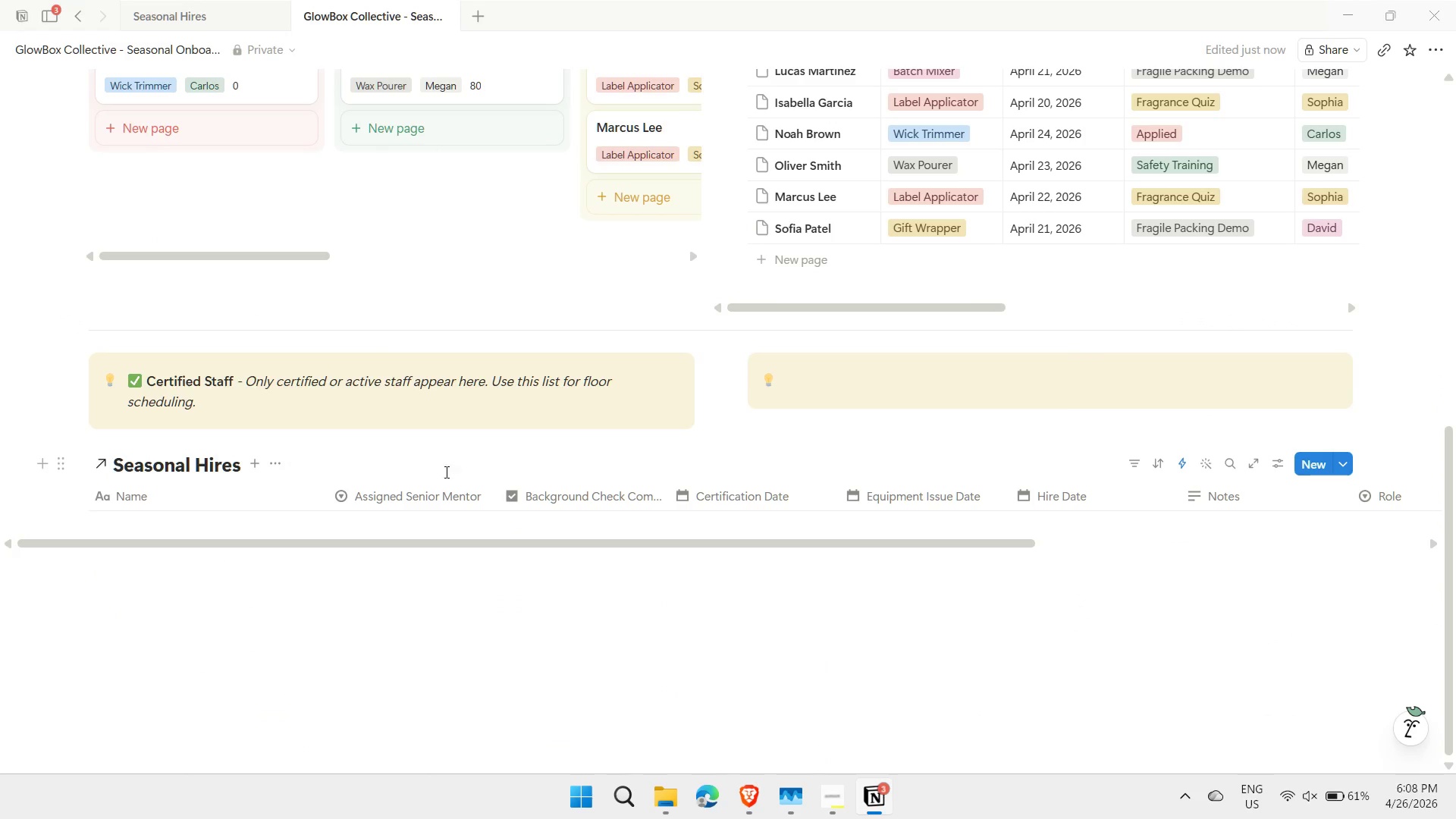 
key(Control+ControlLeft)
 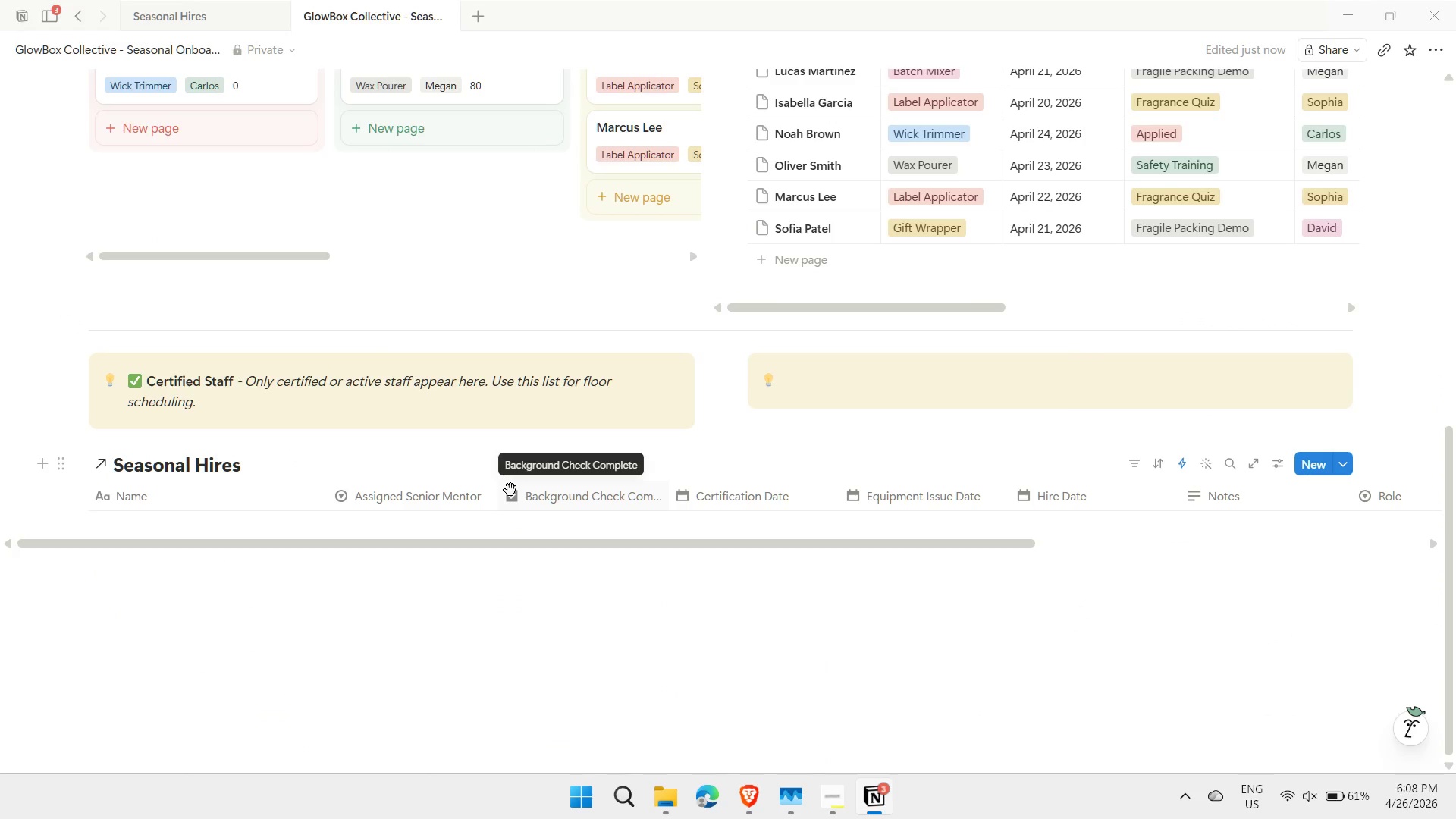 
key(Control+Z)
 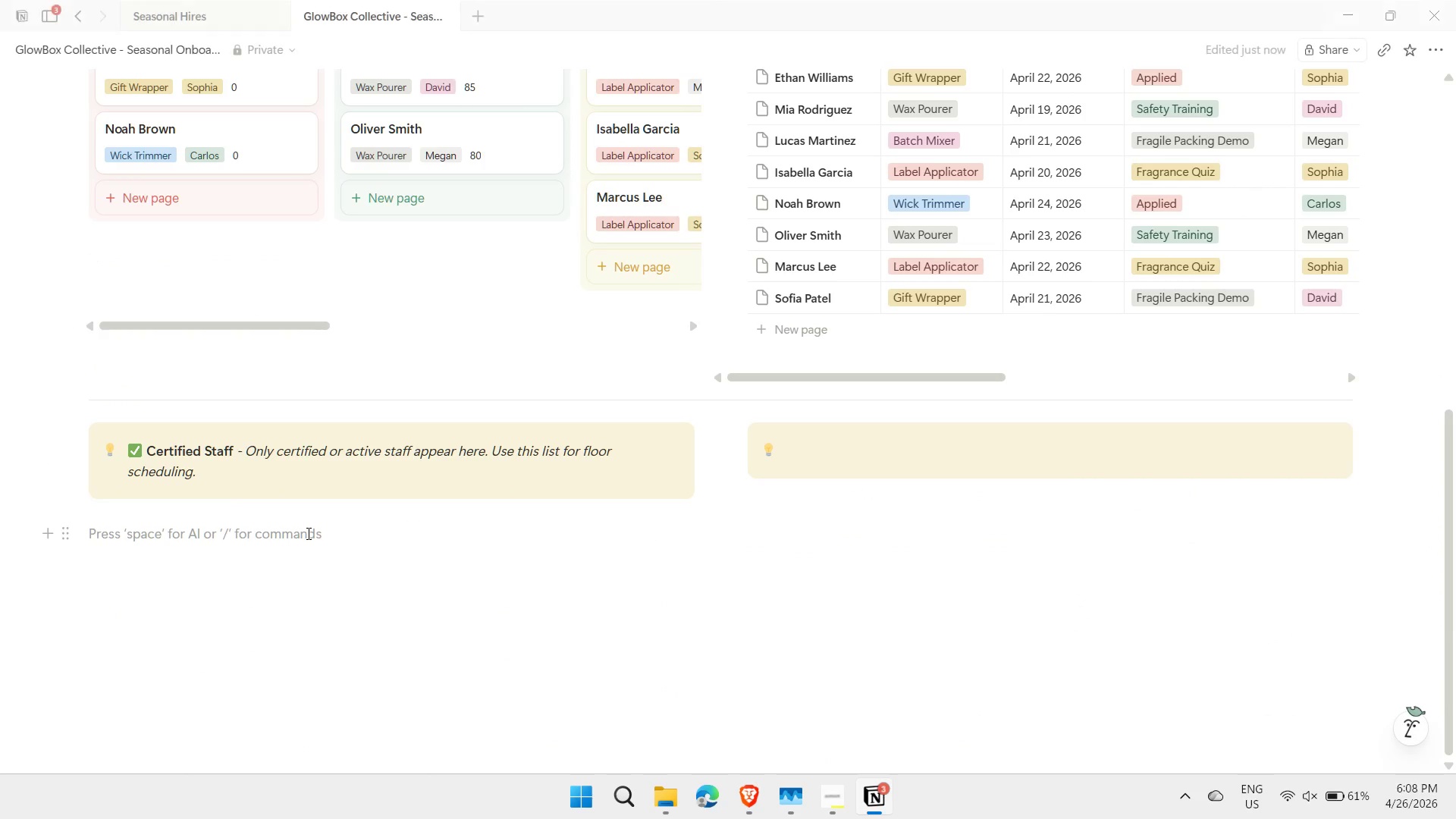 
key(Slash)
 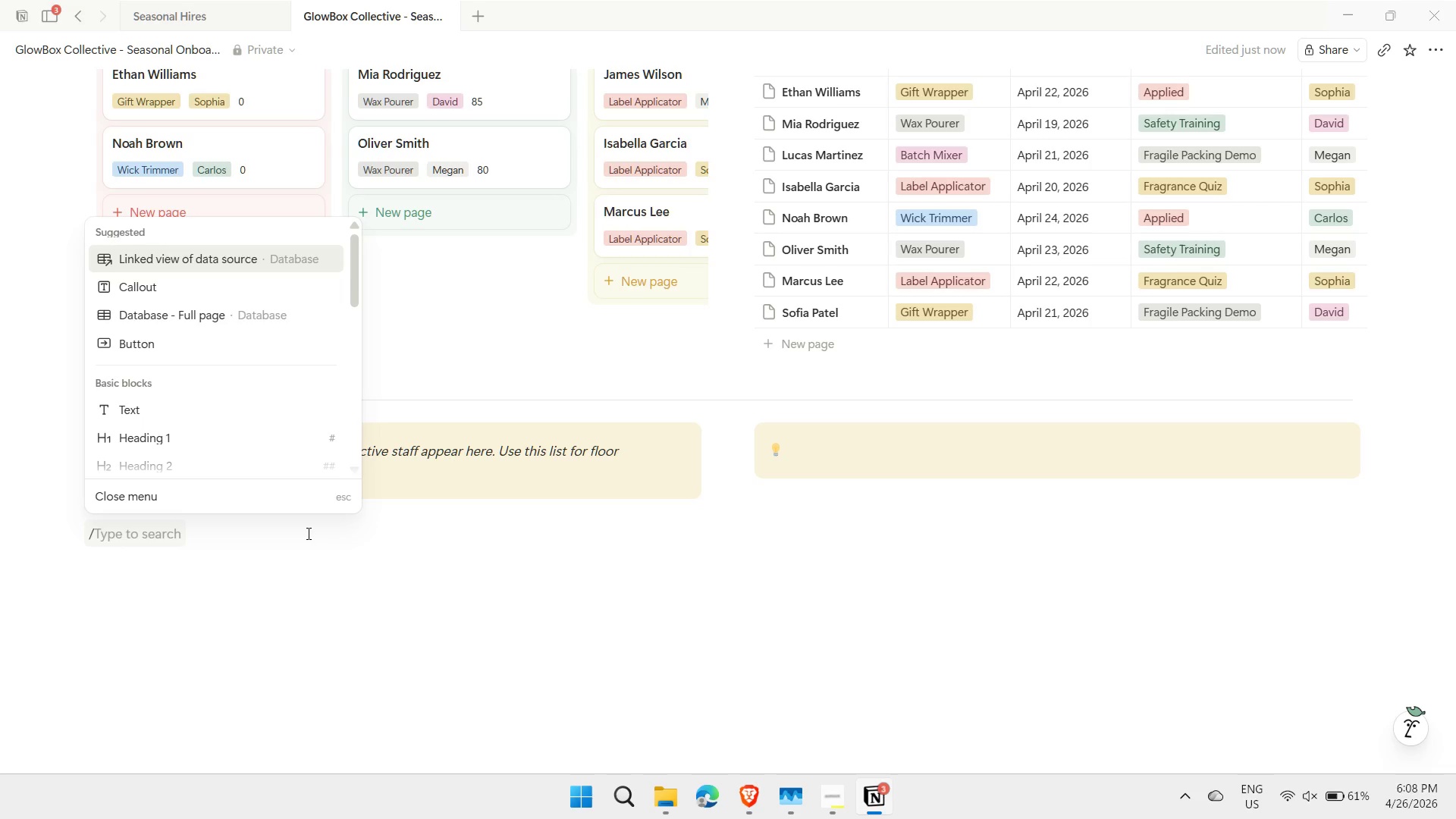 
key(Escape)
 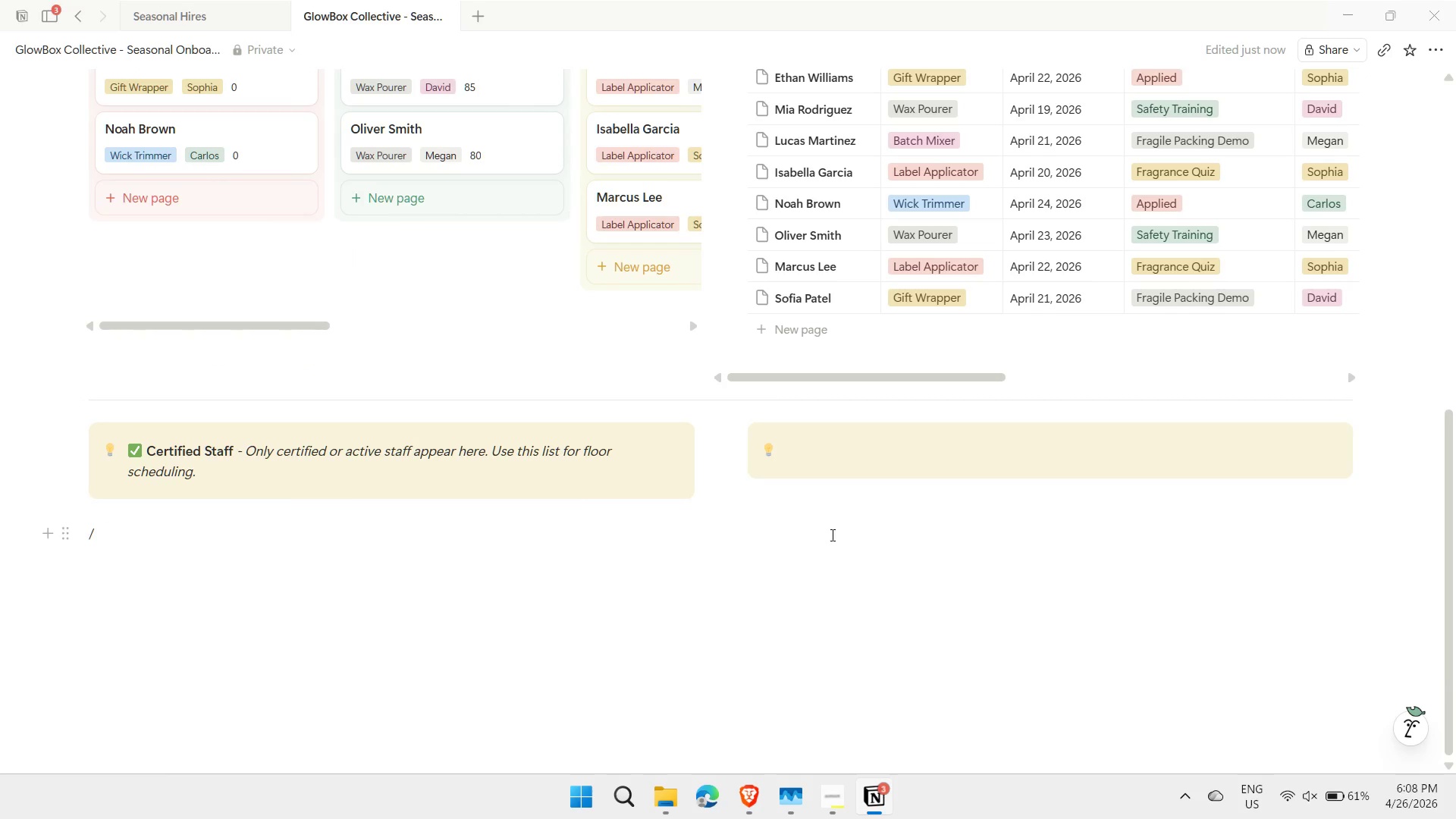 
left_click([830, 535])
 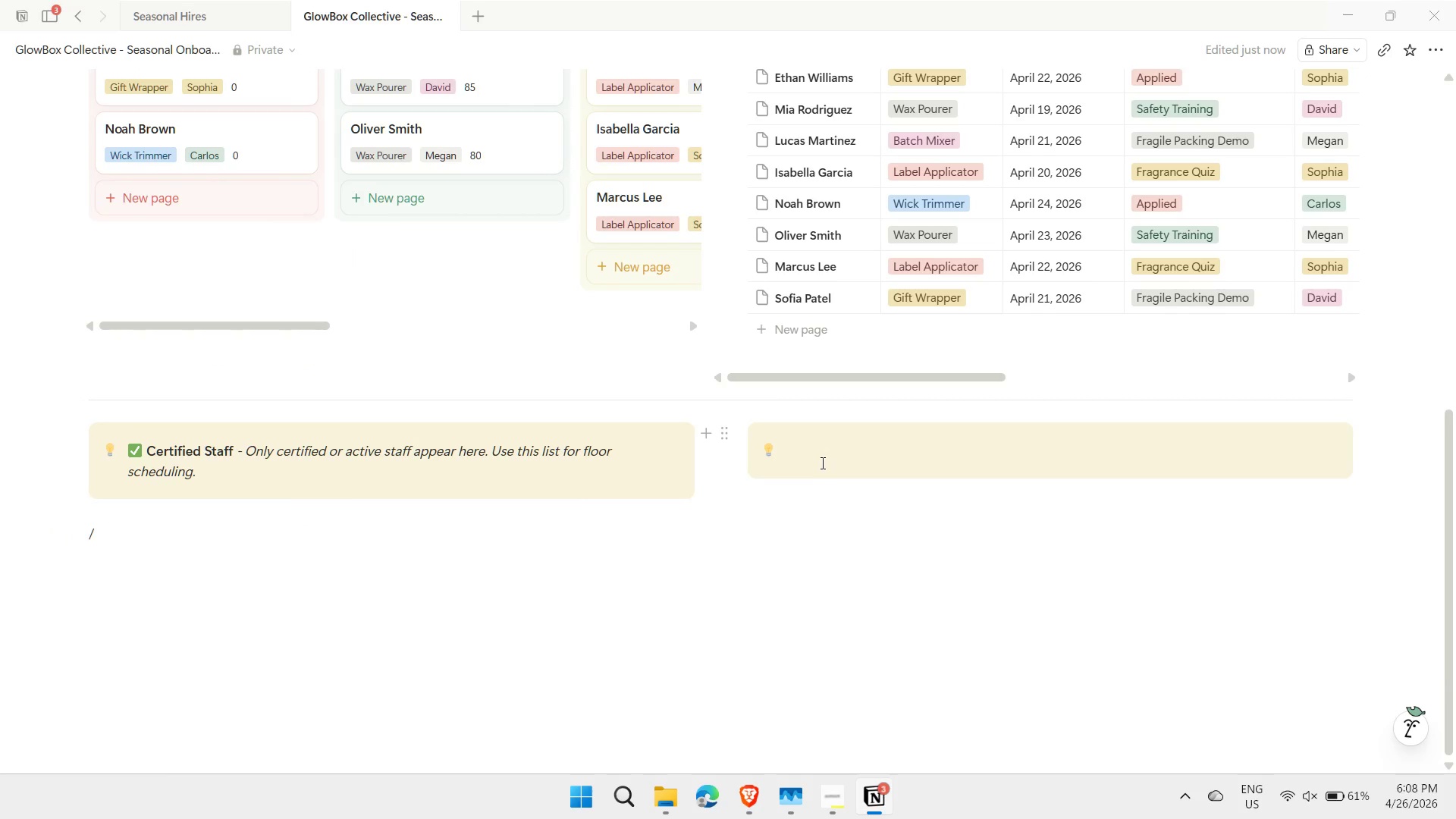 
left_click([821, 463])
 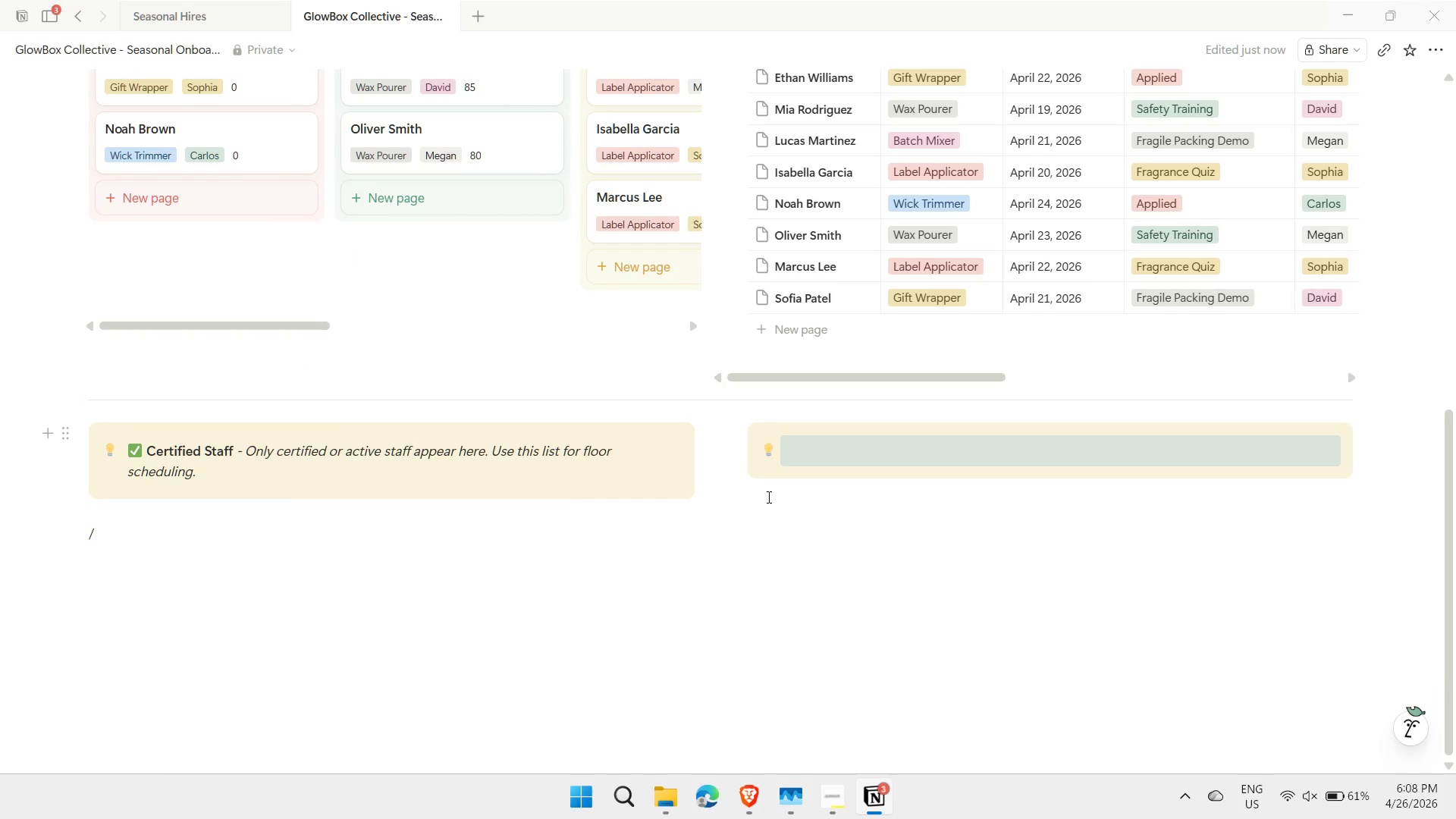 
left_click([767, 497])
 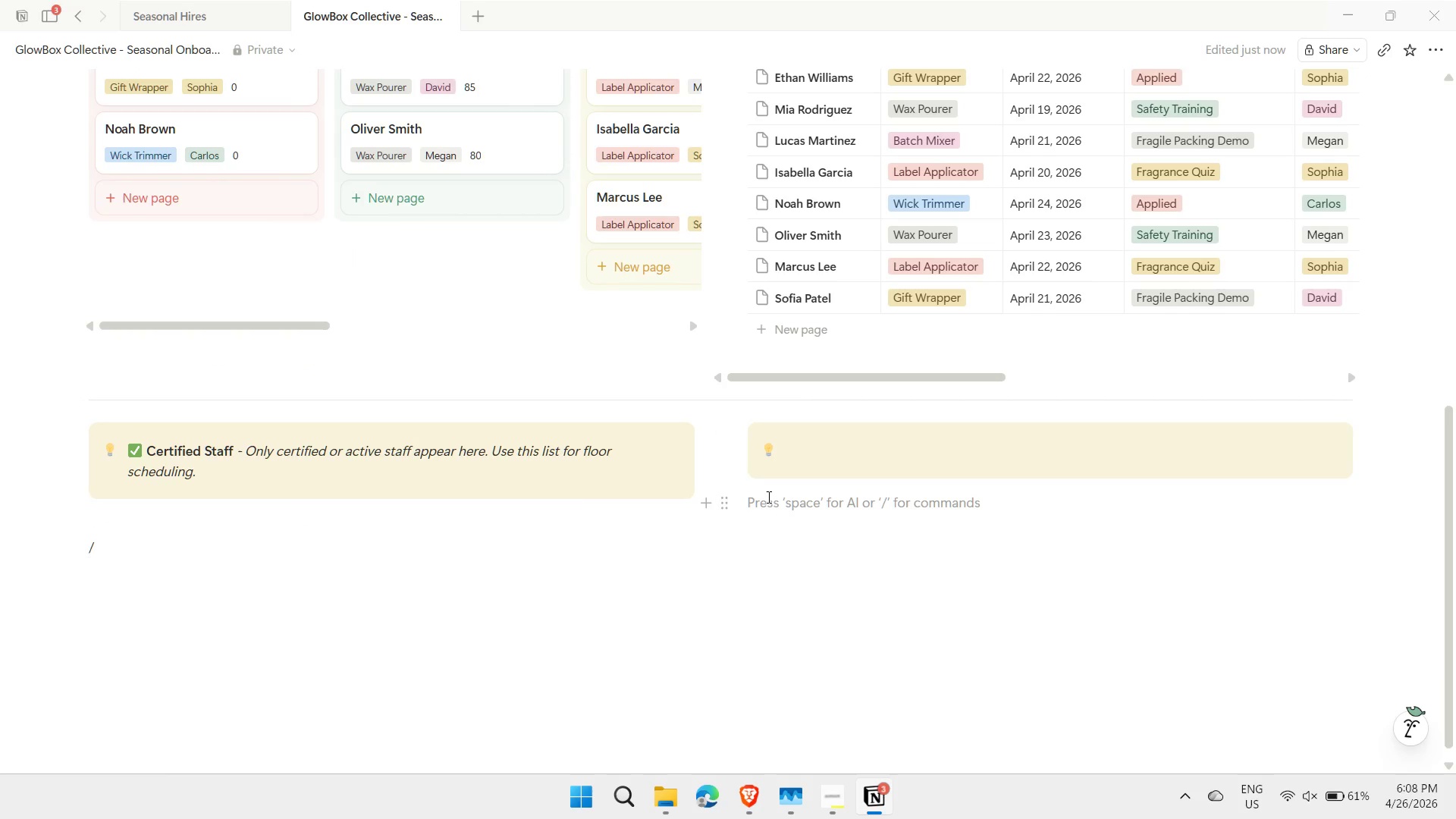 
wait(8.06)
 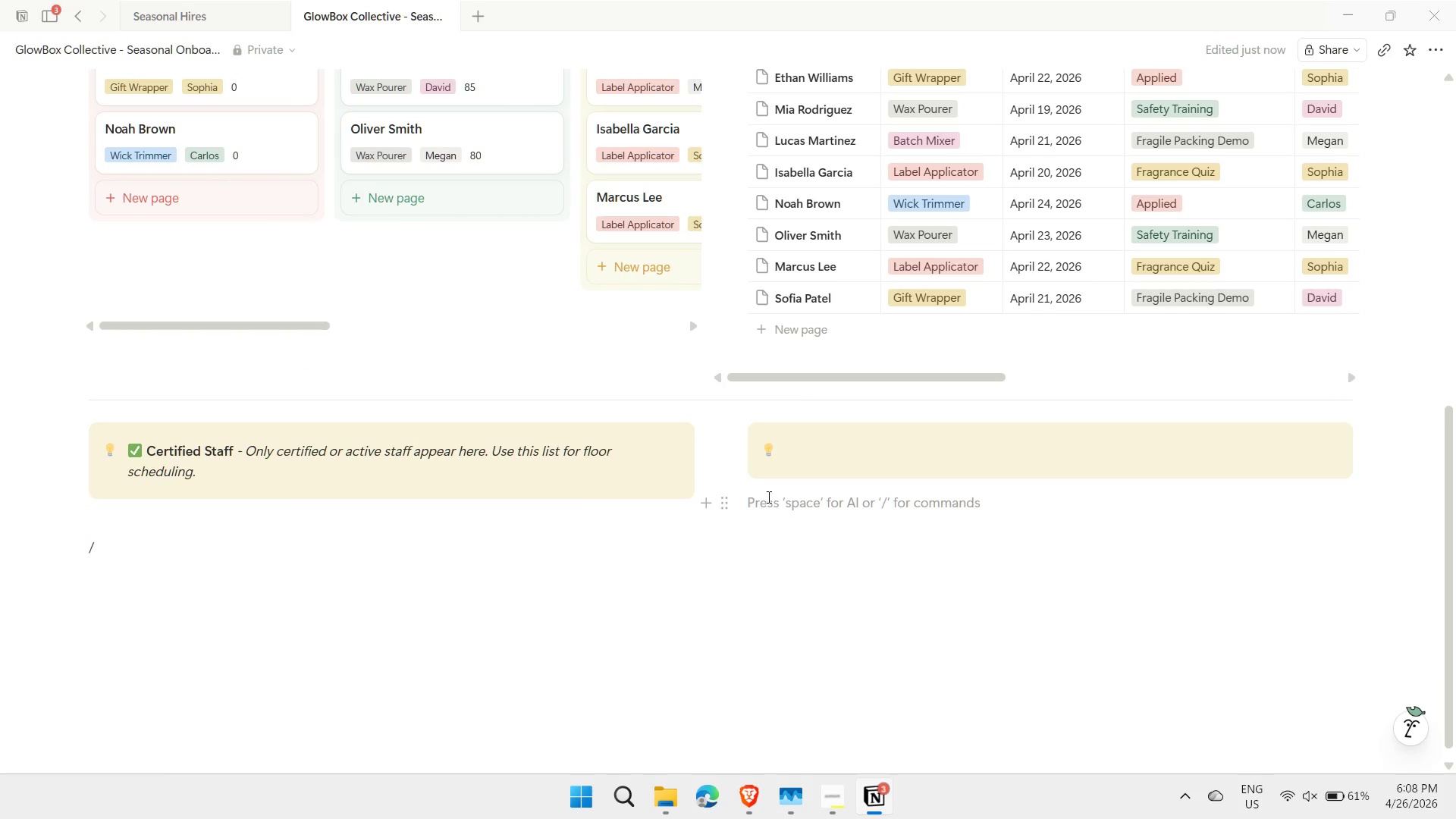 
left_click([591, 547])
 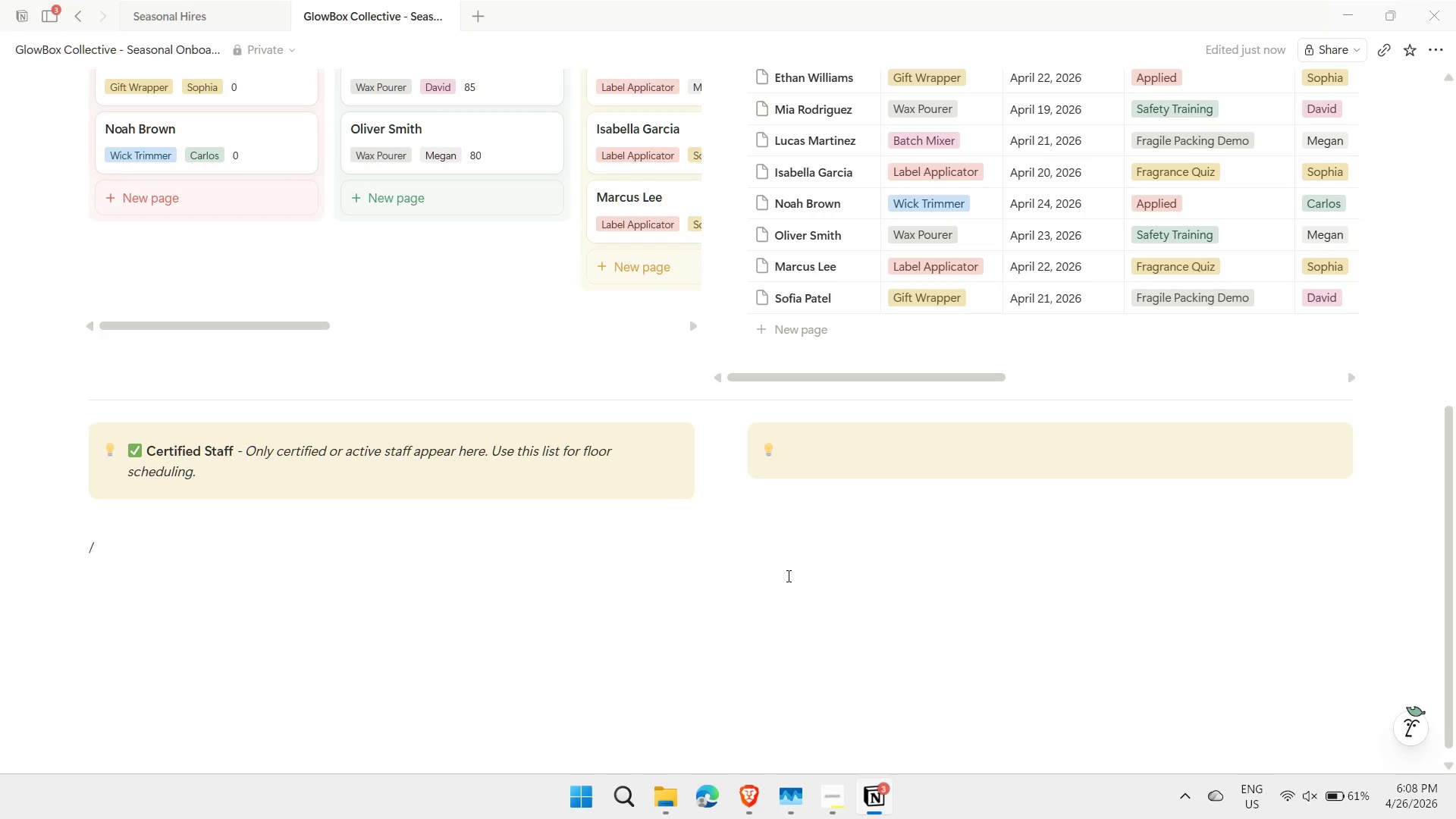 
left_click([787, 576])
 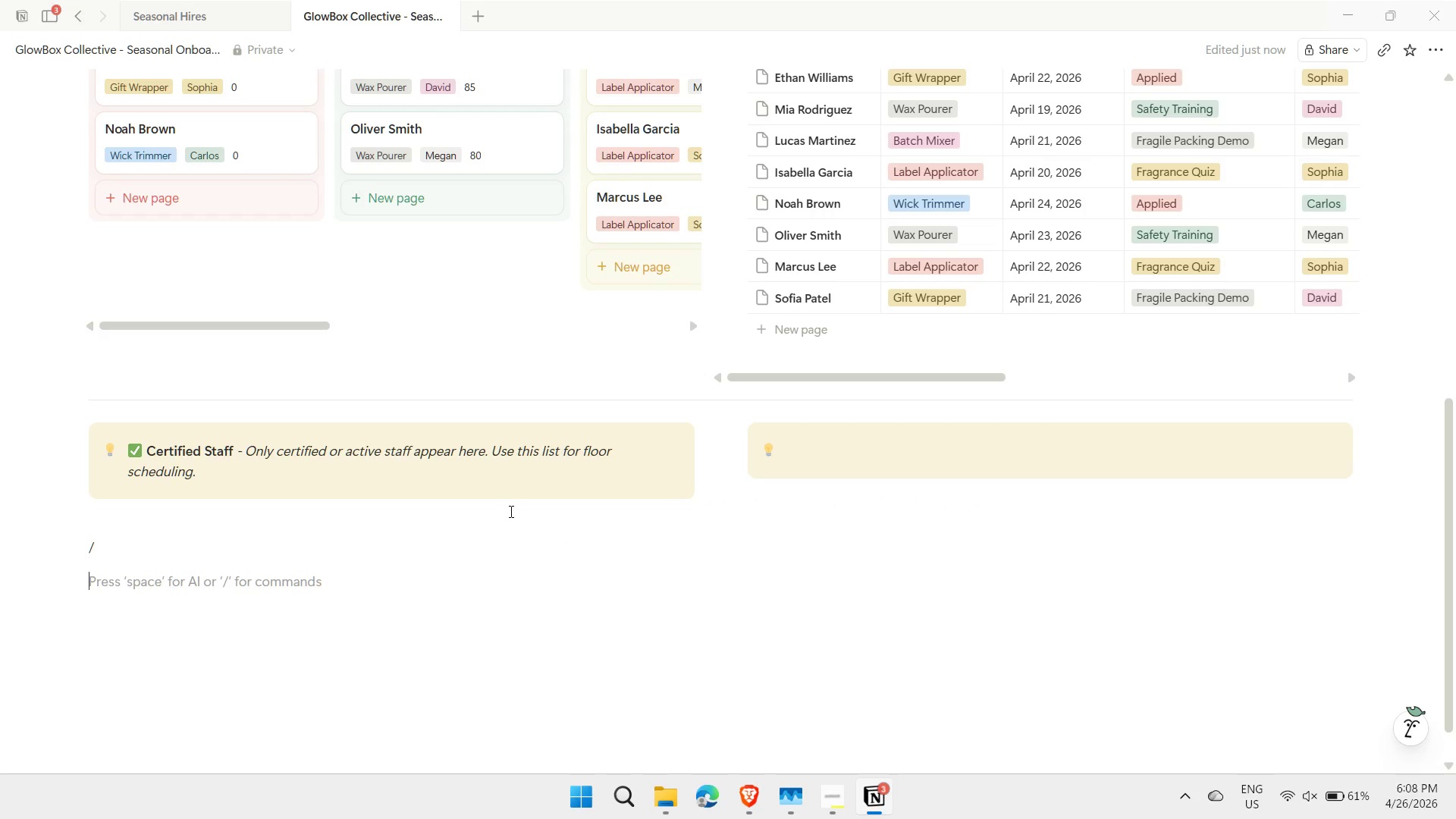 
left_click([510, 511])
 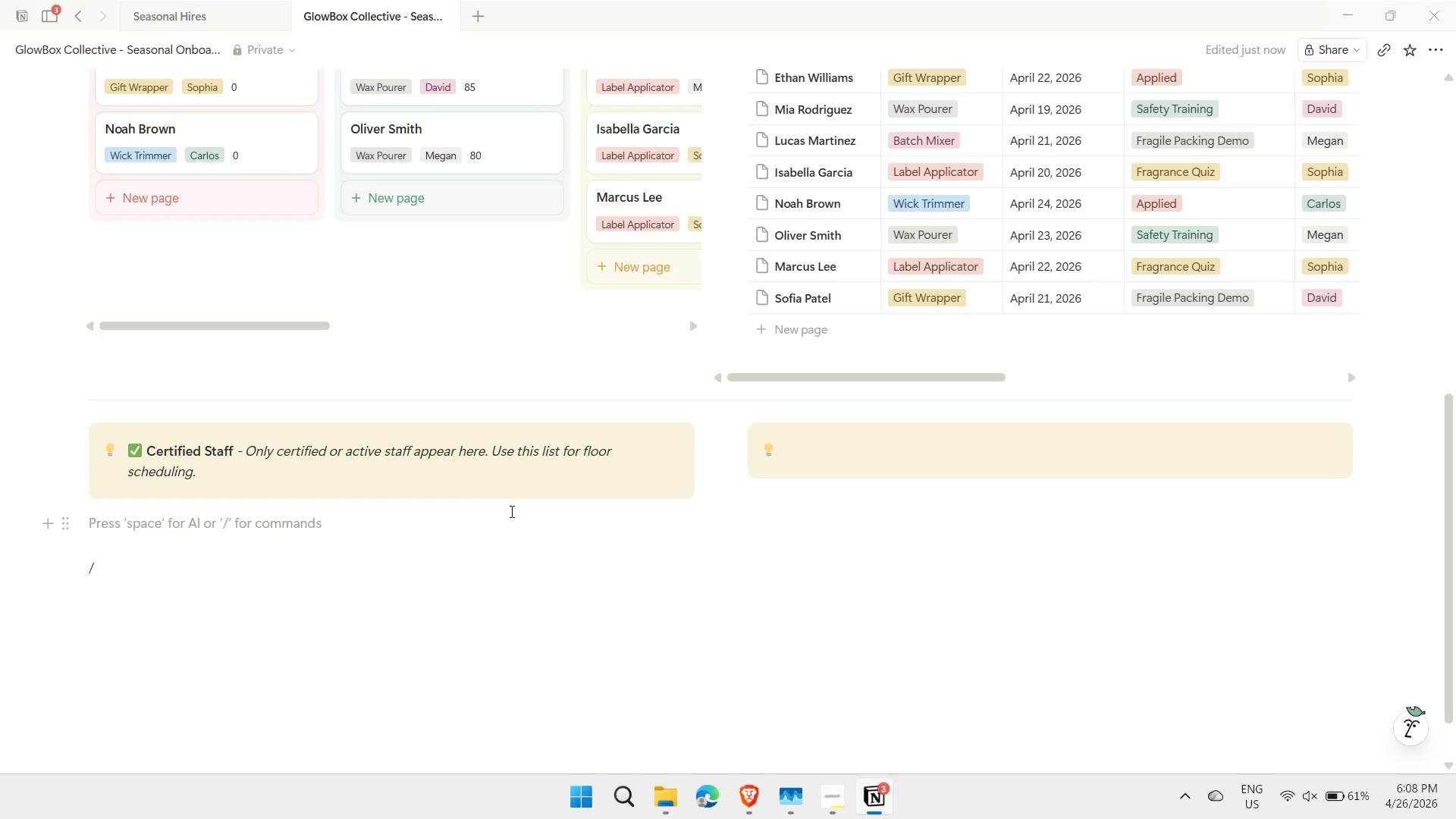 
type(/linked)
 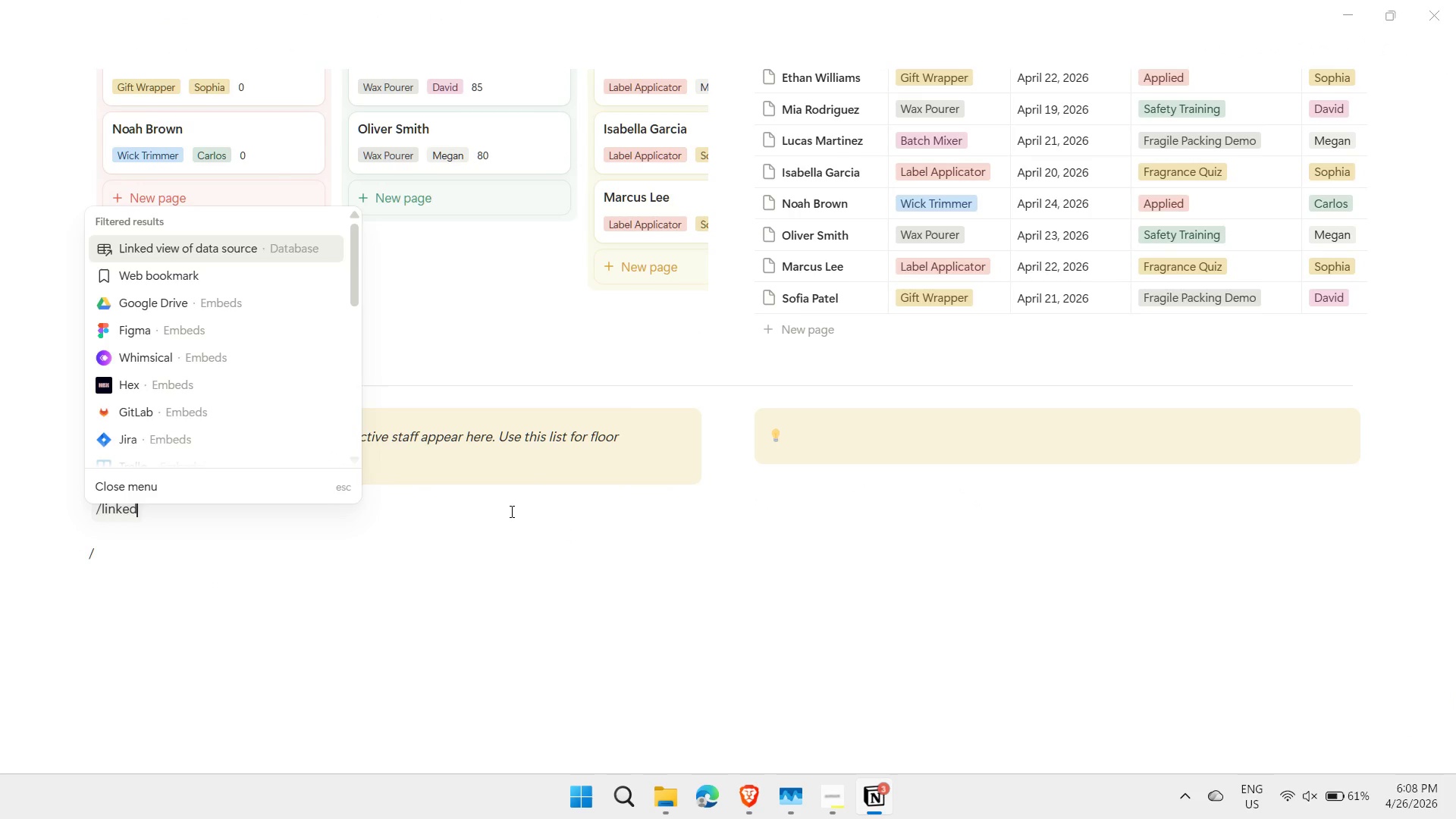 
key(Enter)
 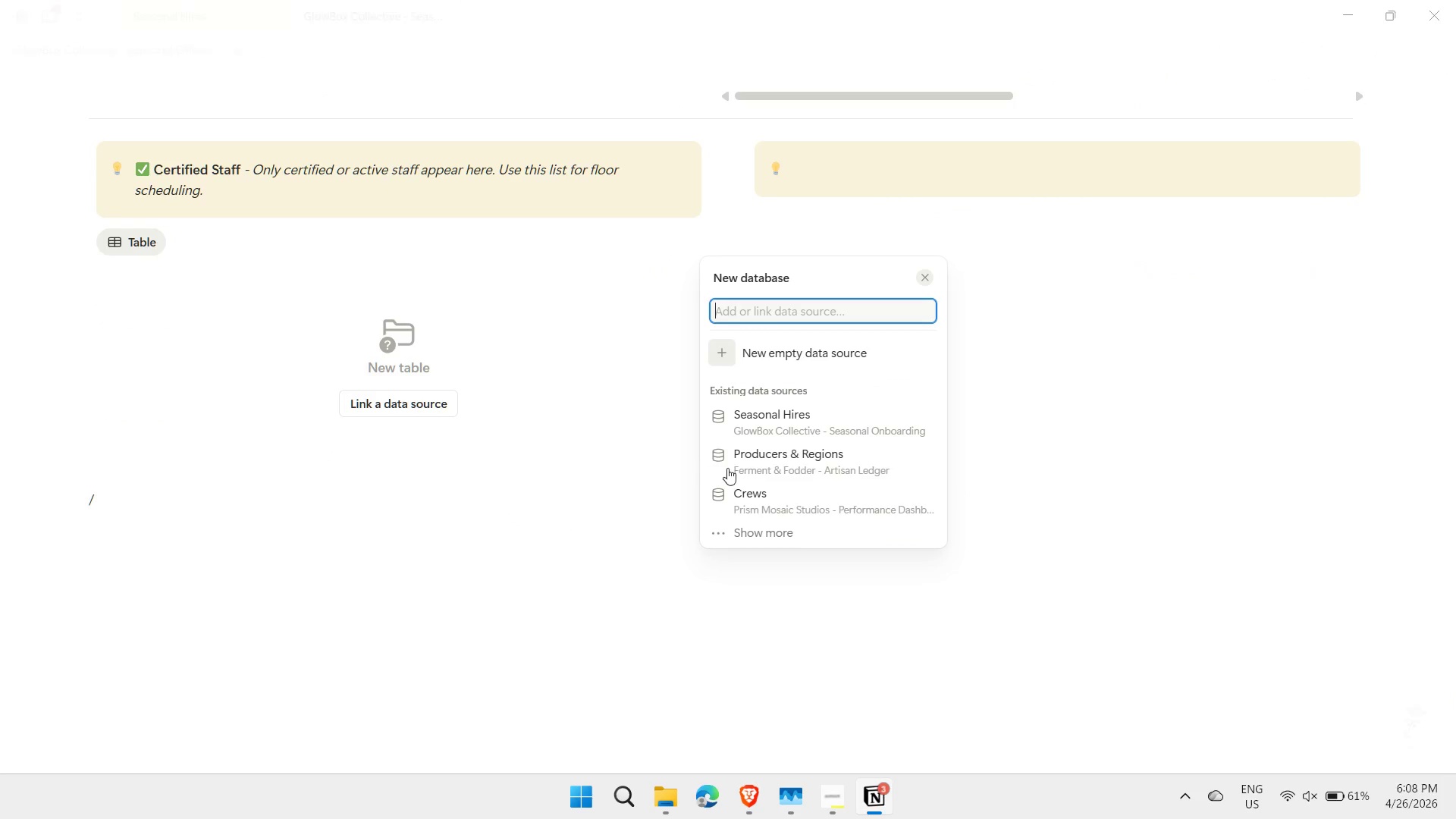 
left_click([761, 417])
 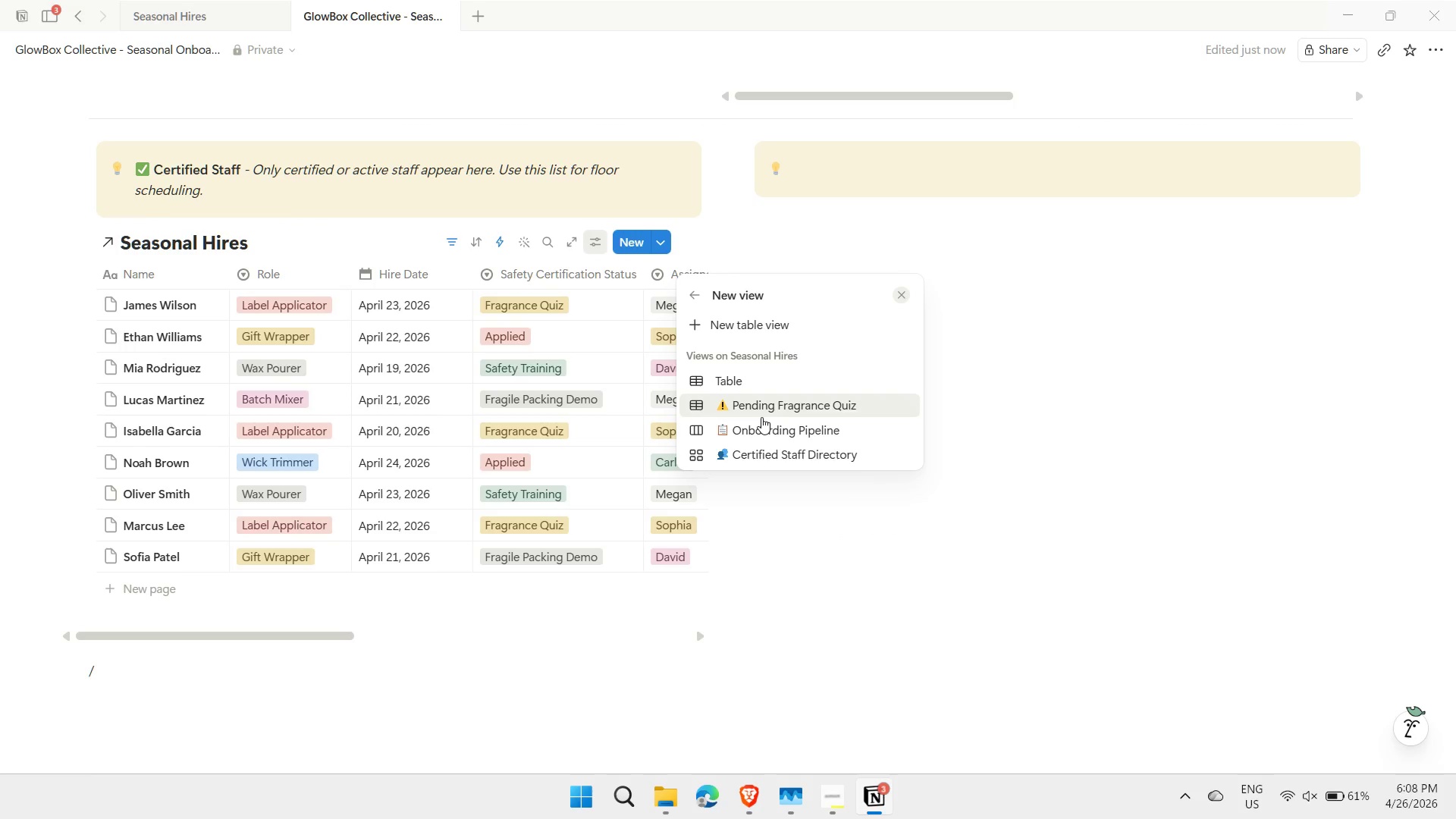 
left_click([804, 457])
 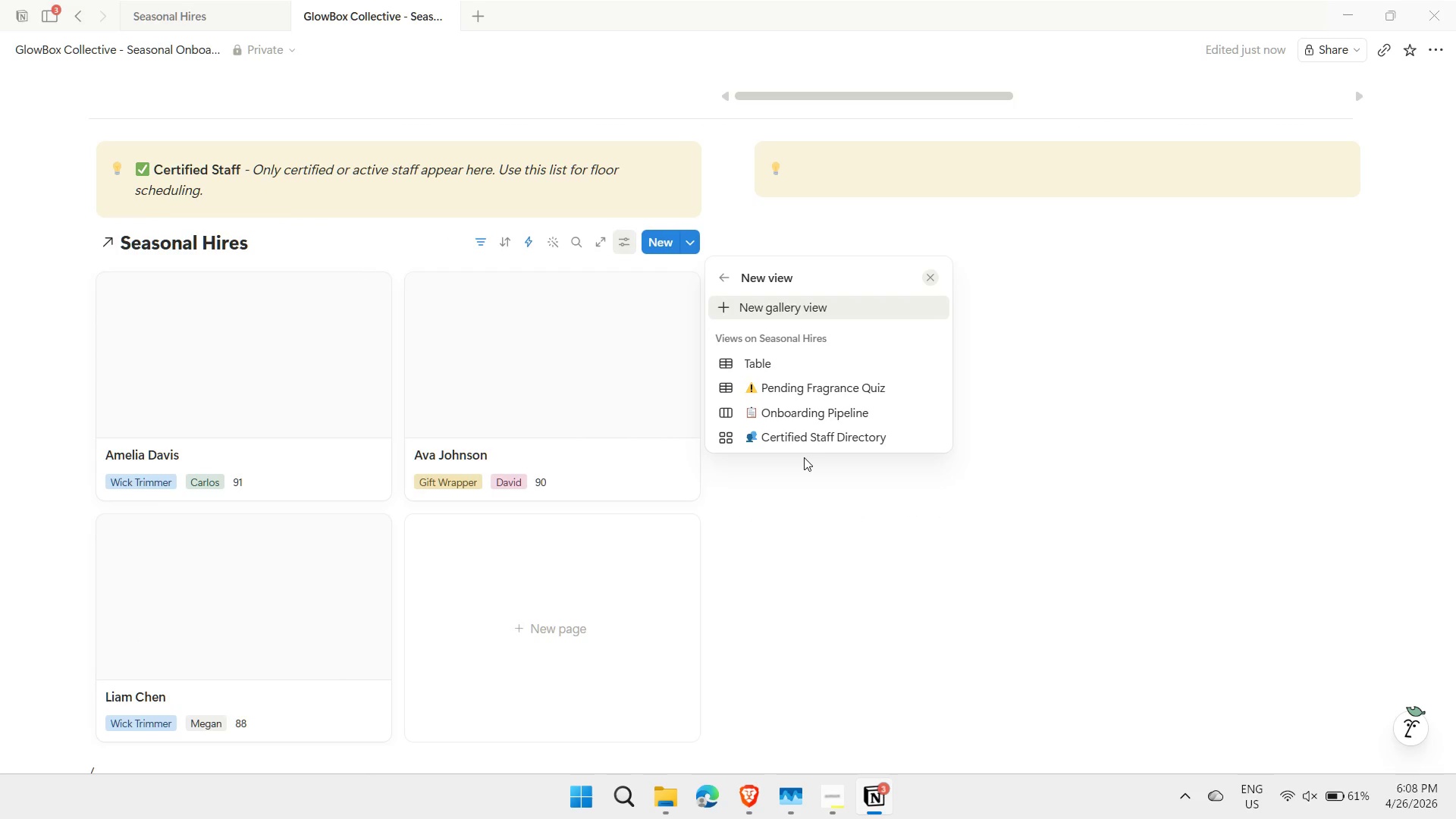 
left_click([836, 498])
 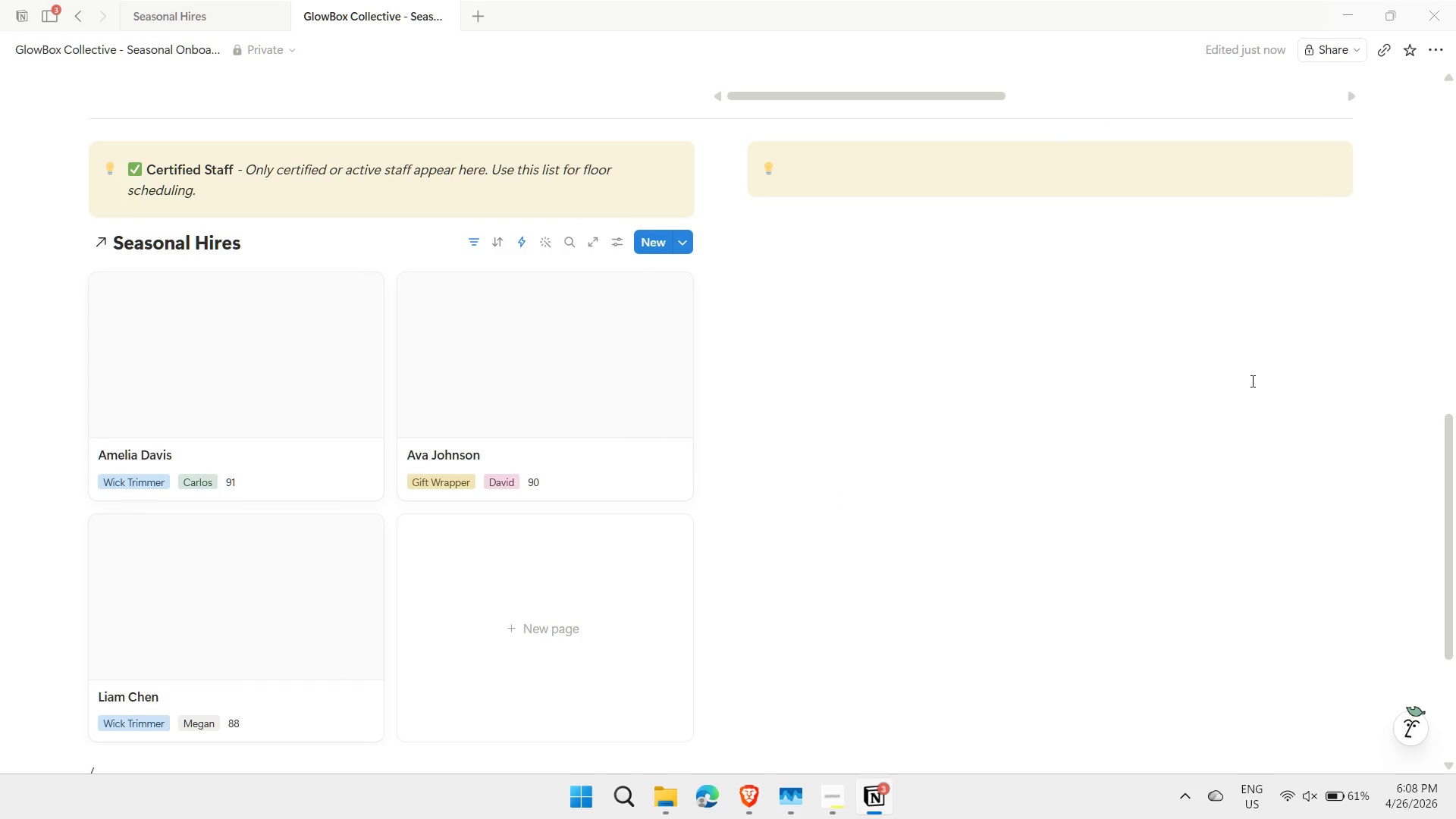 
wait(5.17)
 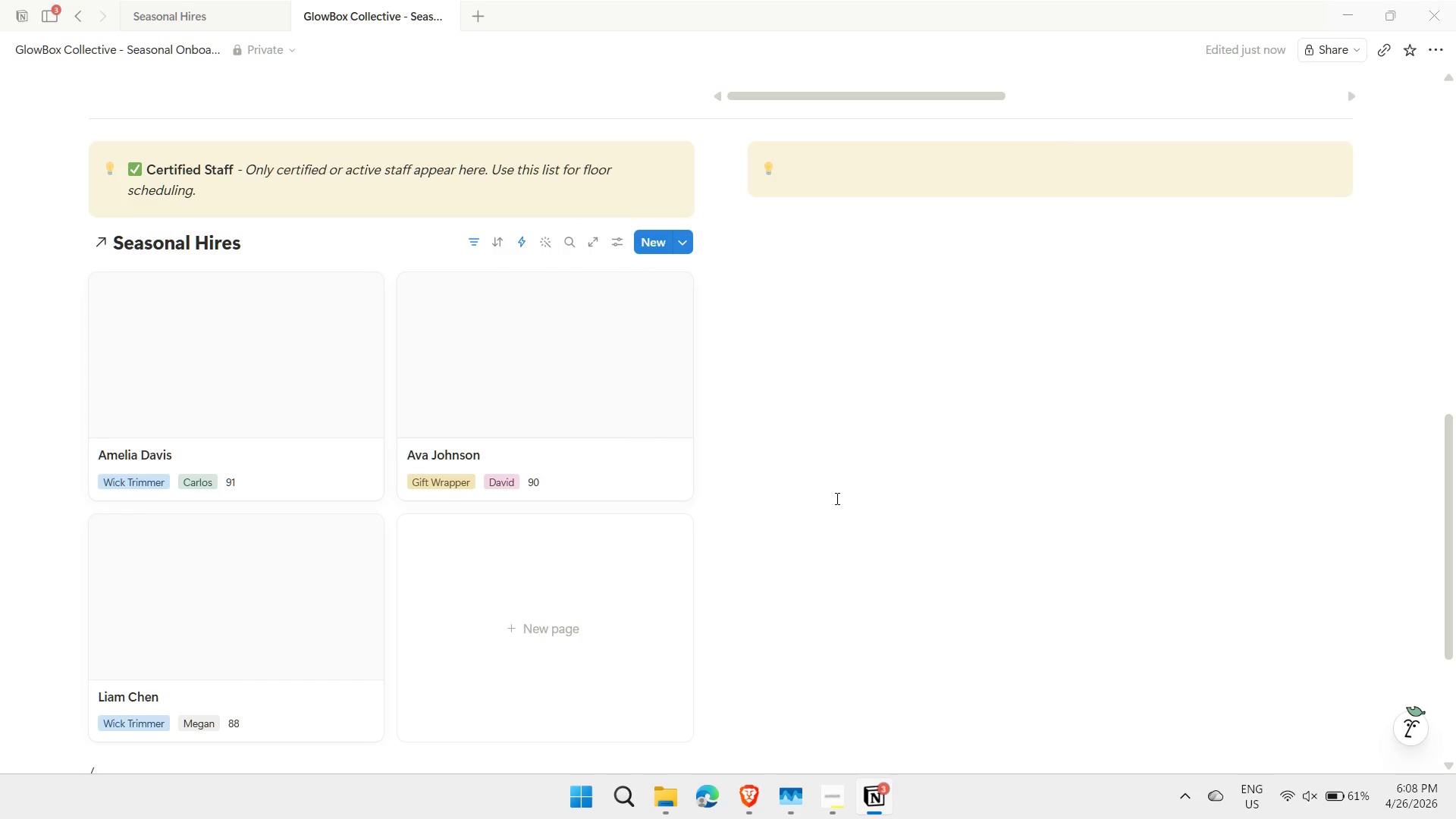 
left_click_drag(start_coordinate=[1455, 465], to_coordinate=[1455, 380])
 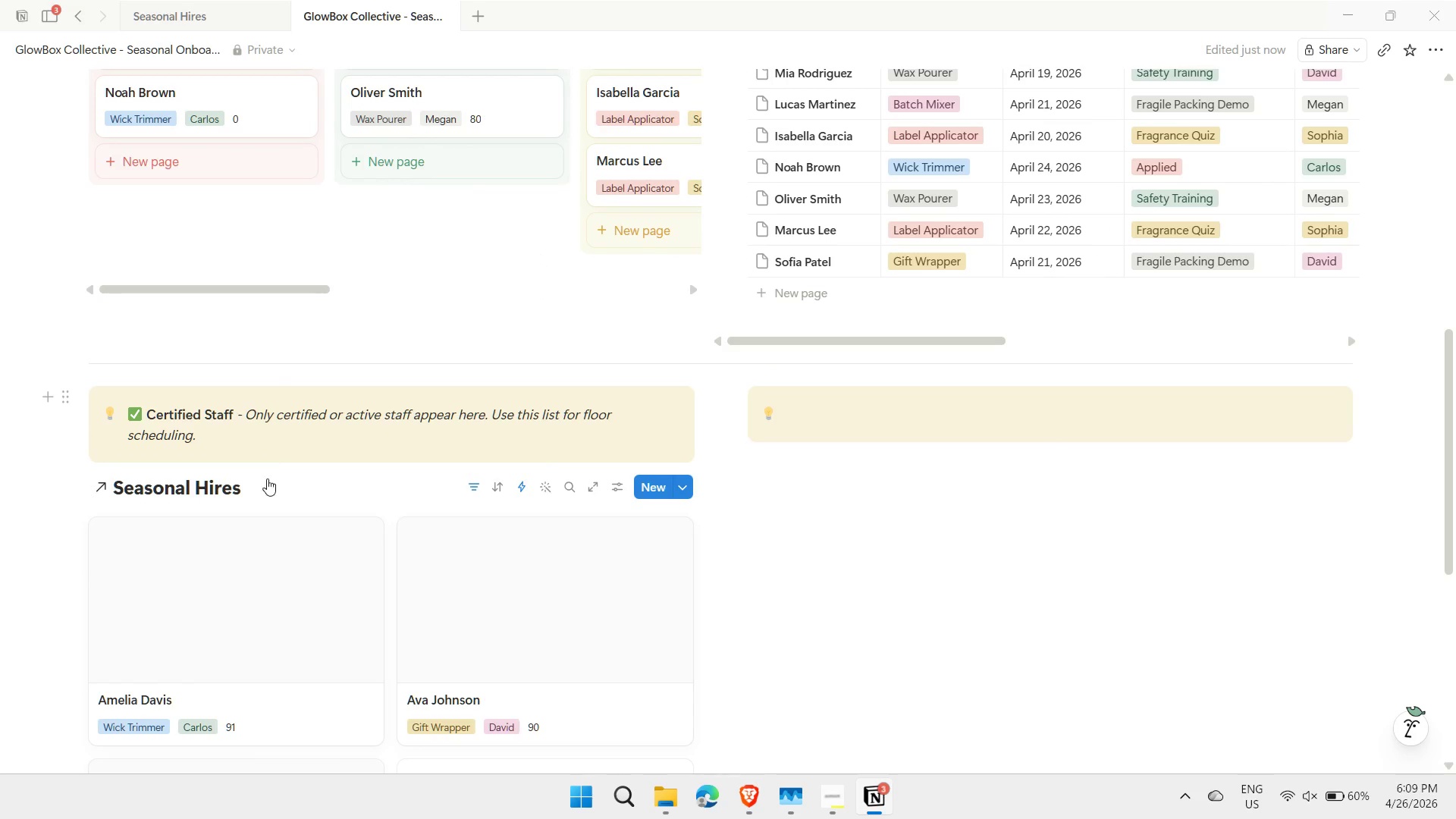 
left_click([278, 485])
 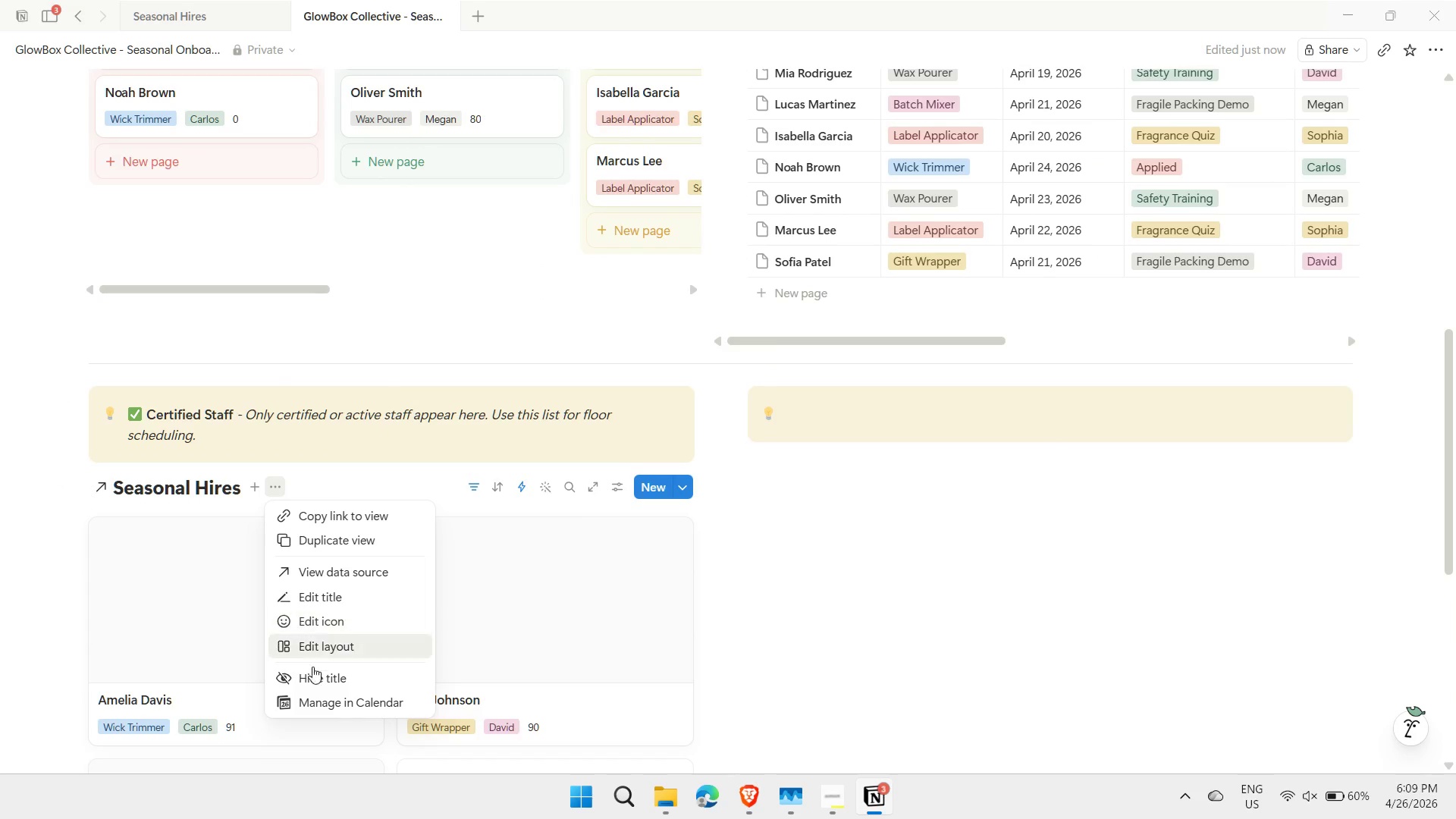 
left_click([309, 676])
 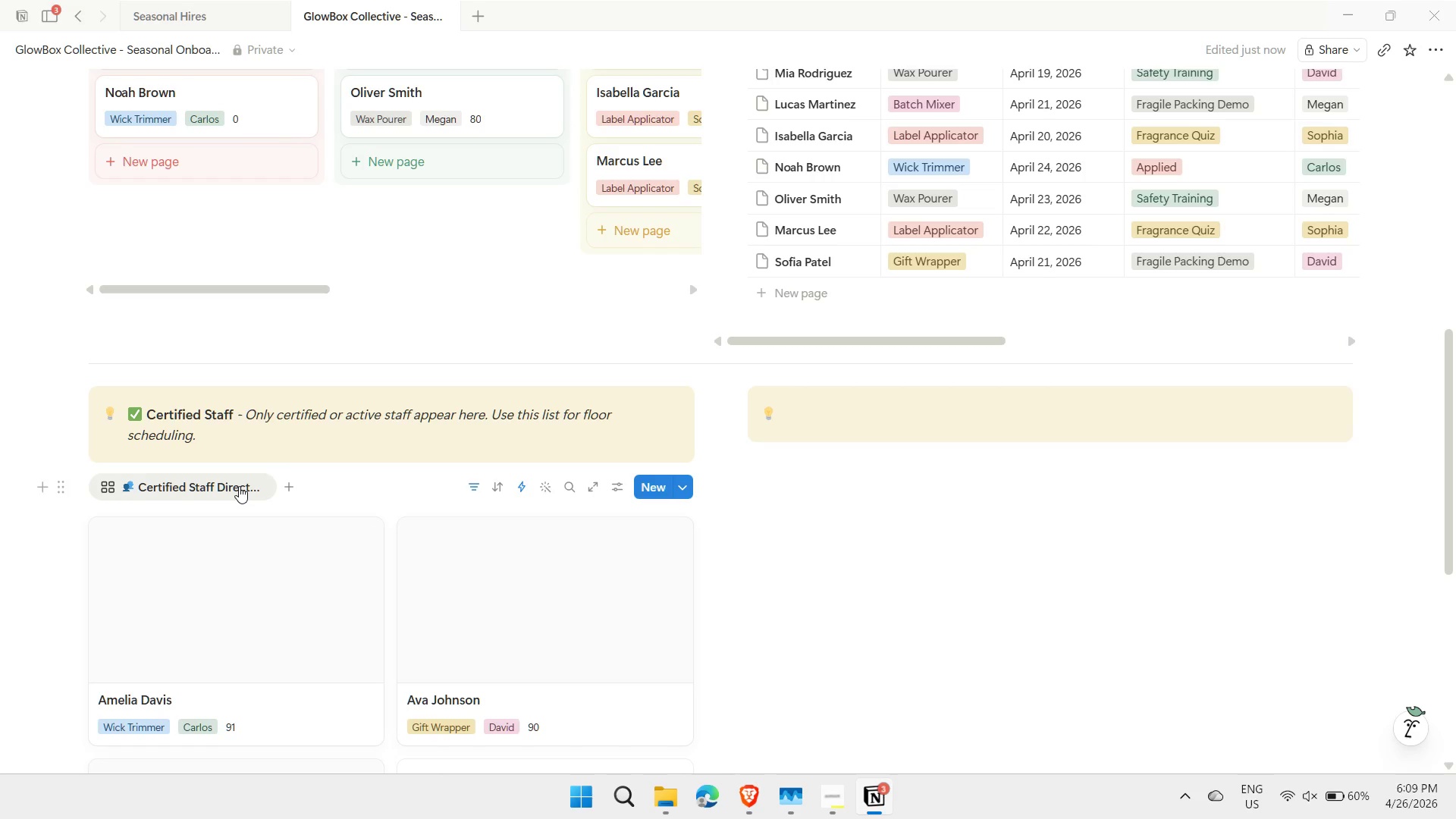 
right_click([239, 486])
 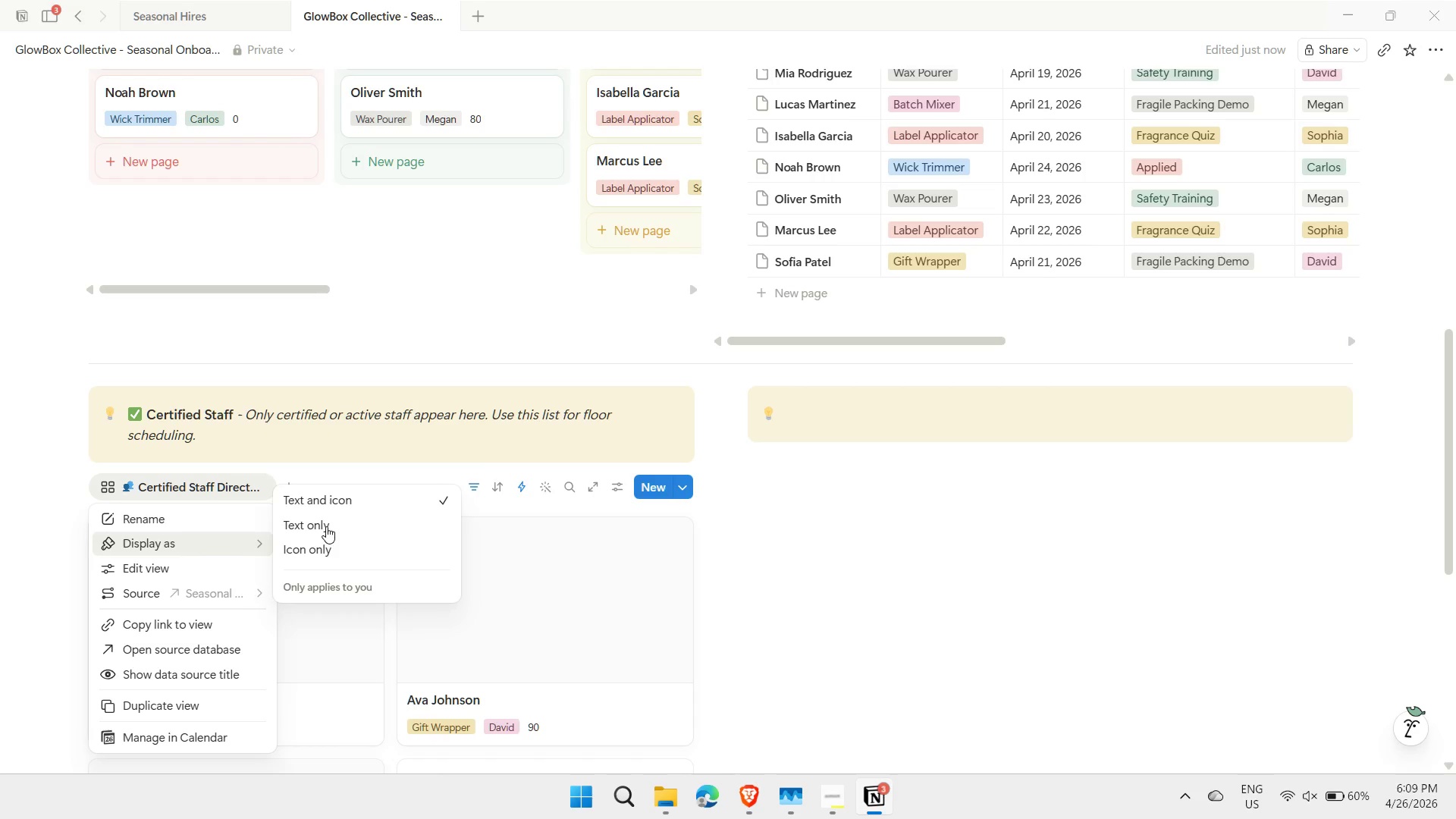 
left_click([347, 525])
 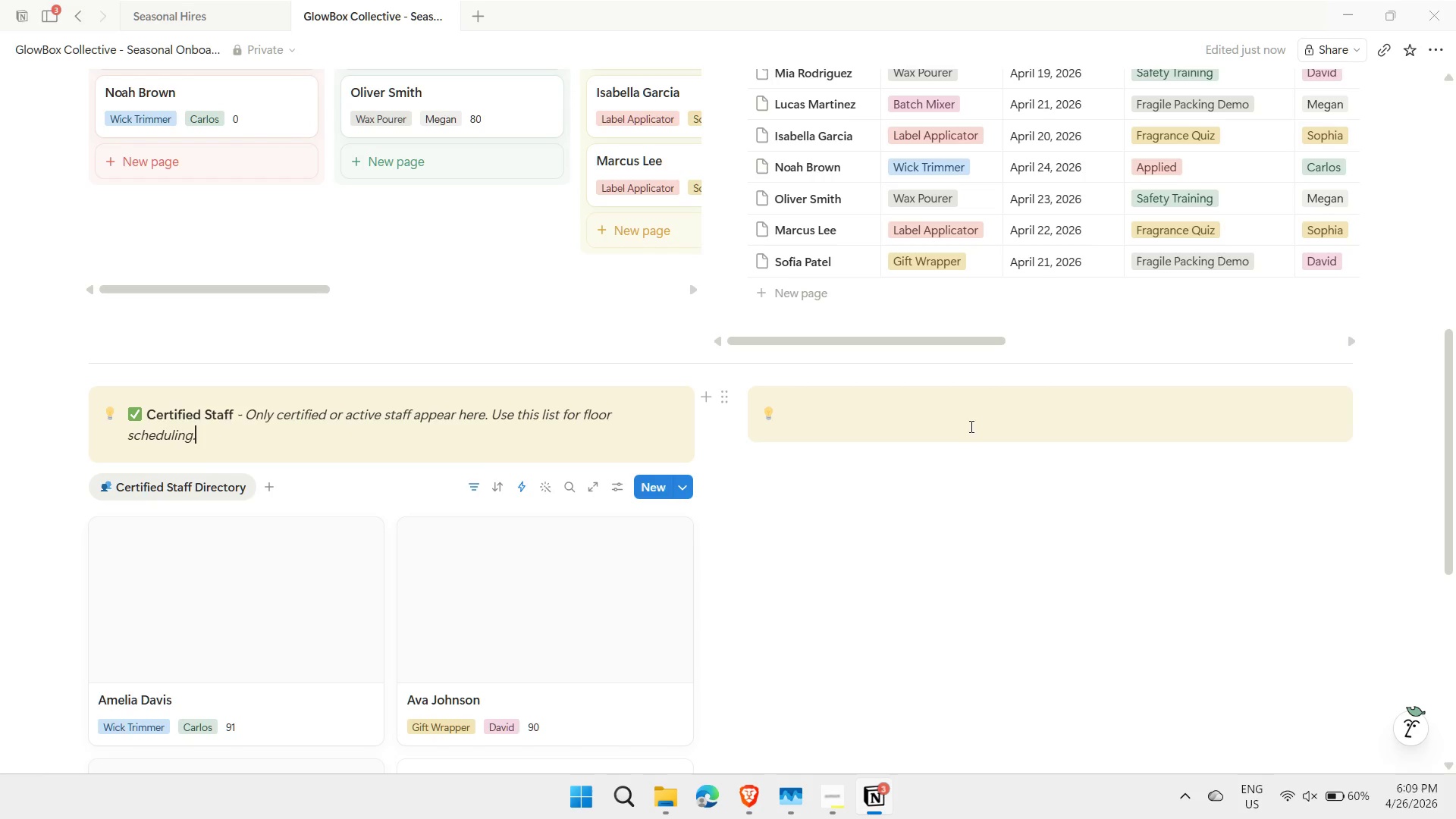 
wait(6.56)
 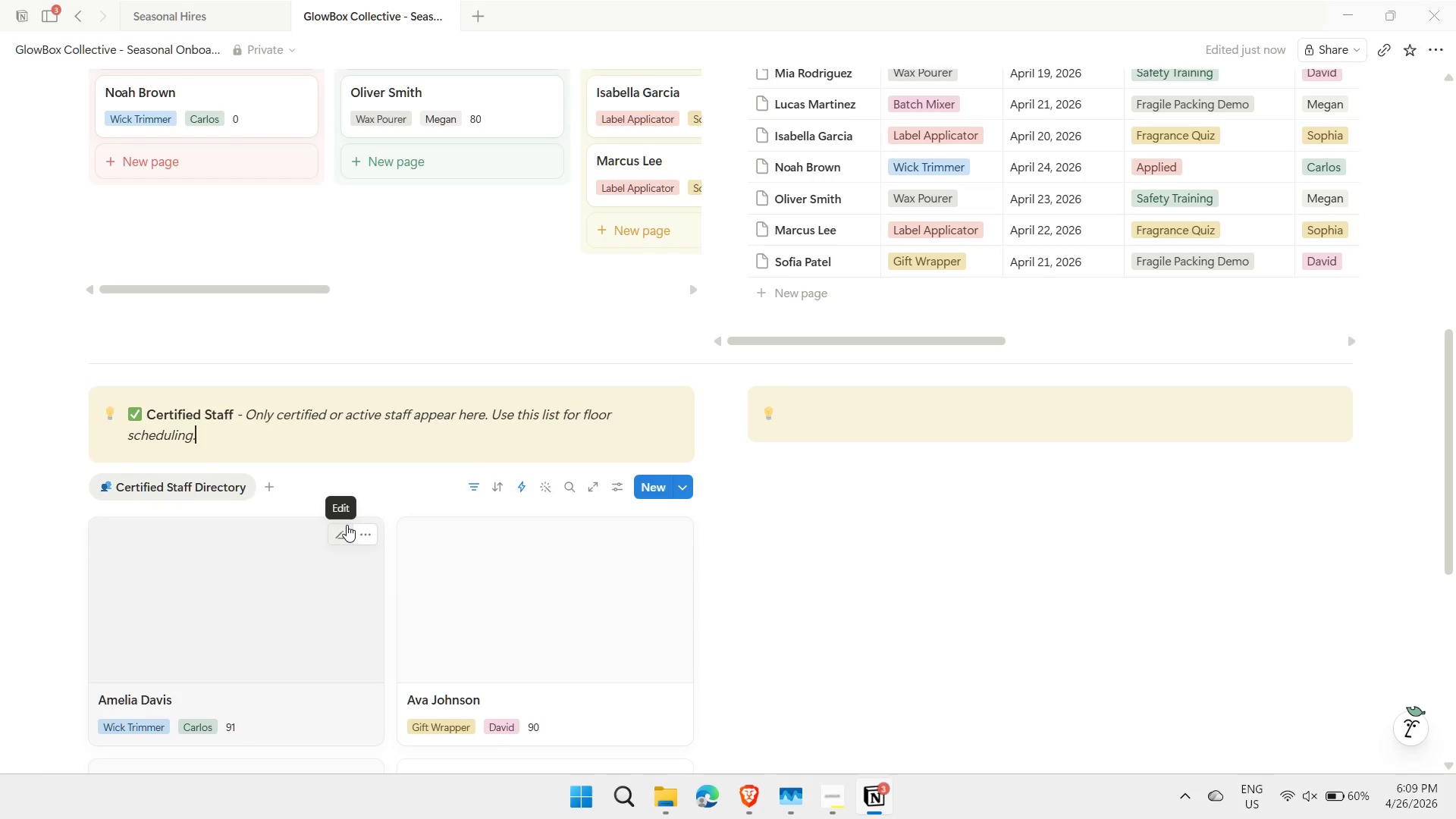 
left_click([908, 416])
 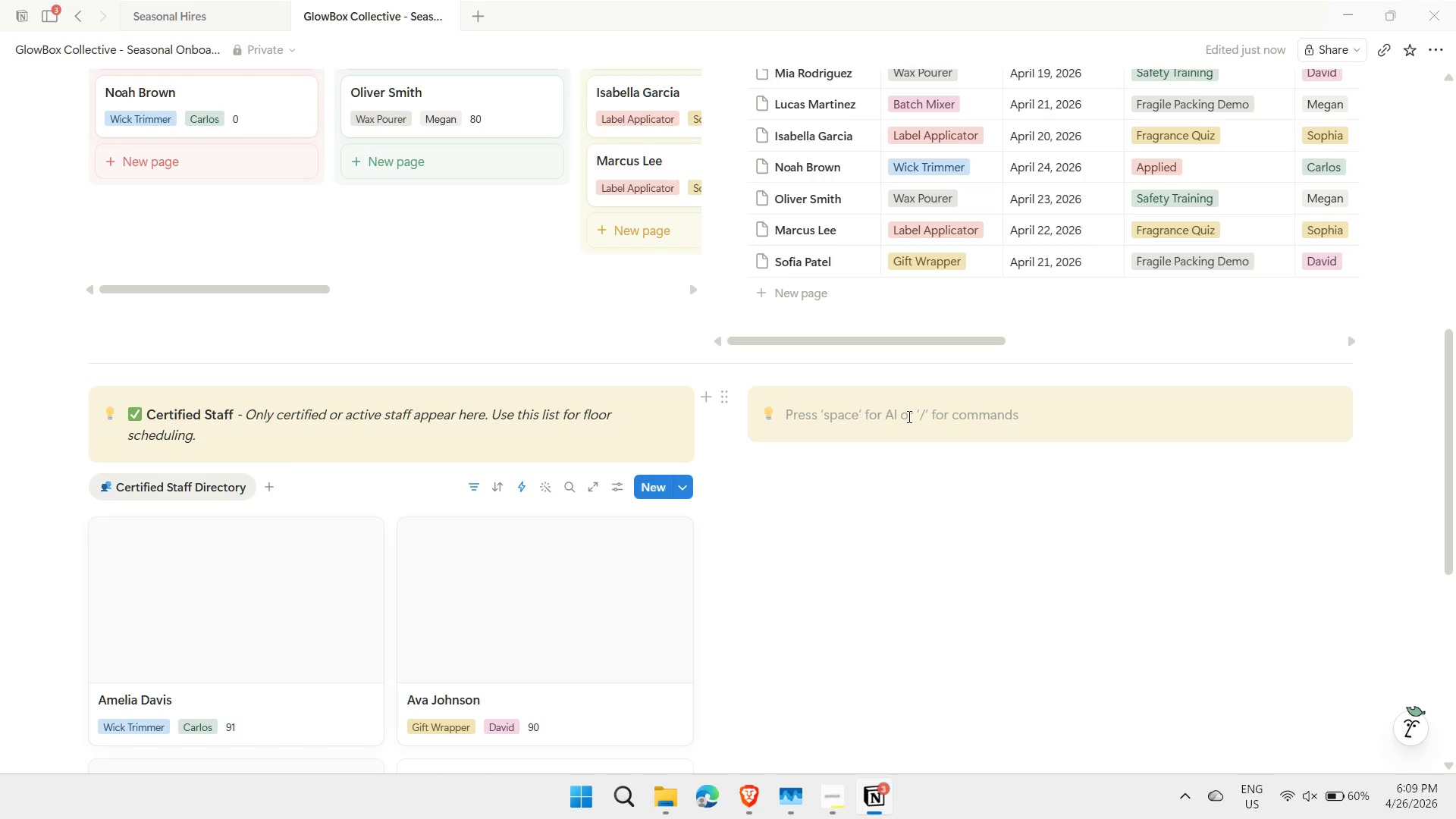 
key(Meta+MetaLeft)
 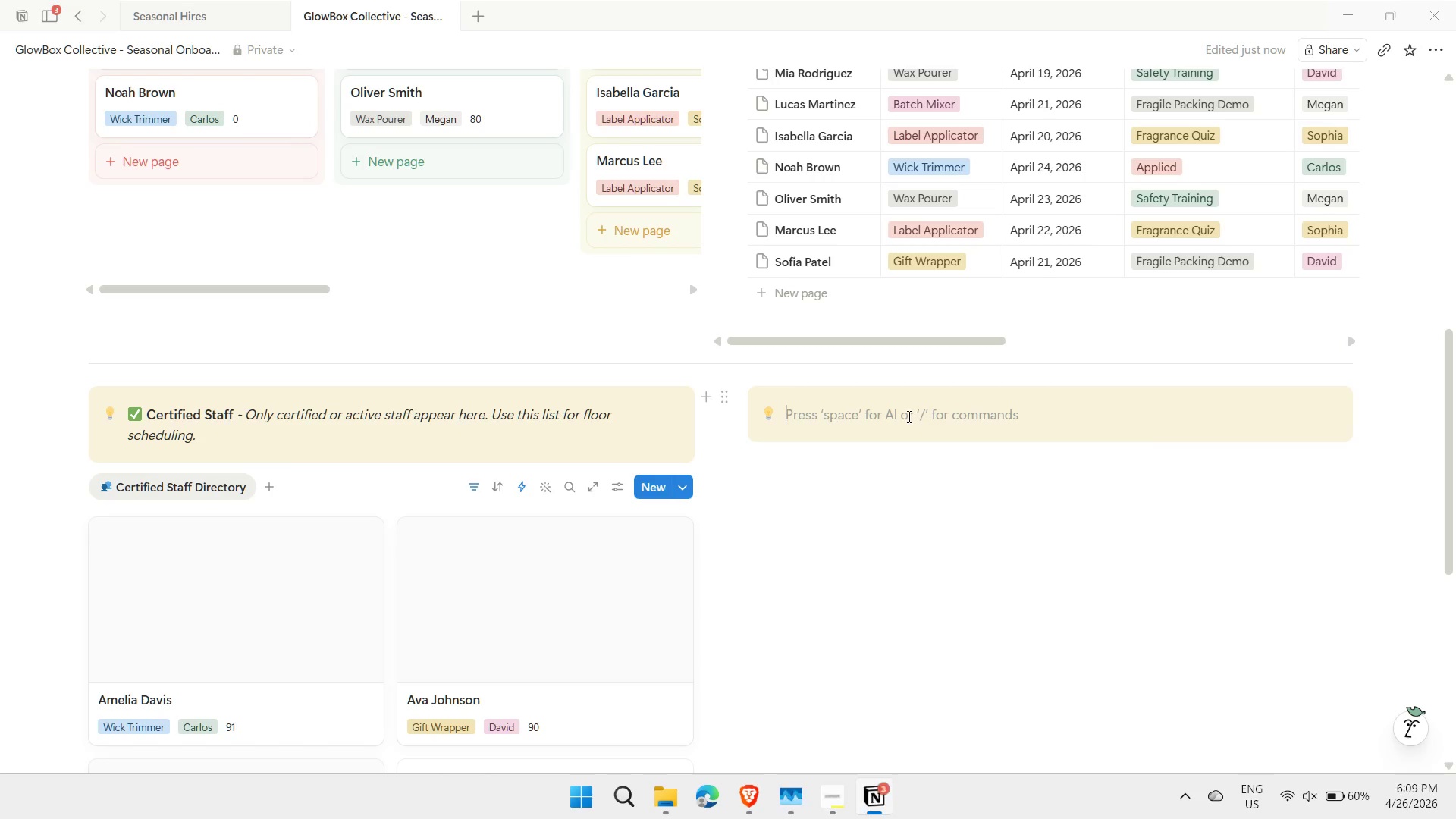 
key(Meta+Period)
 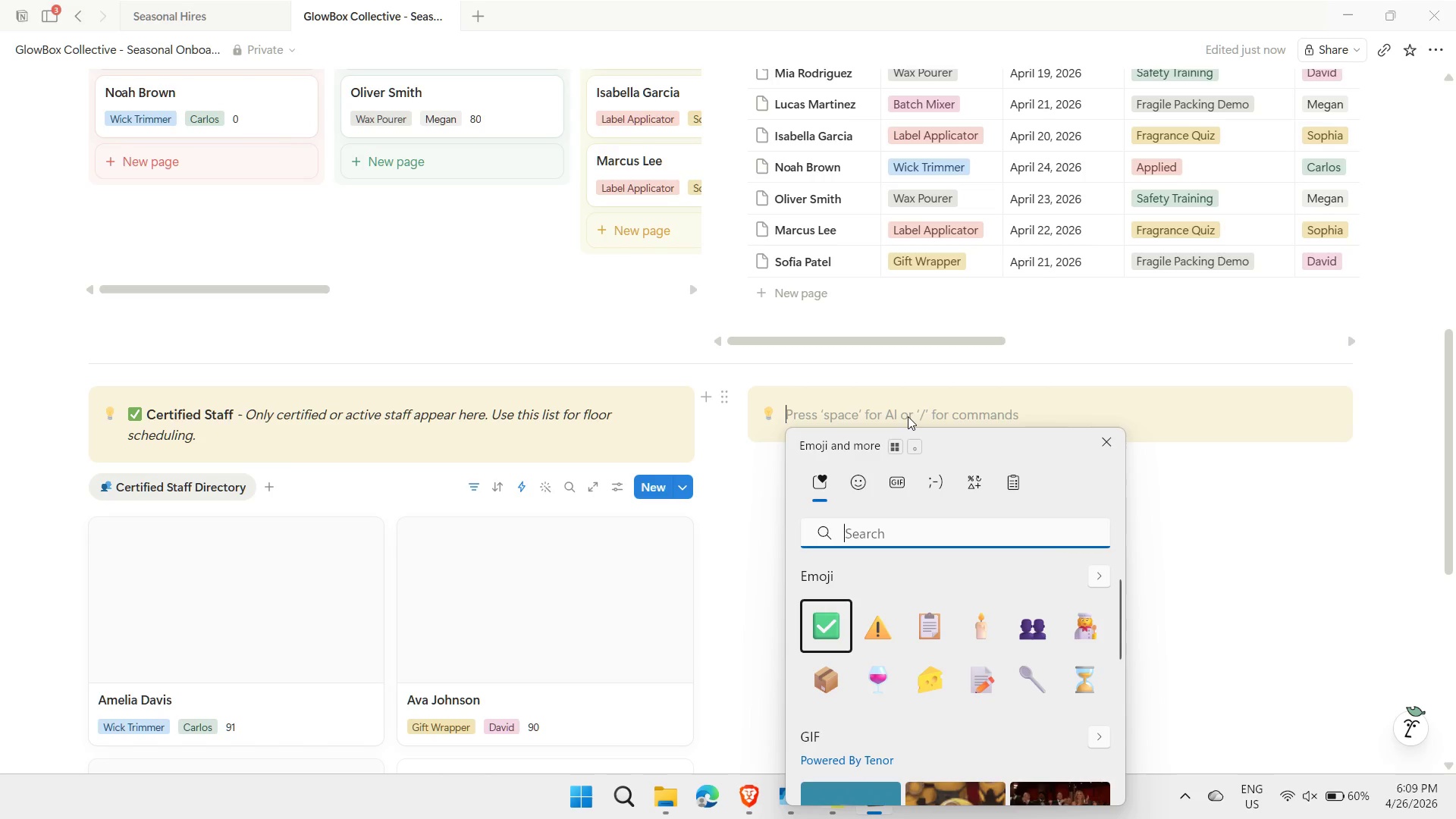 
type(ligh)
 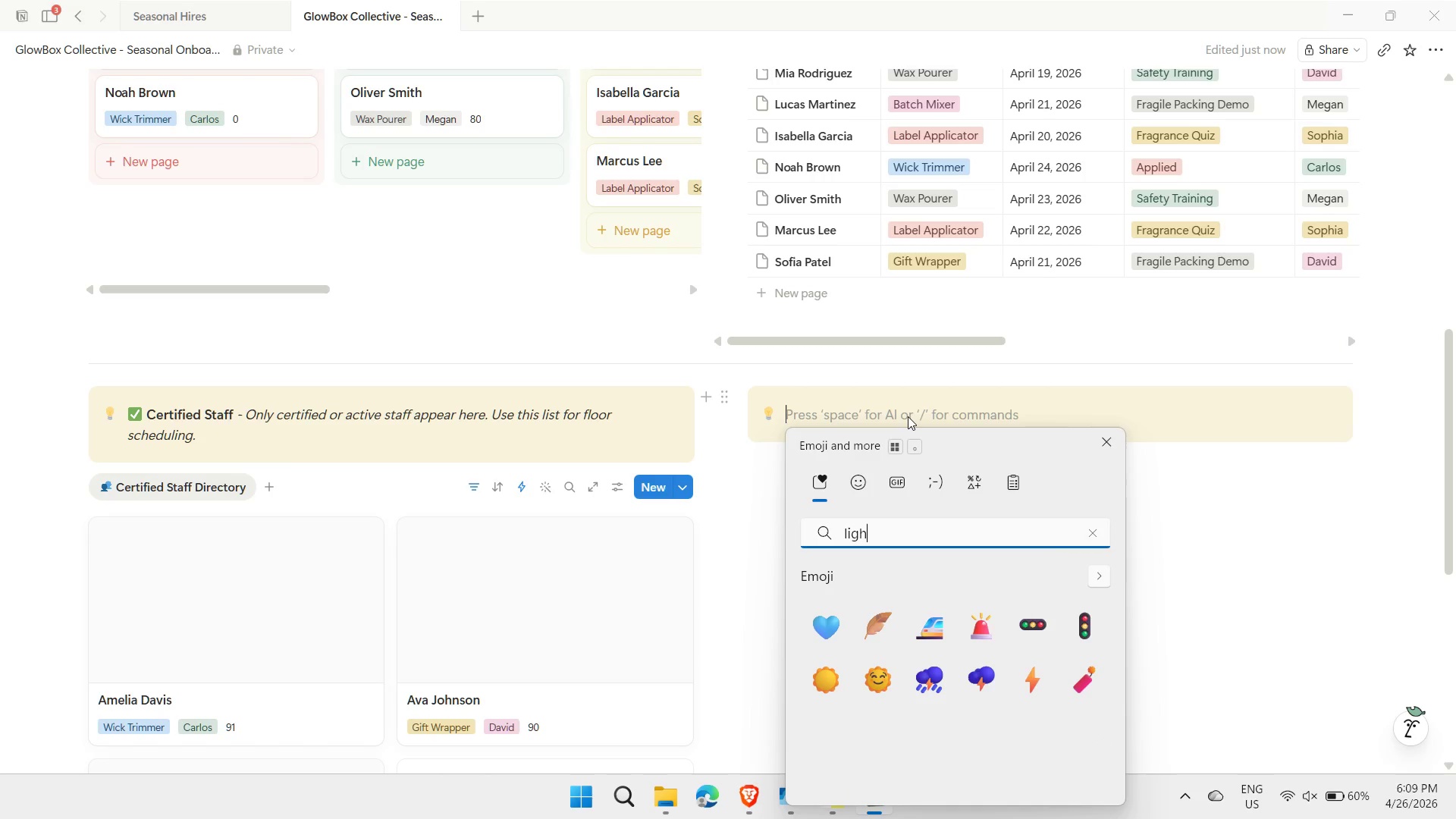 
key(ArrowDown)
 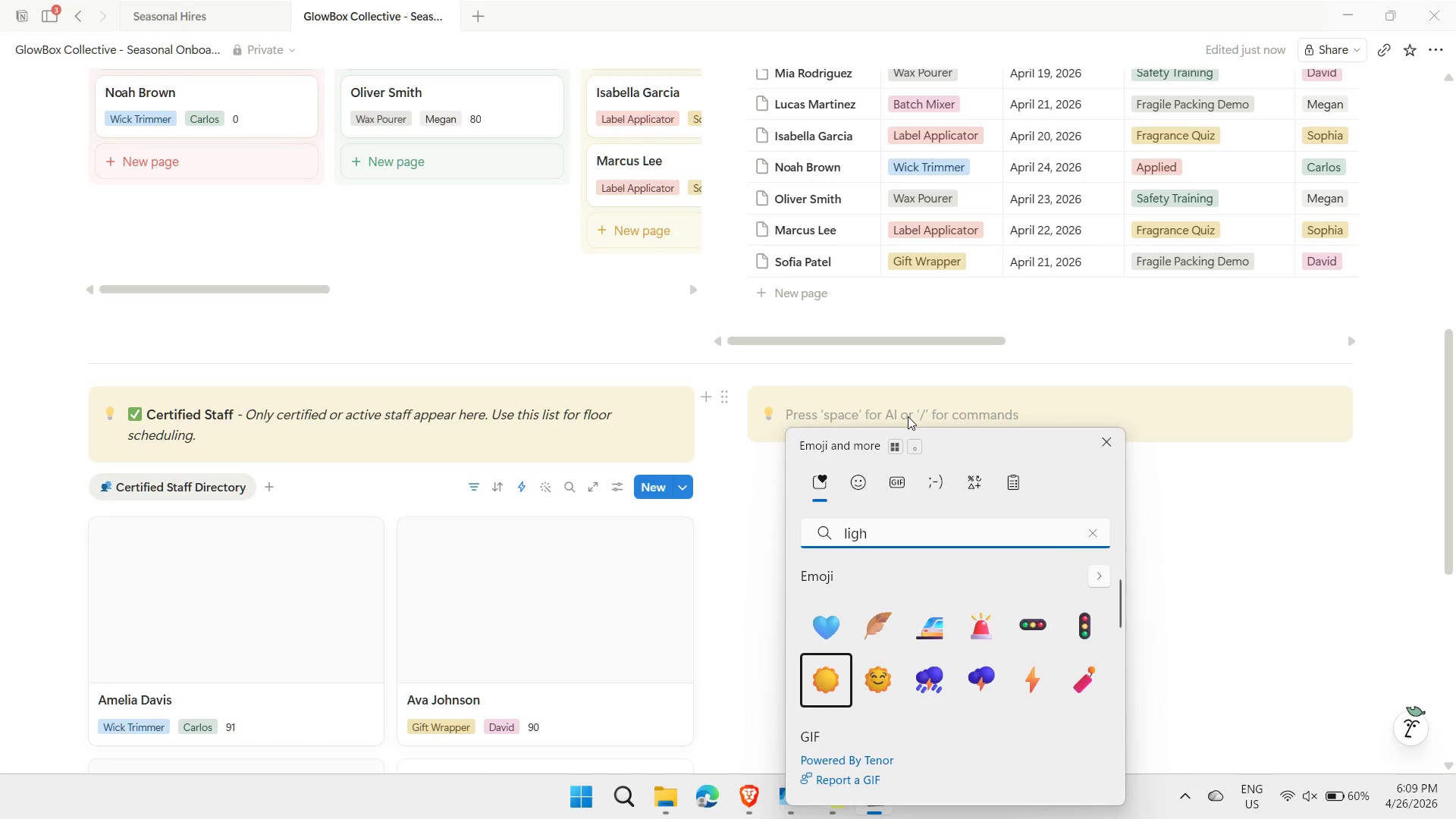 
key(ArrowDown)
 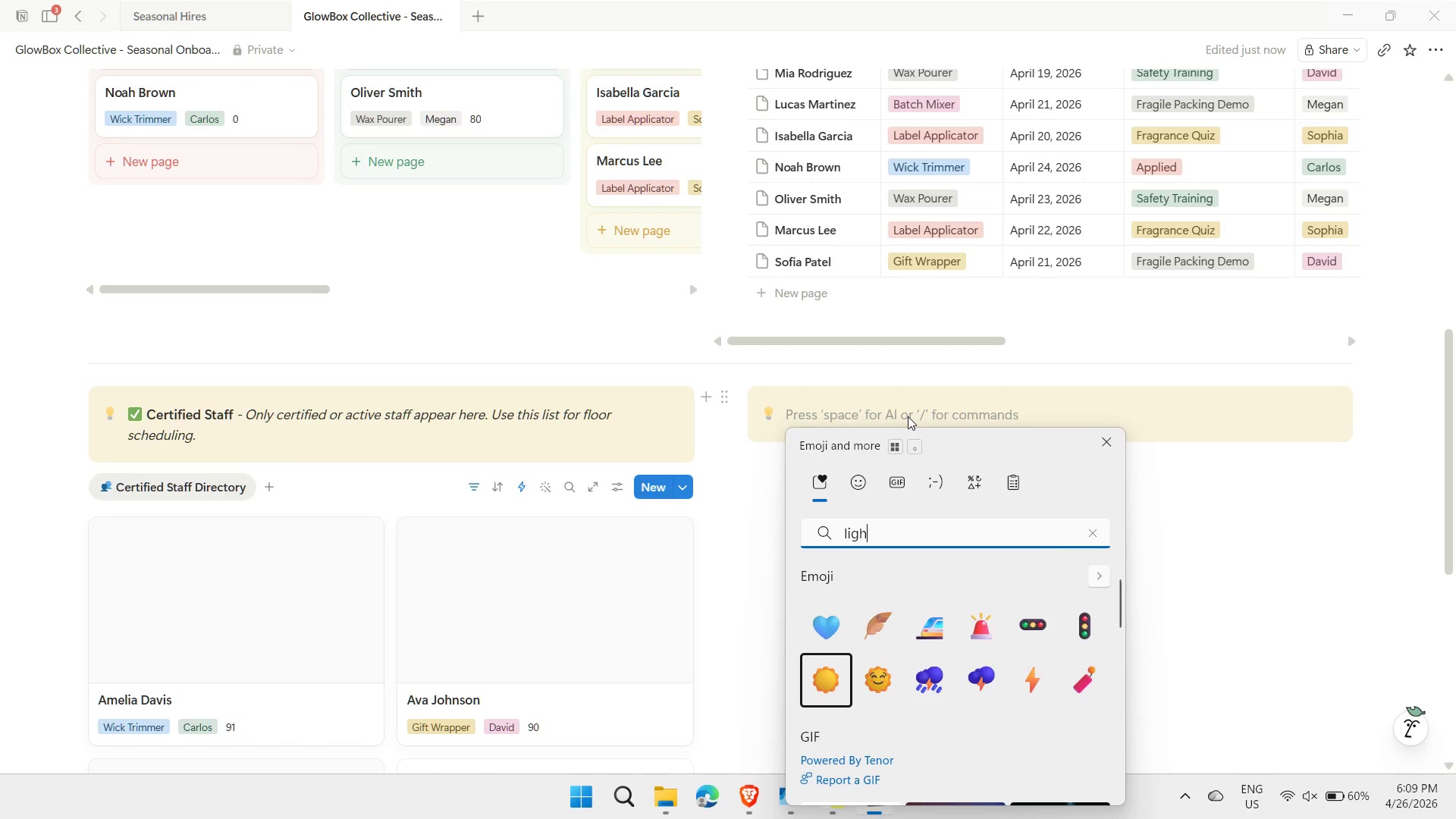 
key(ArrowRight)
 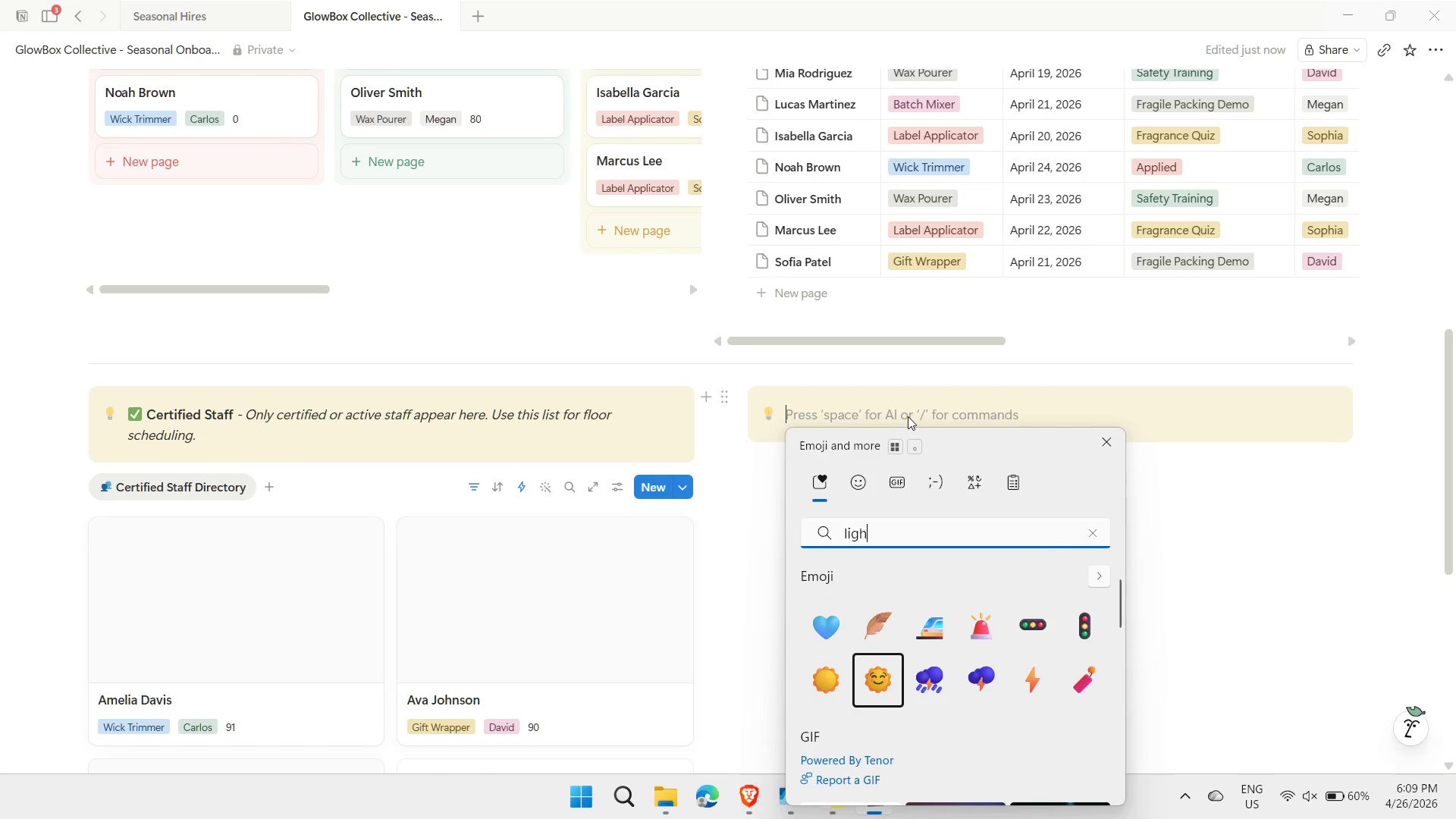 
key(ArrowRight)
 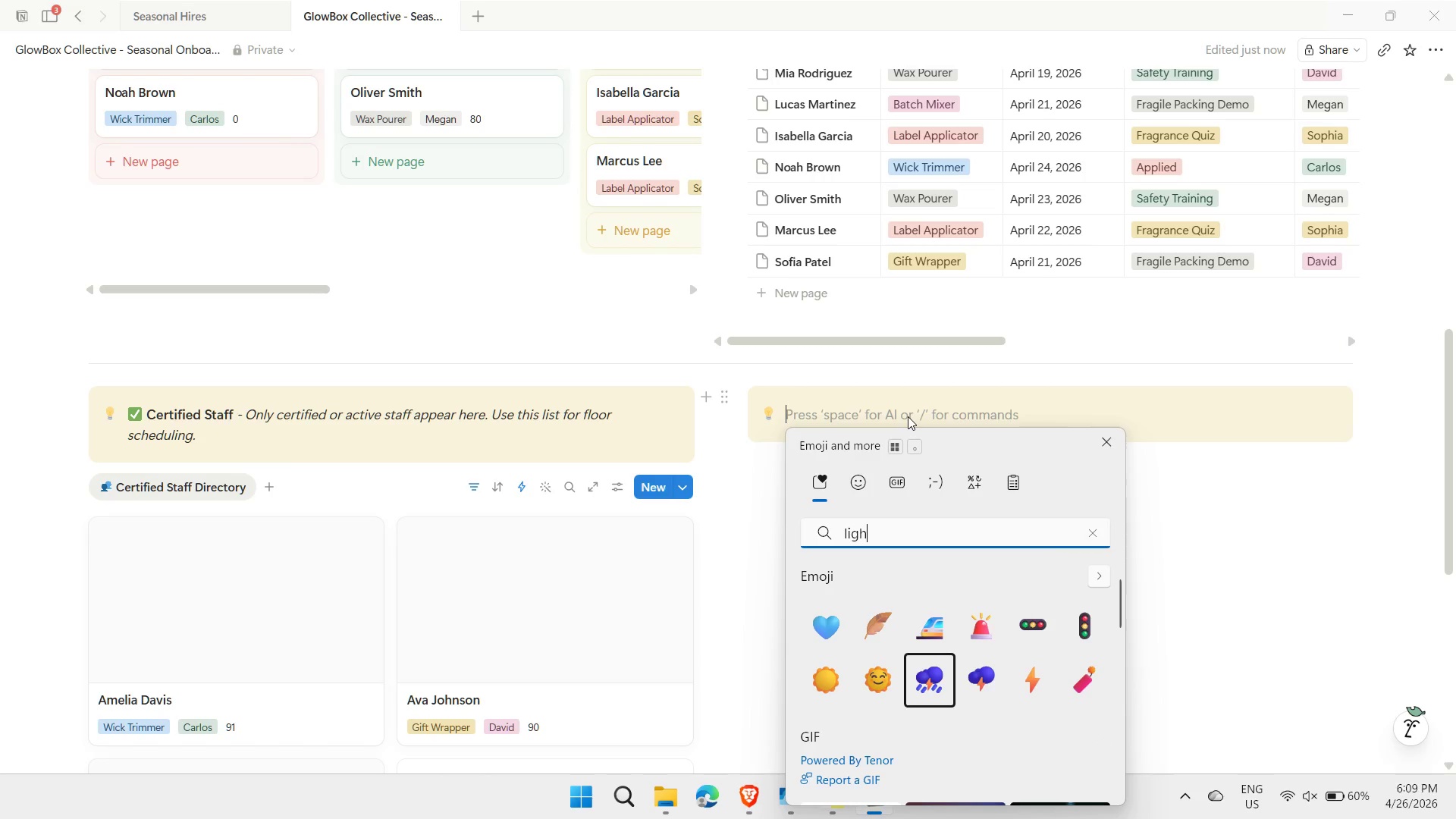 
key(ArrowRight)
 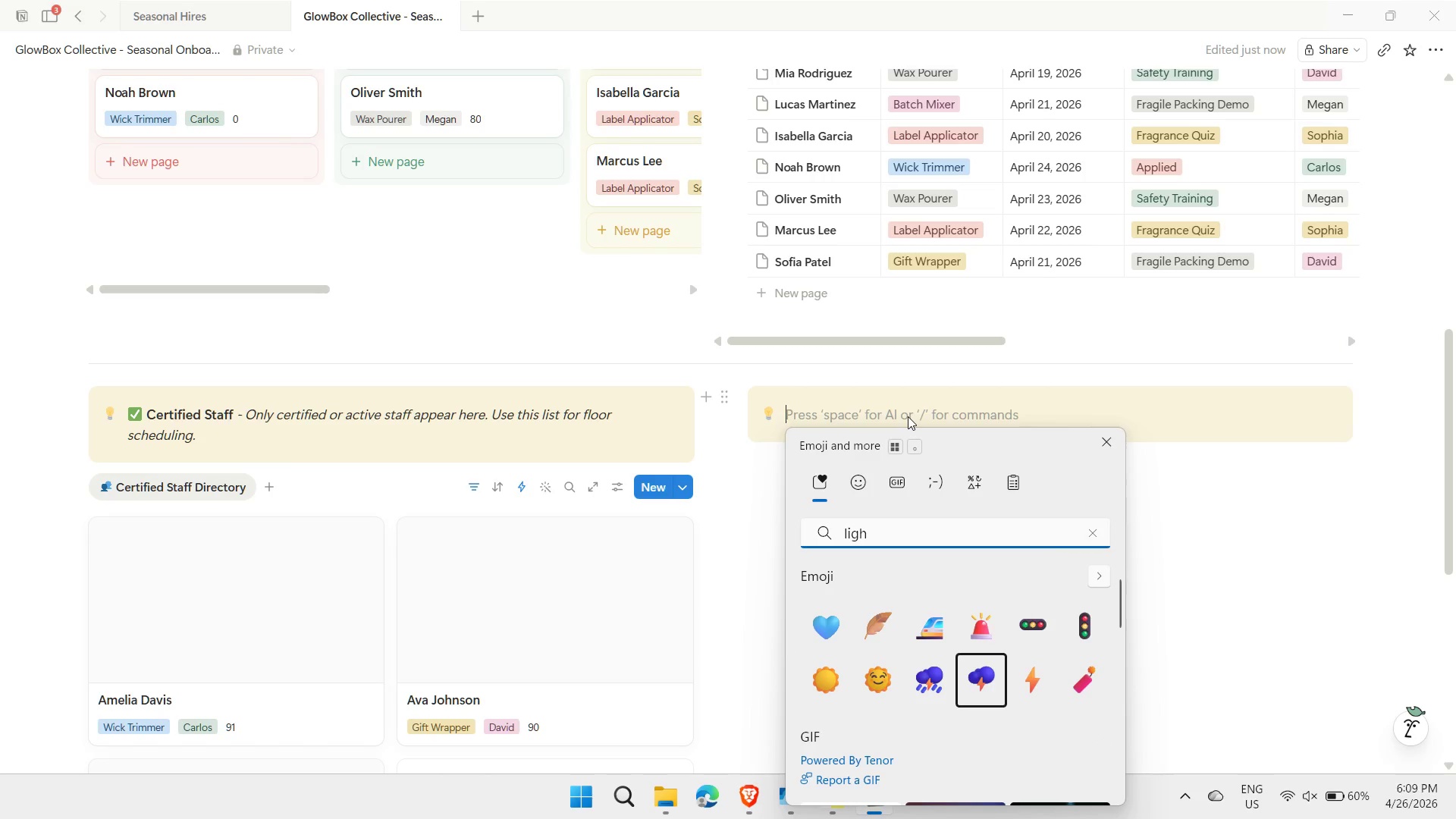 
key(ArrowRight)
 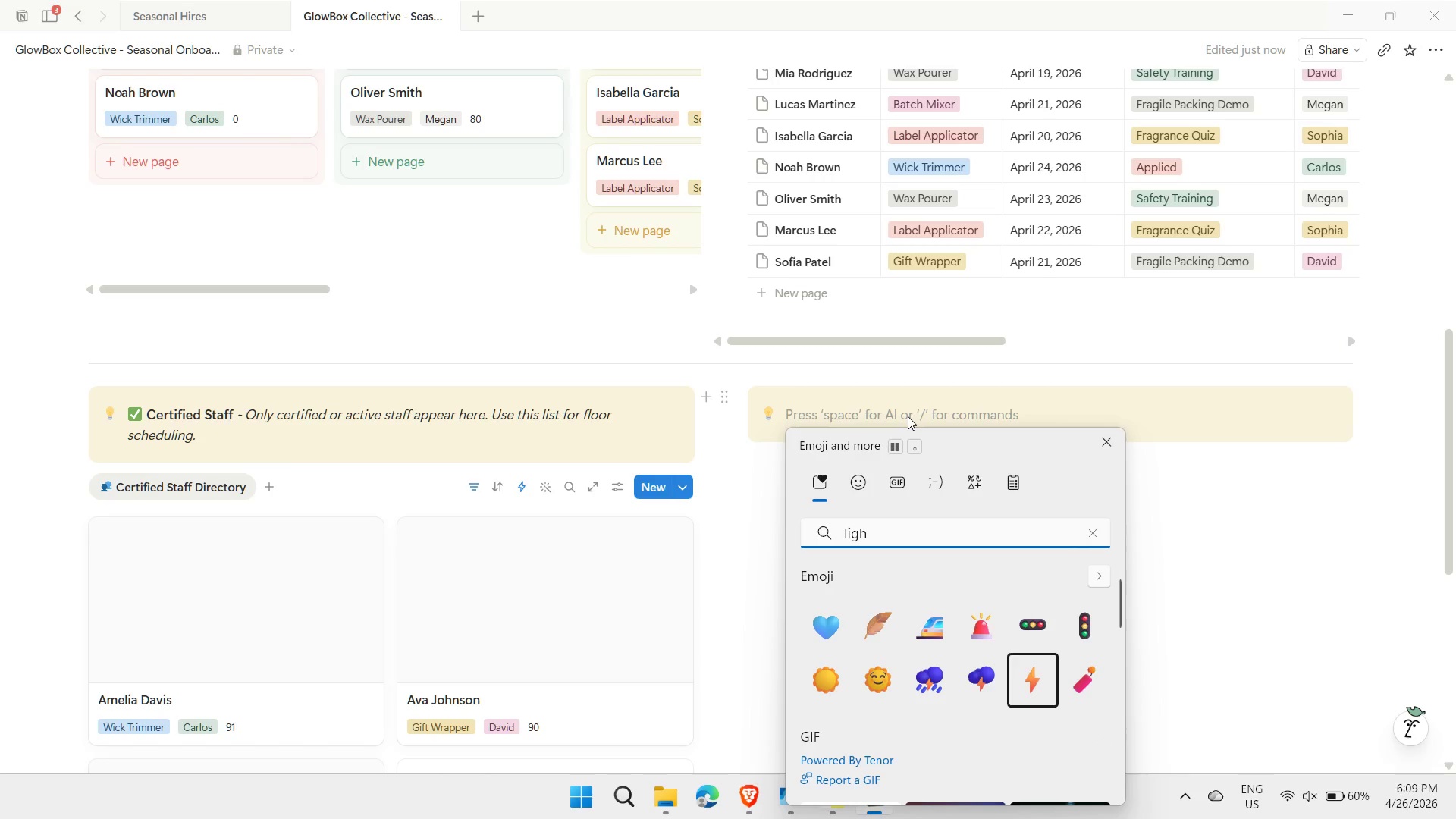 
key(Enter)
 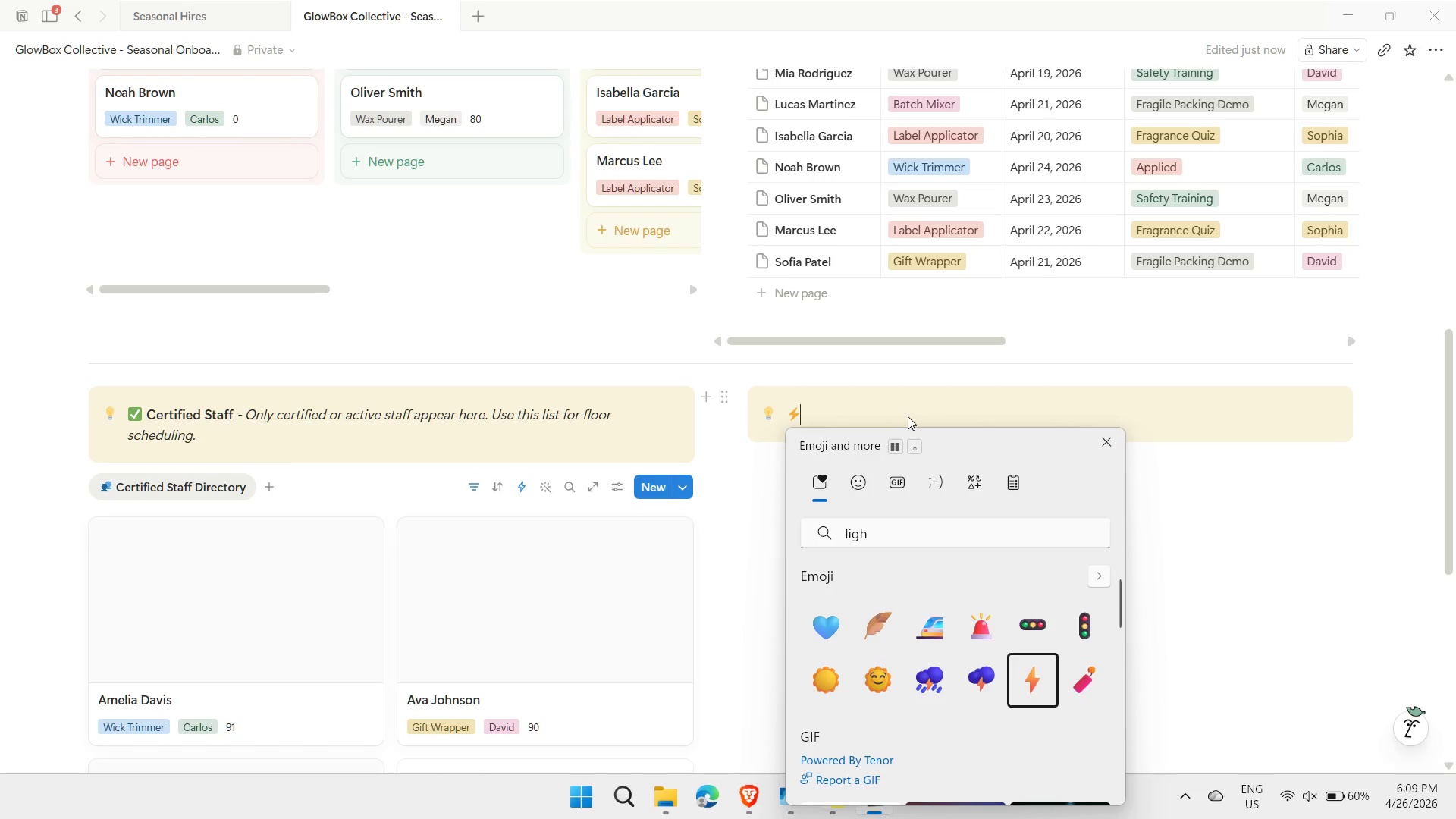 
key(Space)
 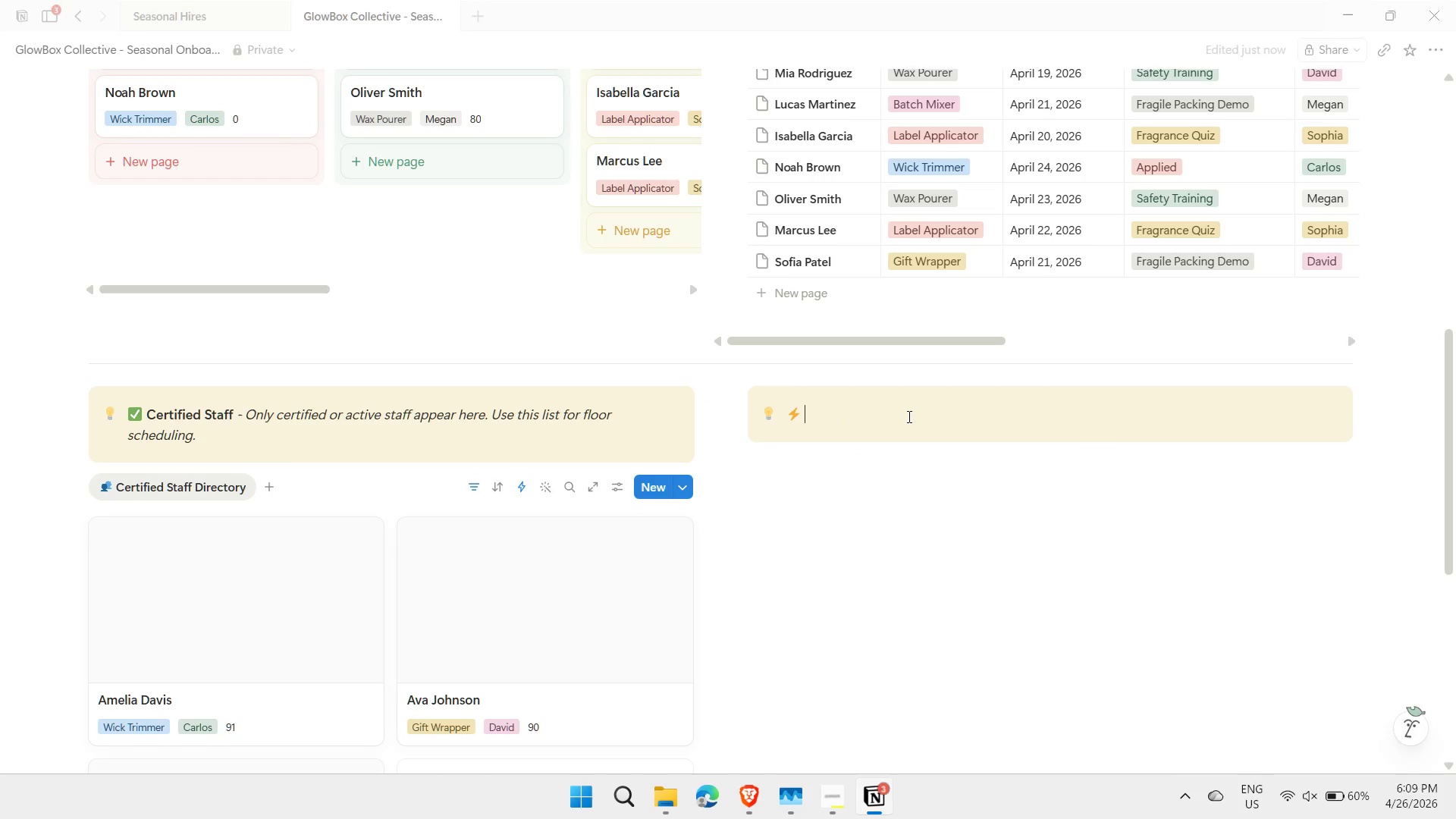 
key(Control+ControlLeft)
 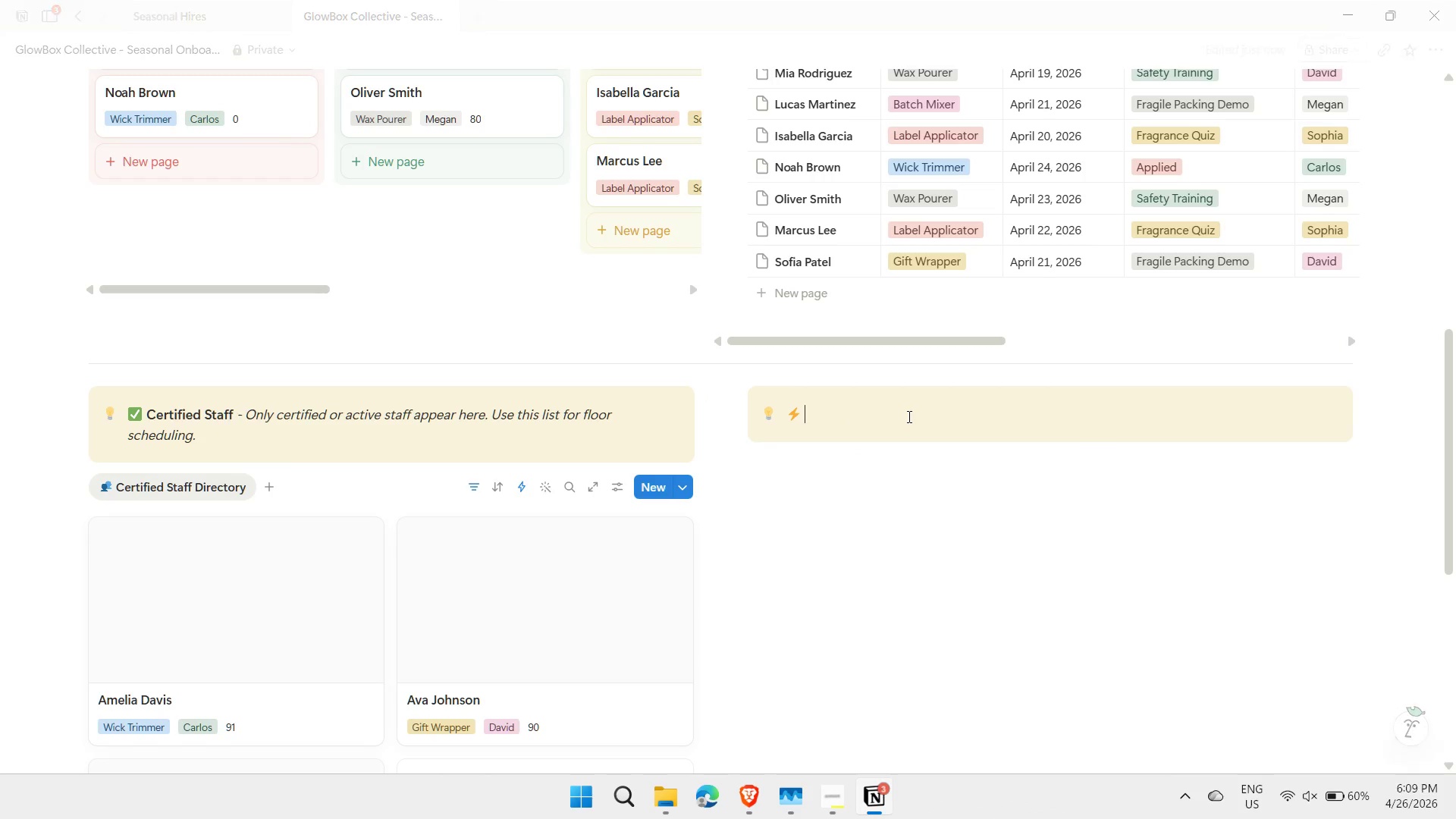 
key(Control+B)
 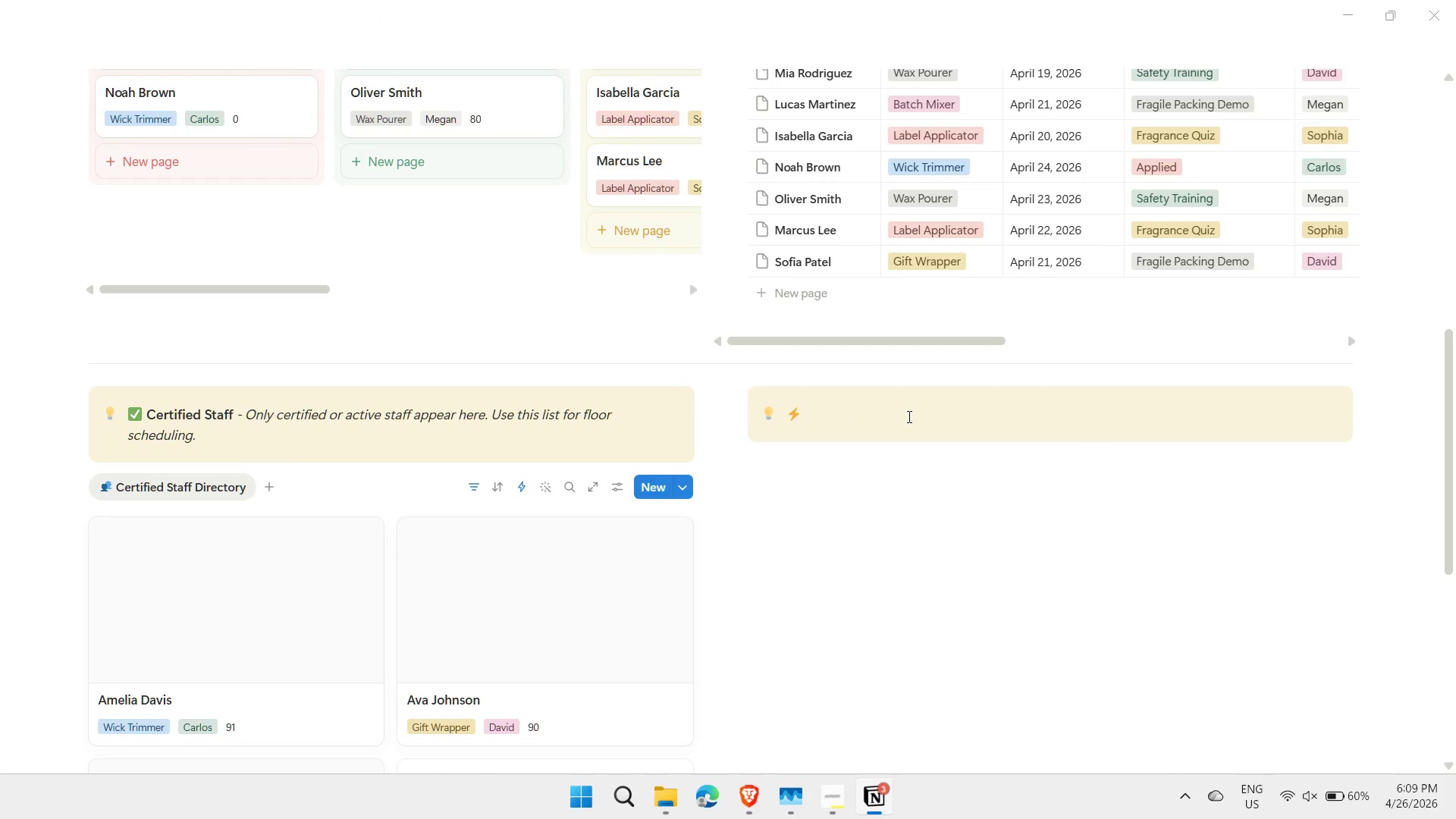 
type(Autom)
 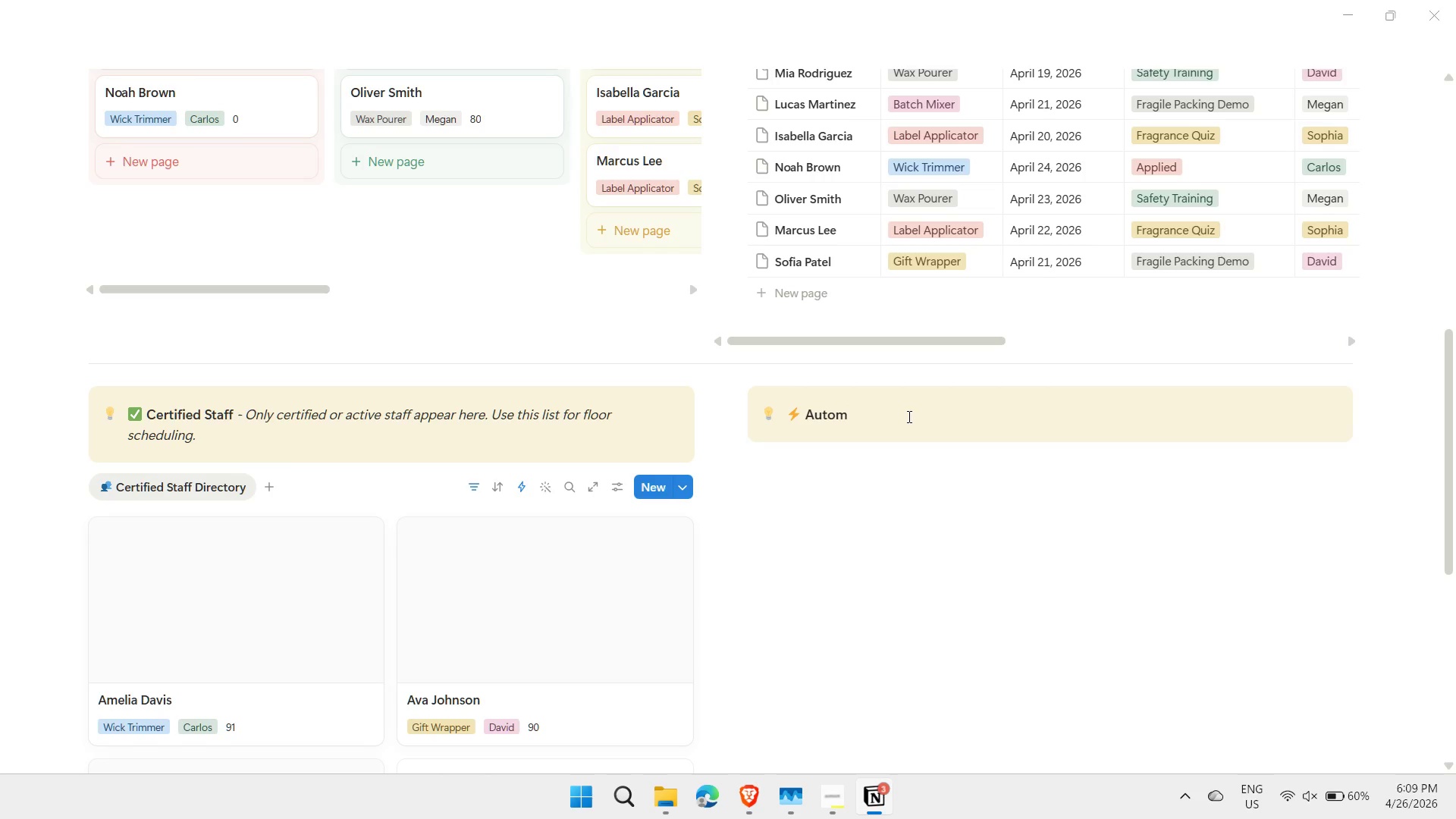 
wait(7.66)
 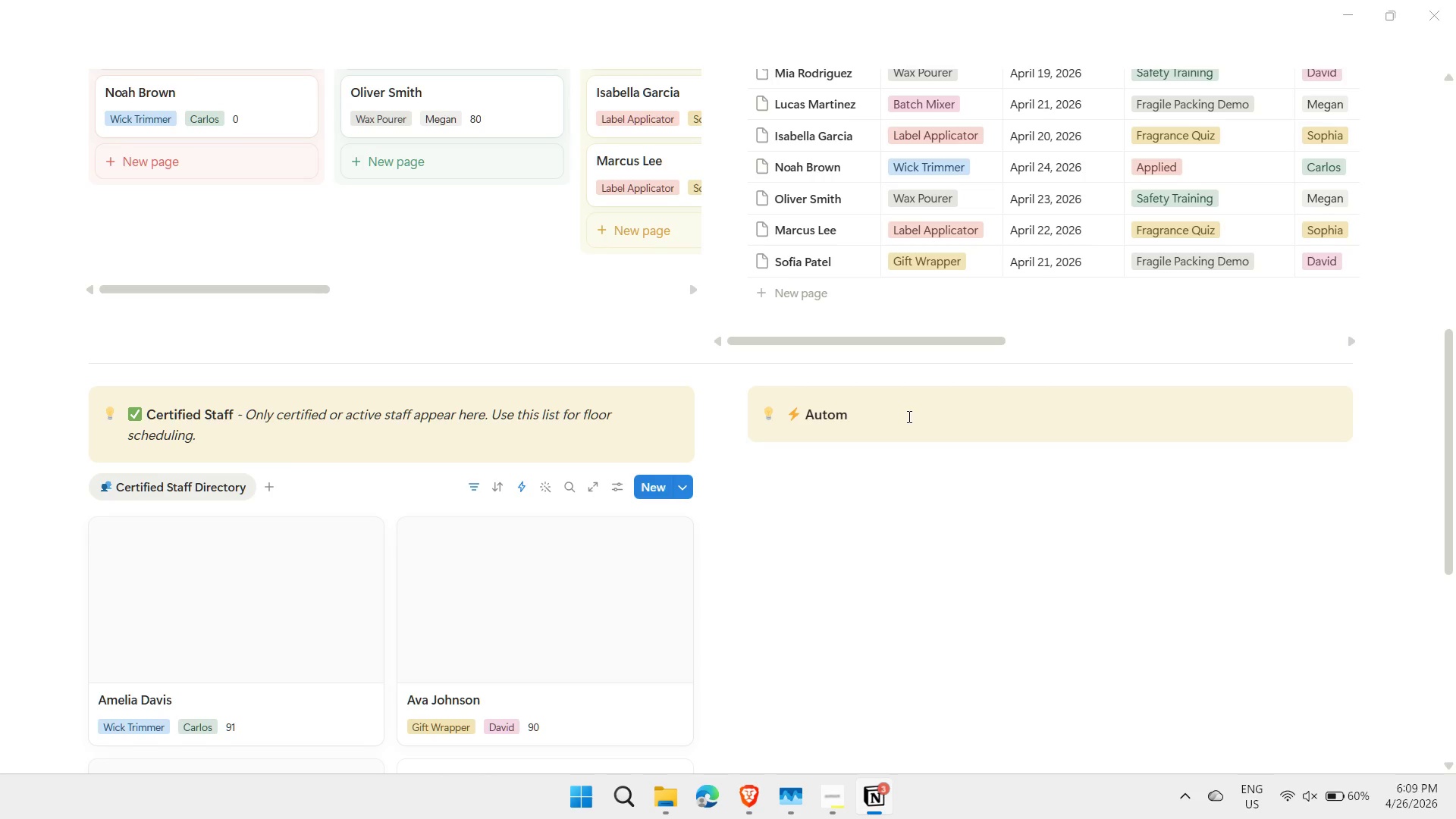 
type(ation )
key(Backspace)
type(: Status )
 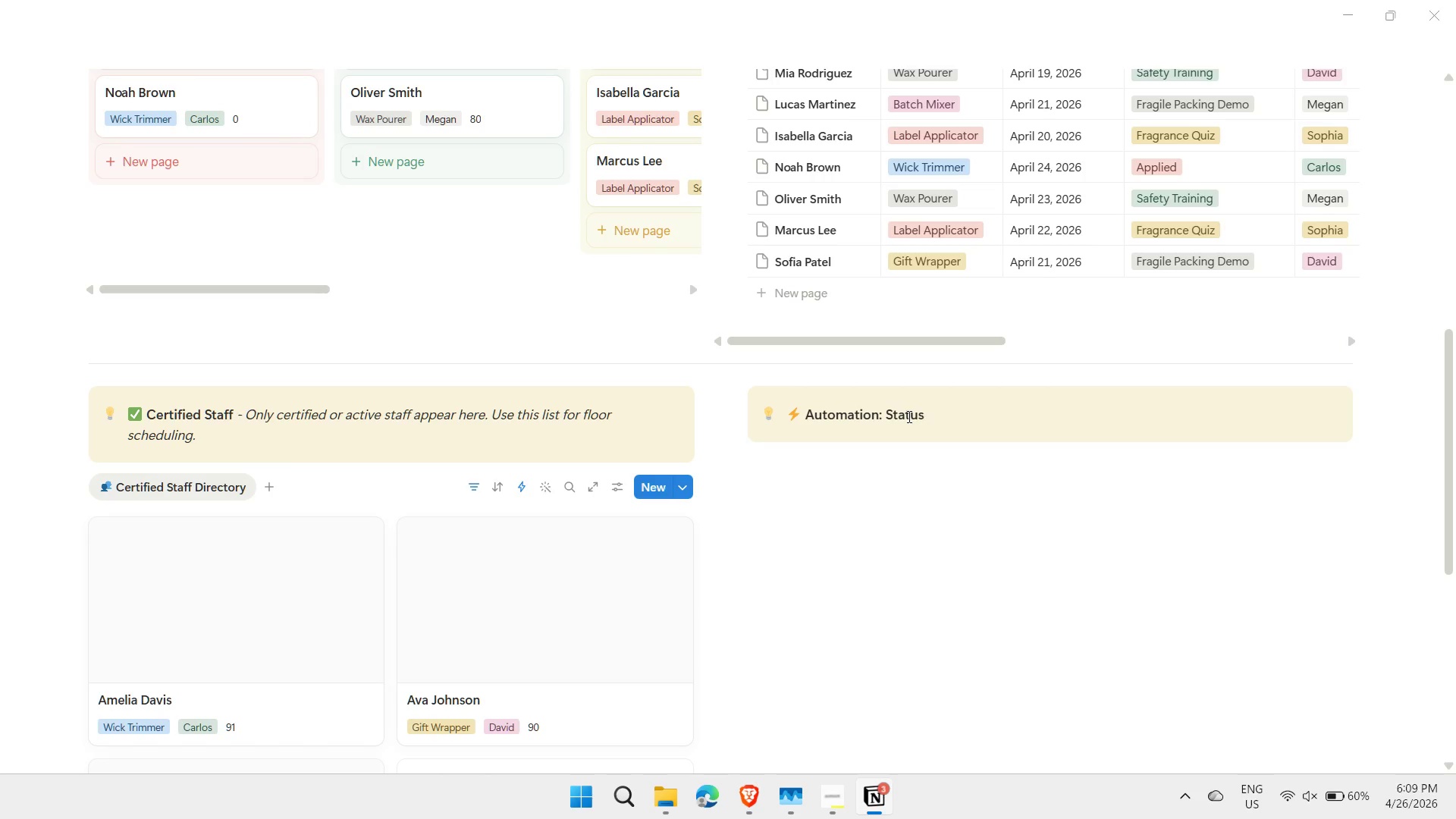 
key(Meta+MetaLeft)
 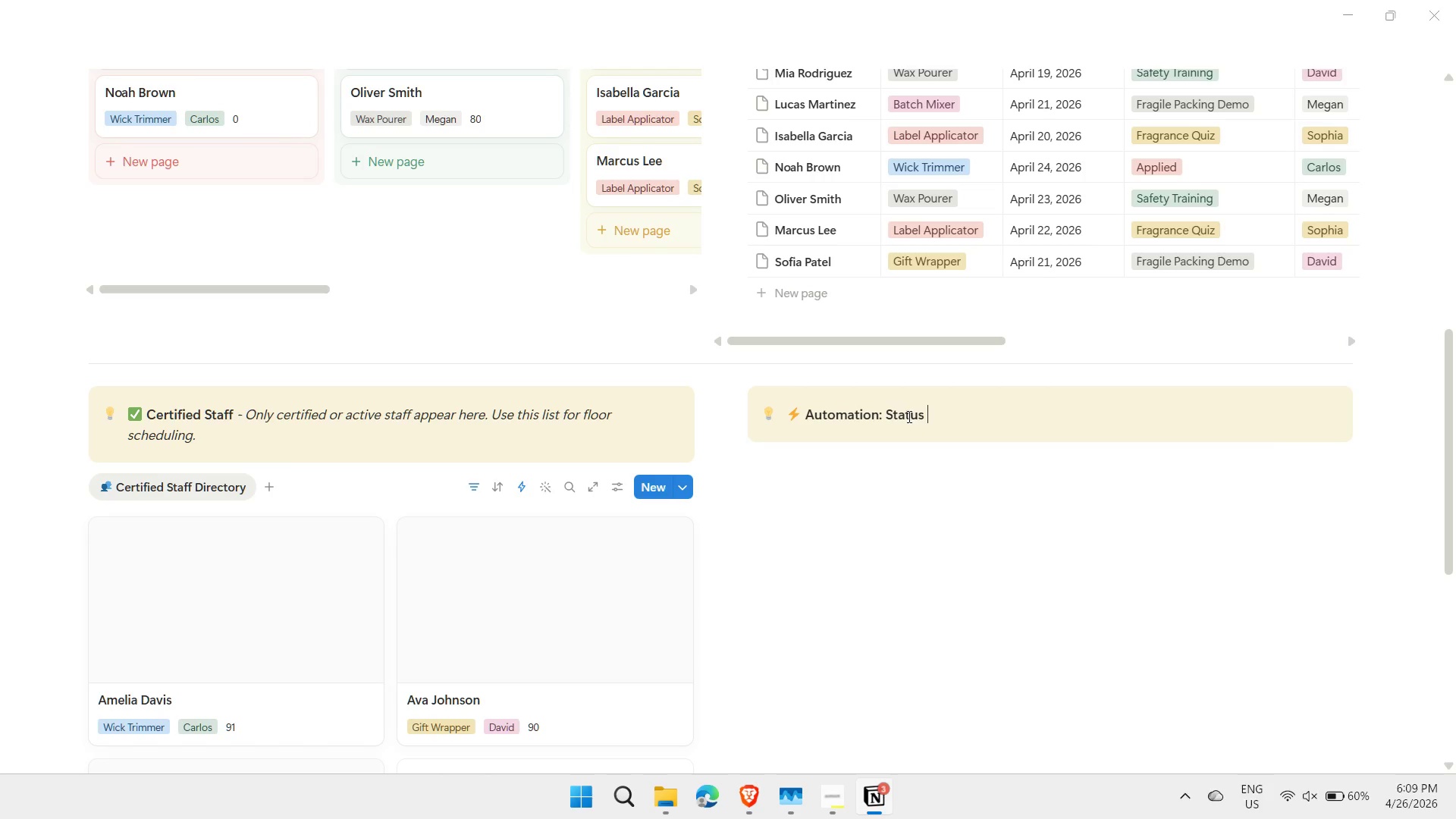 
key(Meta+Period)
 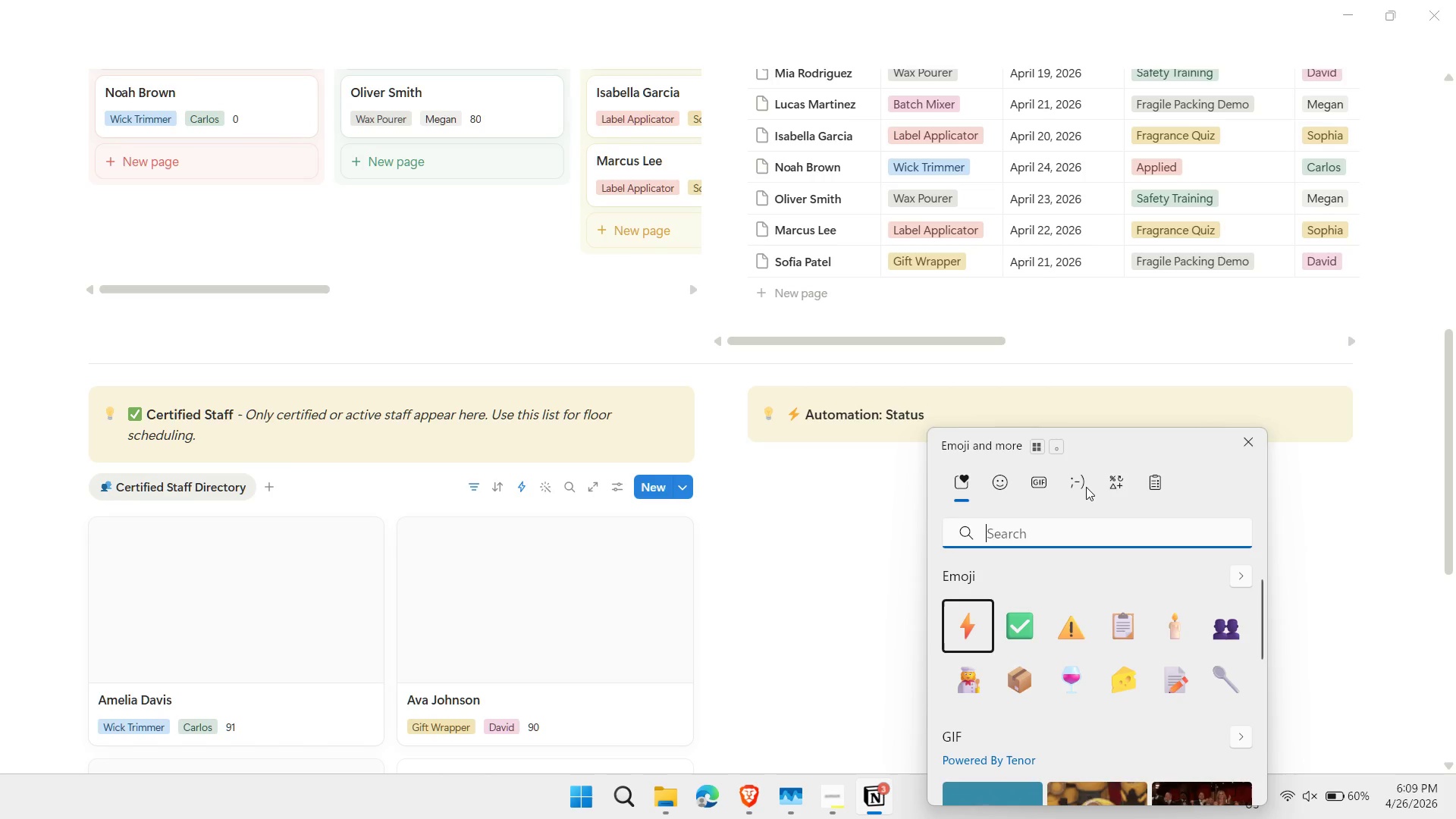 
wait(5.06)
 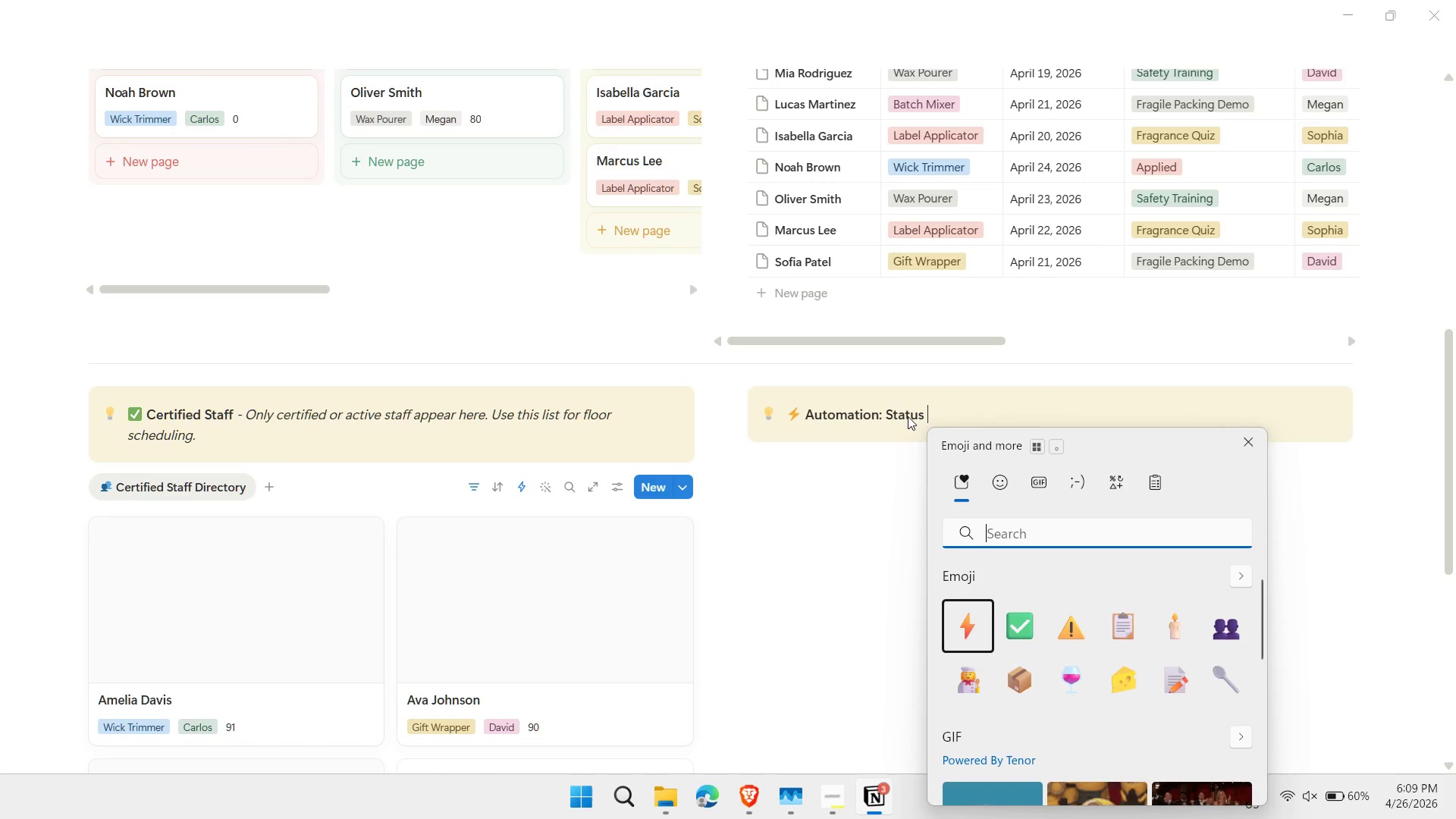 
left_click([1116, 481])
 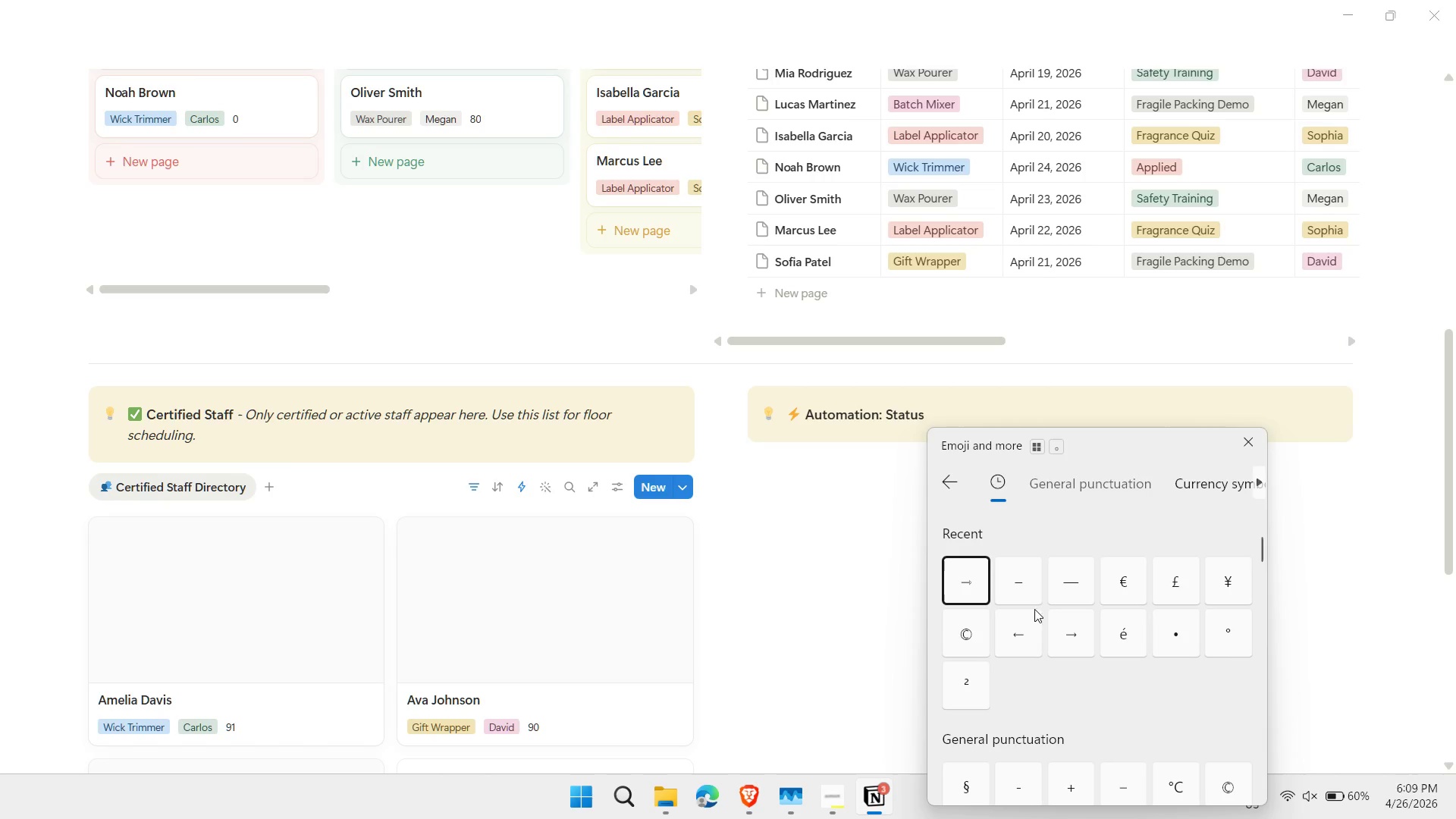 
left_click([1066, 619])
 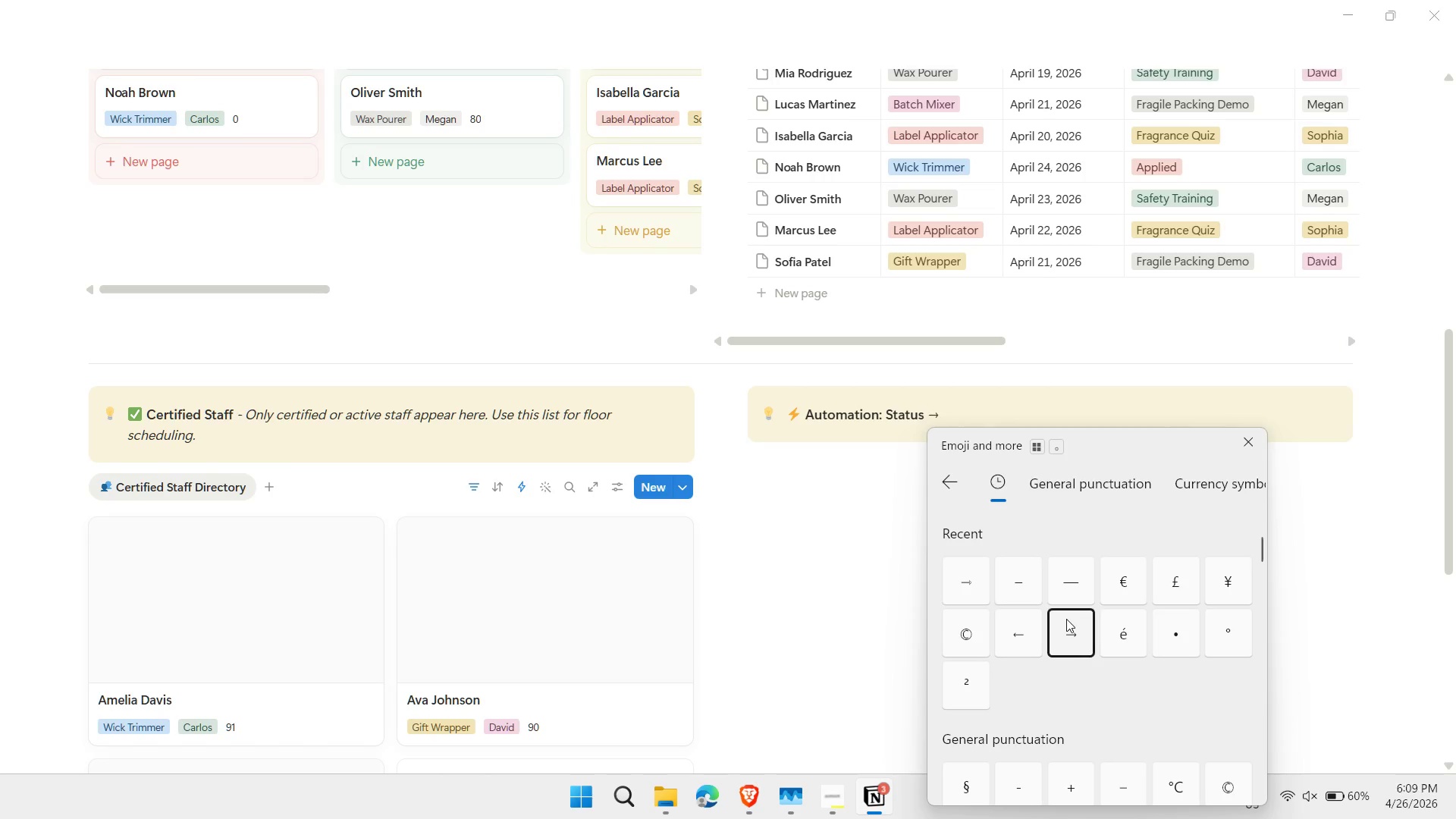 
key(Space)
 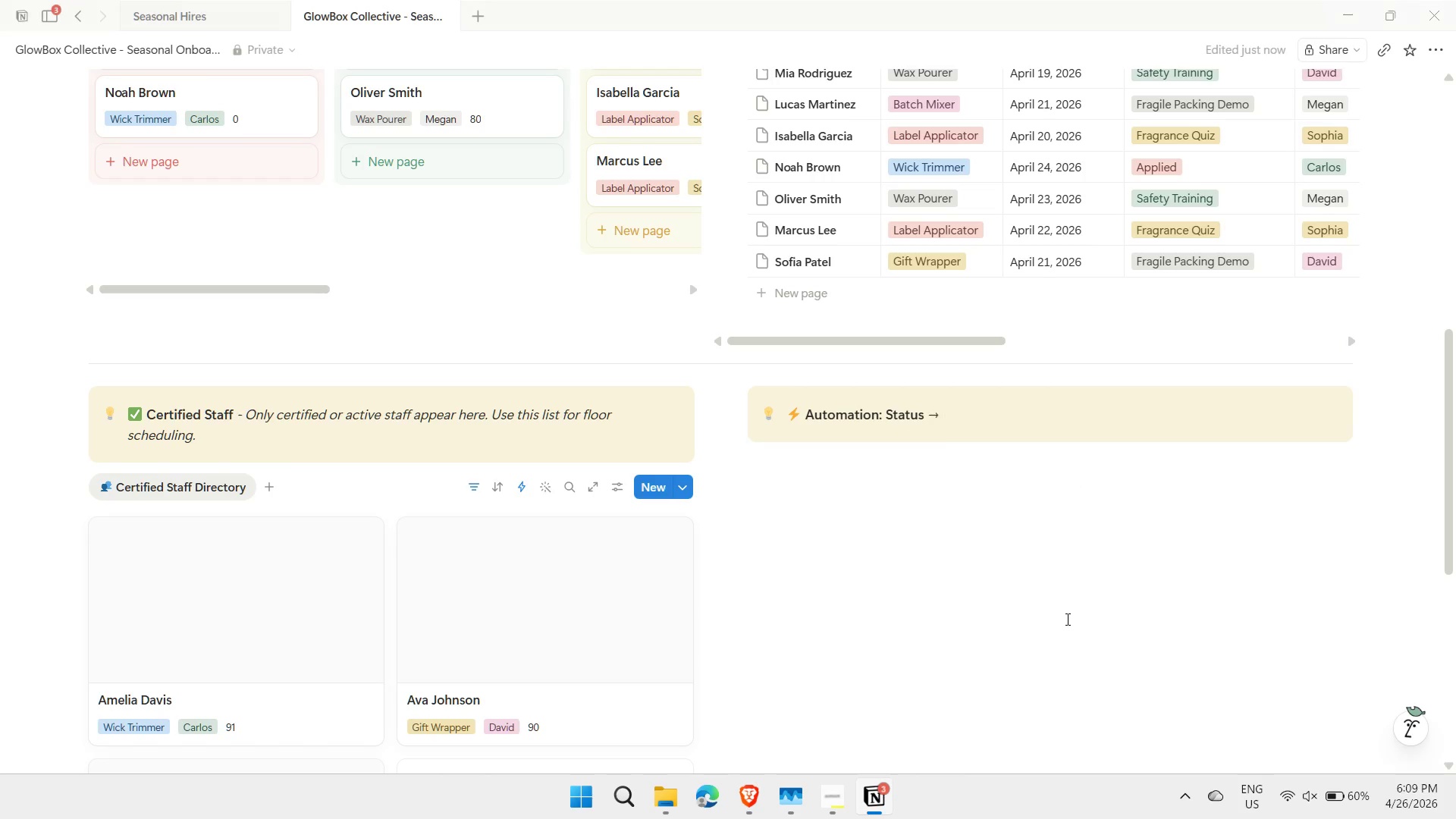 
key(Quote)
 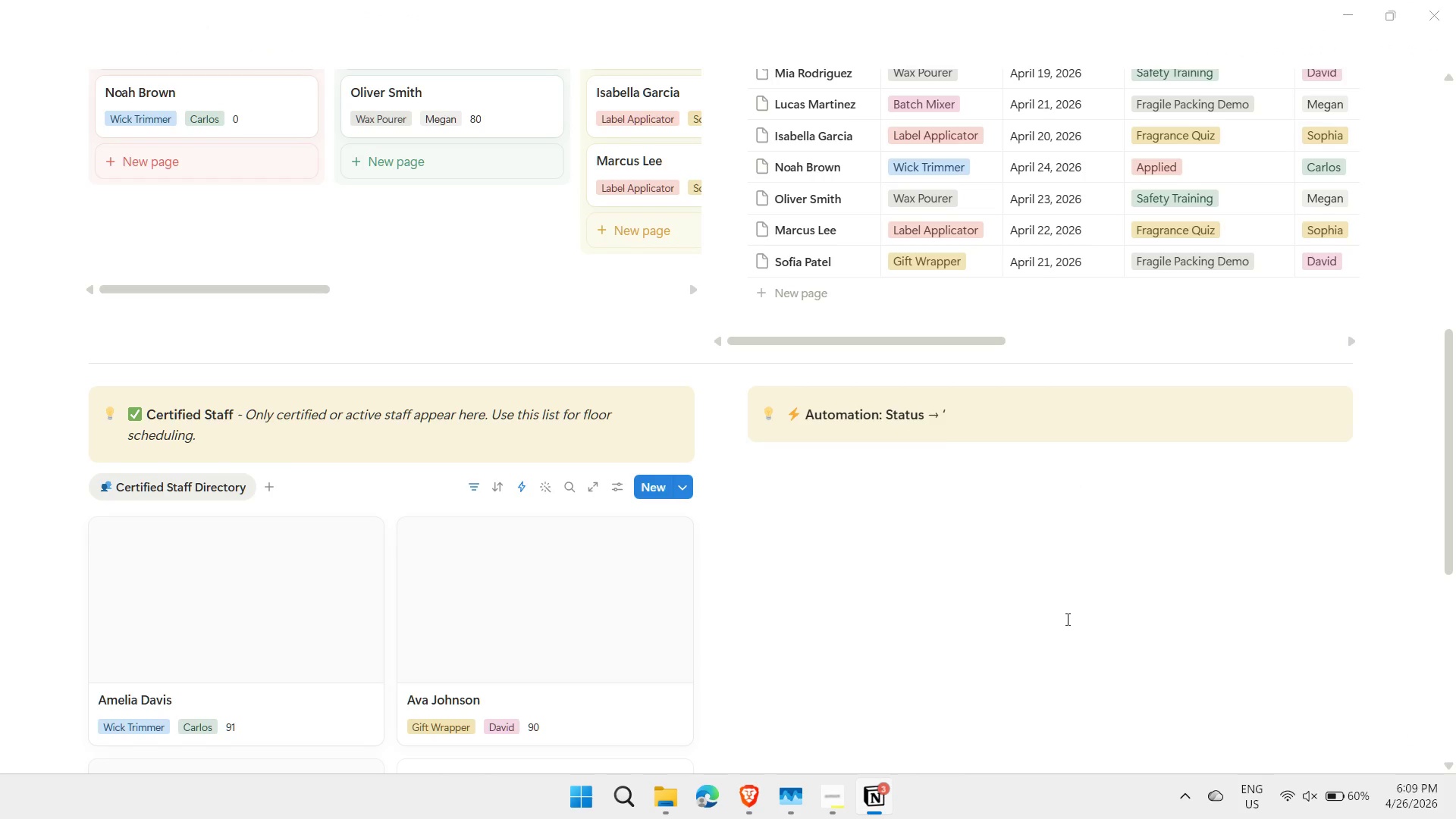 
key(Control+ControlLeft)
 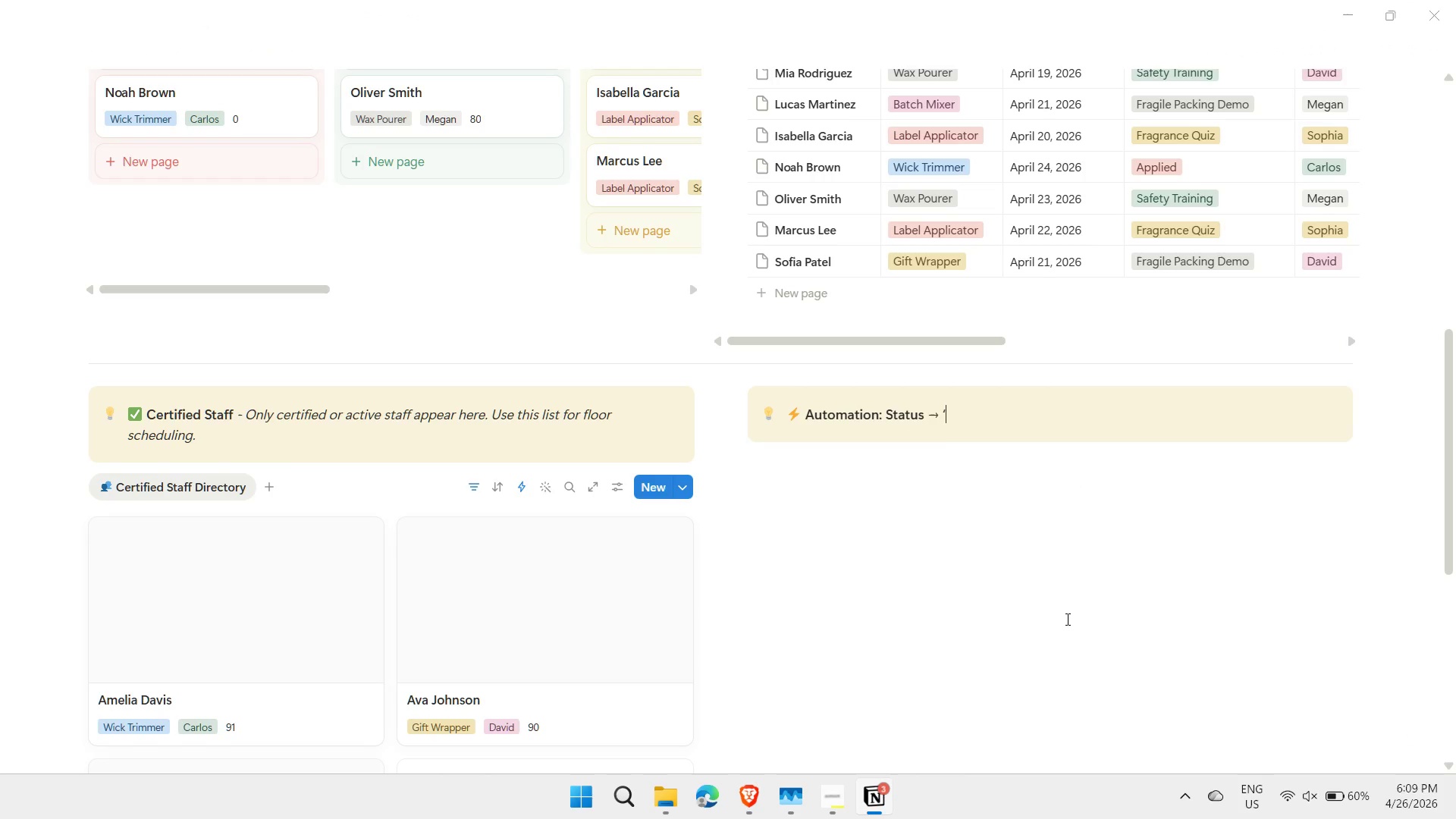 
key(Control+B)
 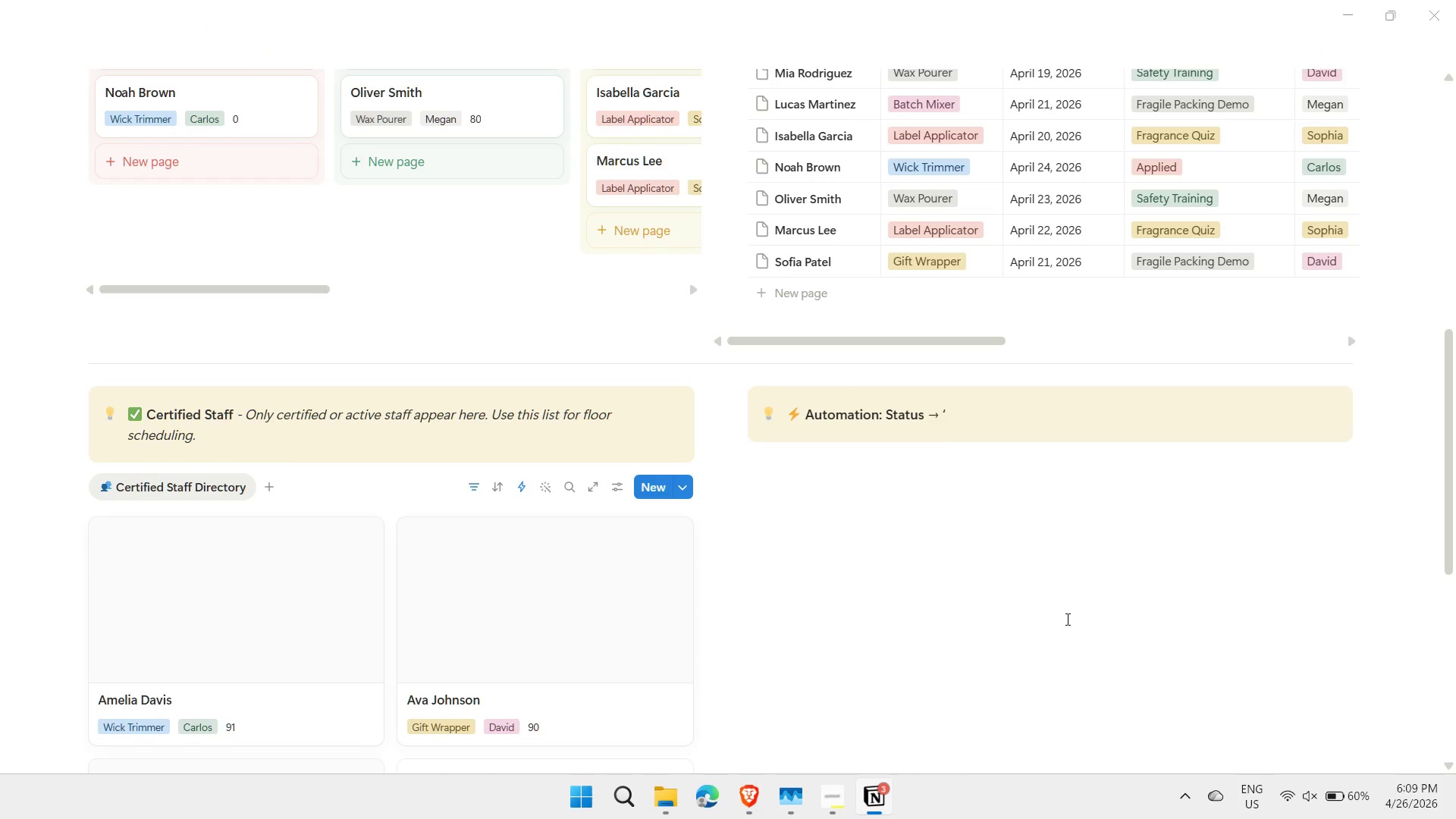 
key(Control+ControlLeft)
 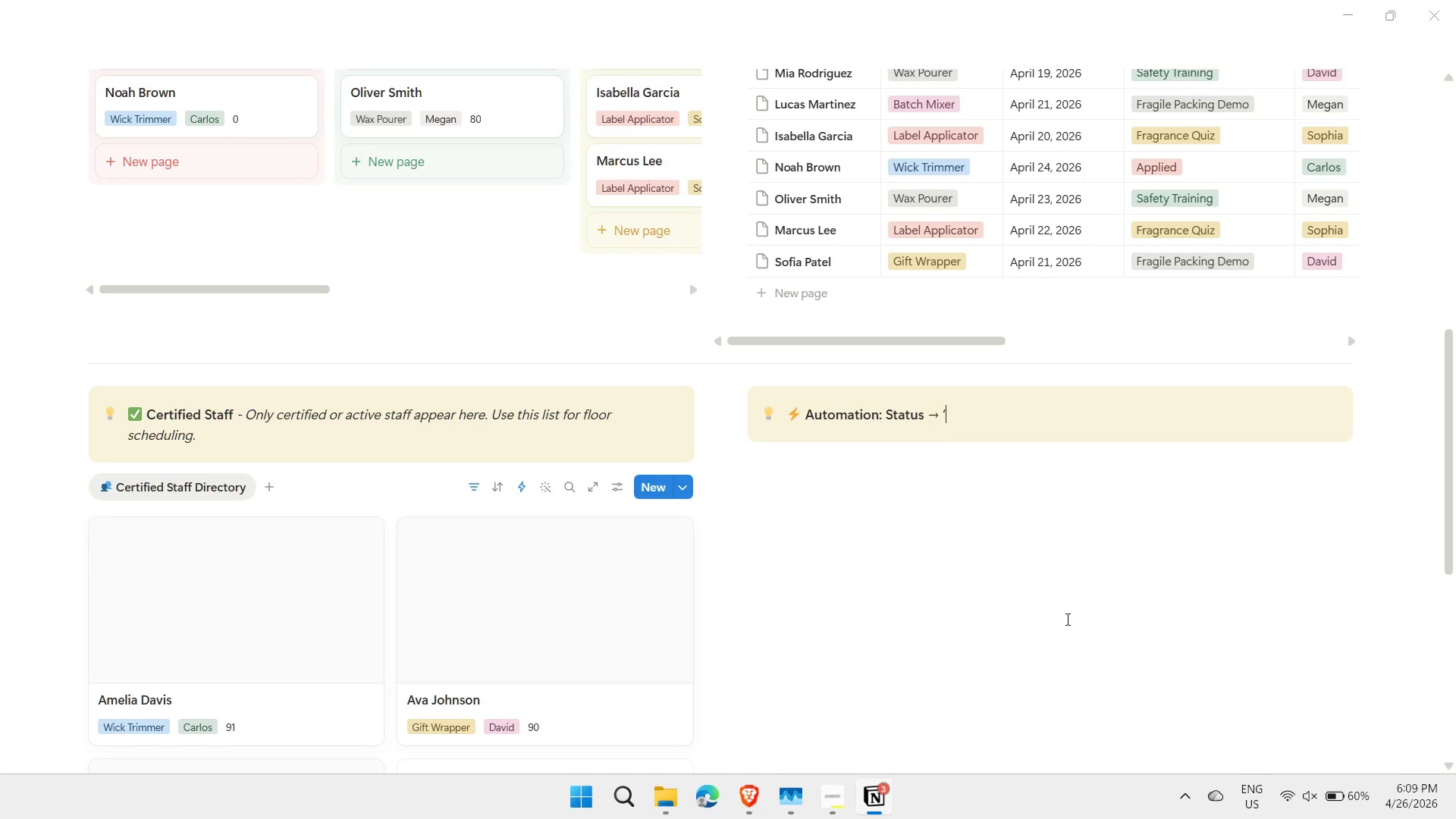 
key(Control+B)
 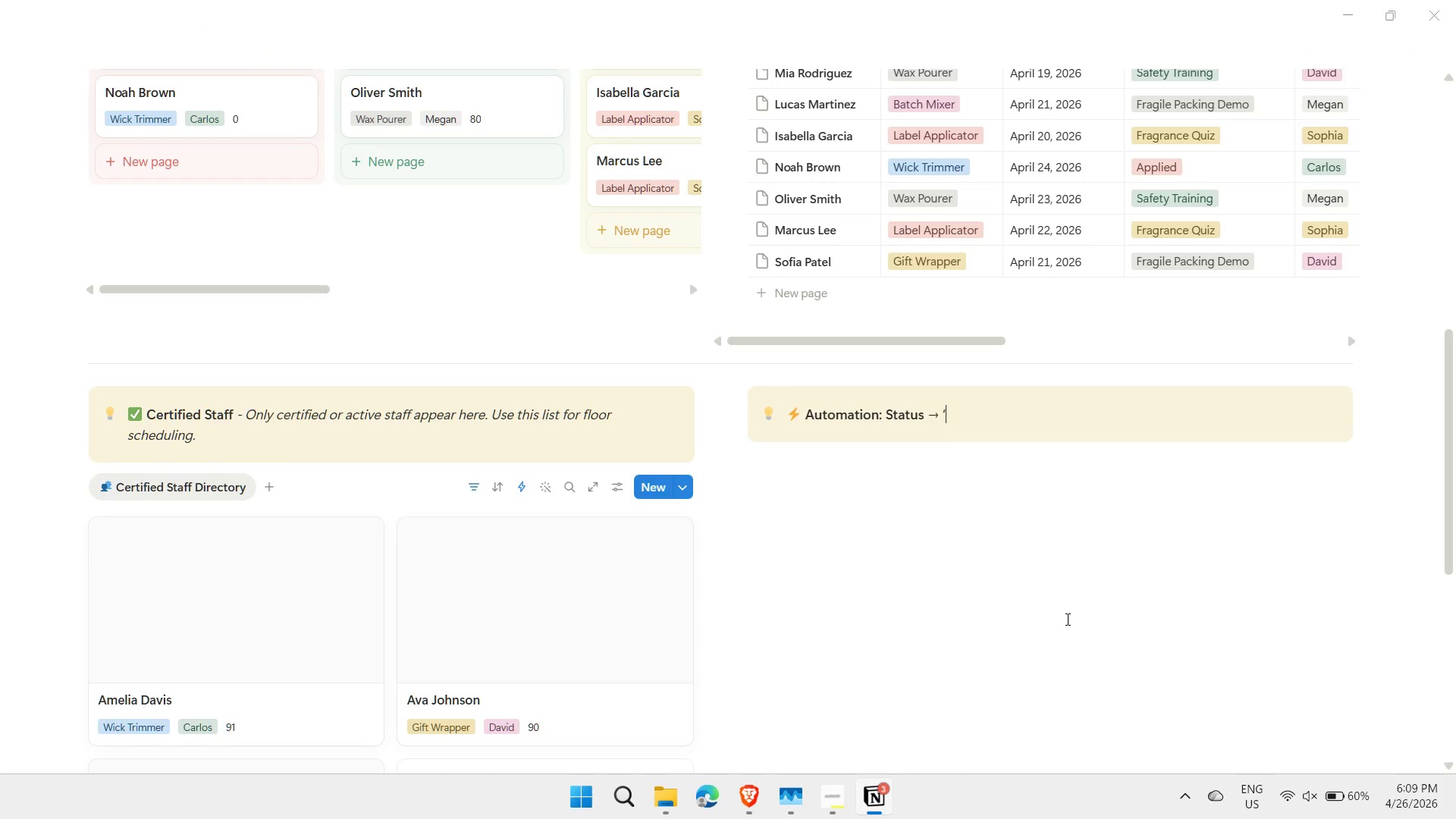 
type(Certified' )
 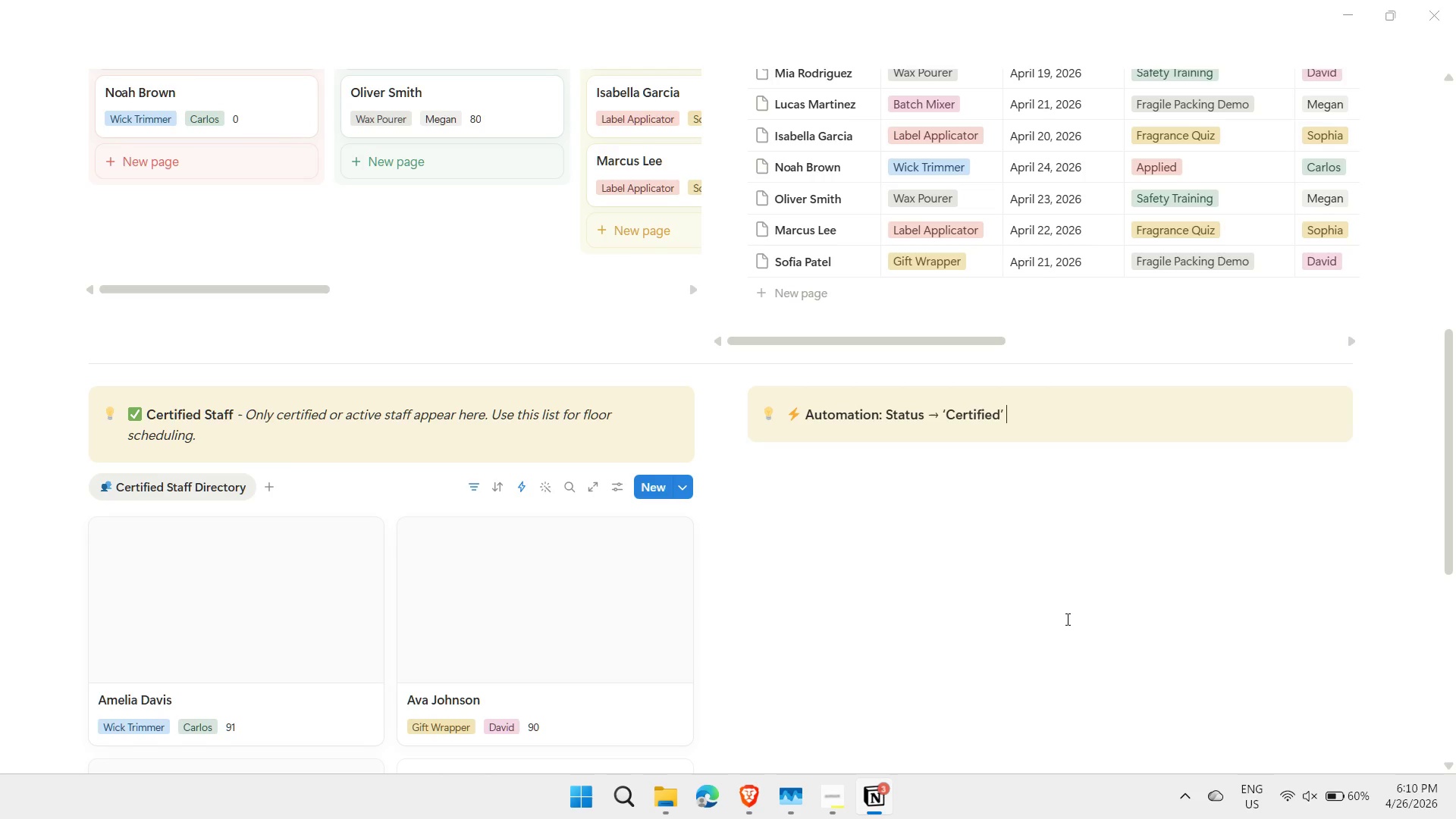 
key(Control+ControlLeft)
 